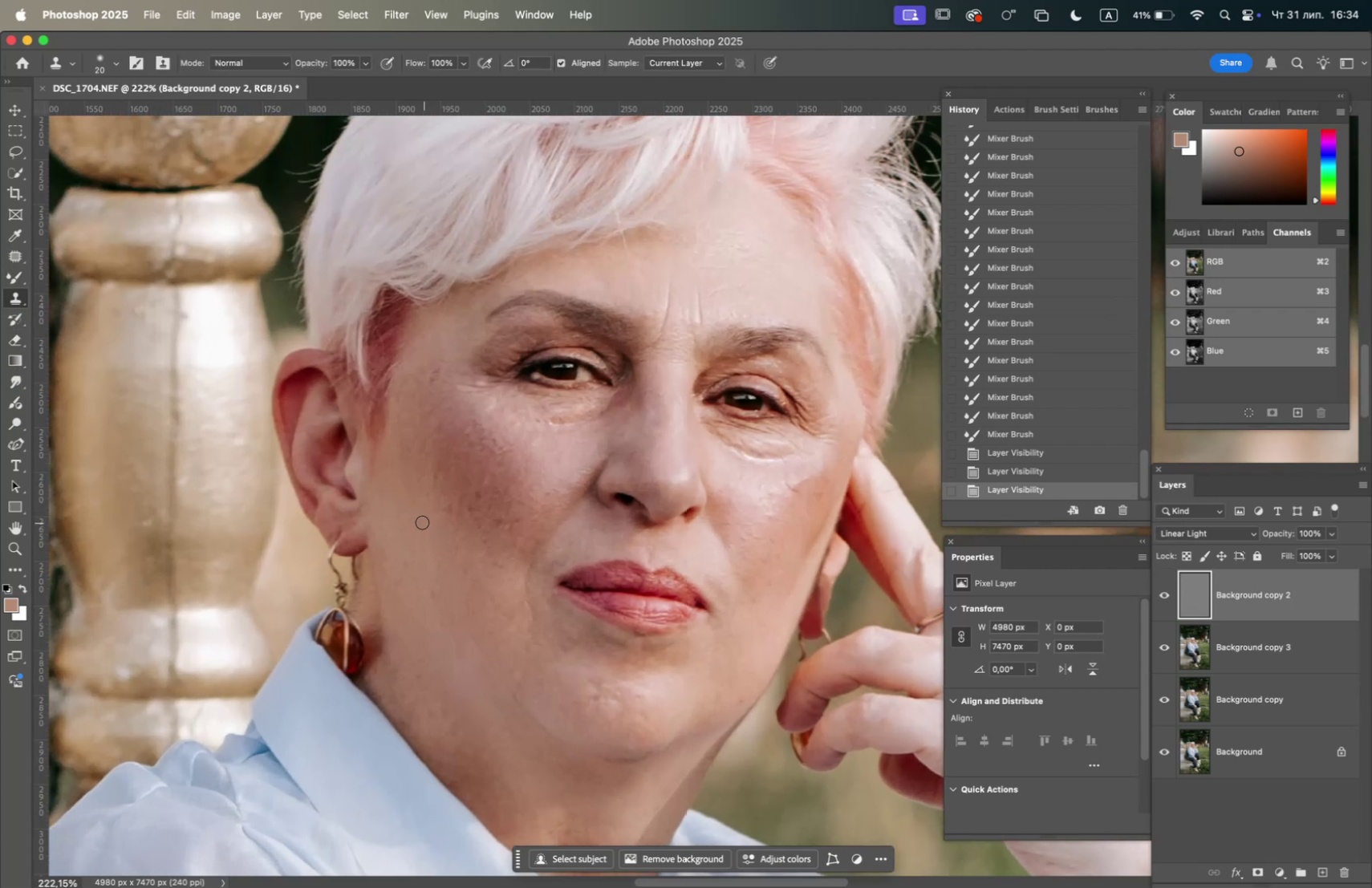 
hold_key(key=OptionLeft, duration=1.43)
 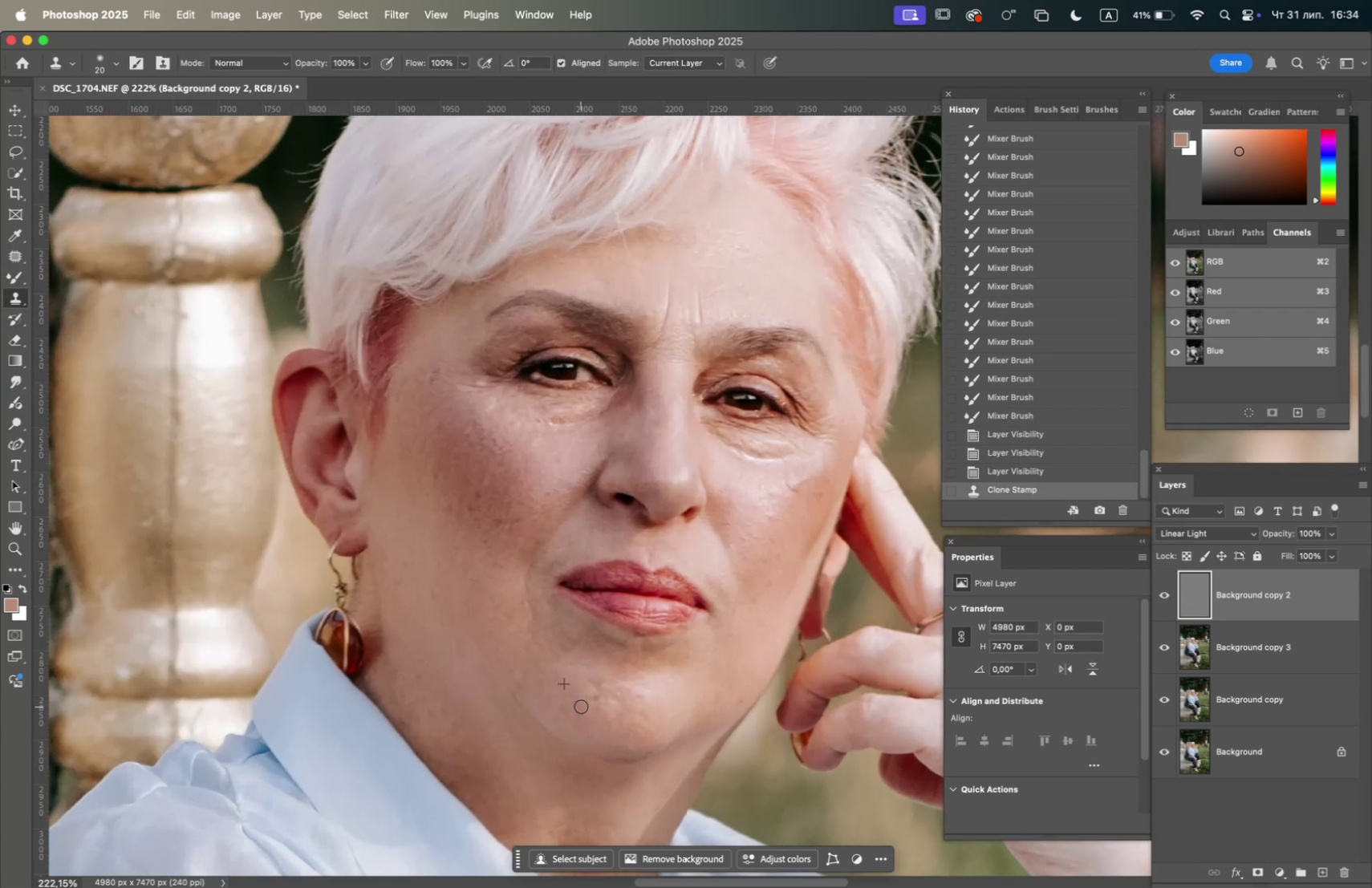 
double_click([581, 705])
 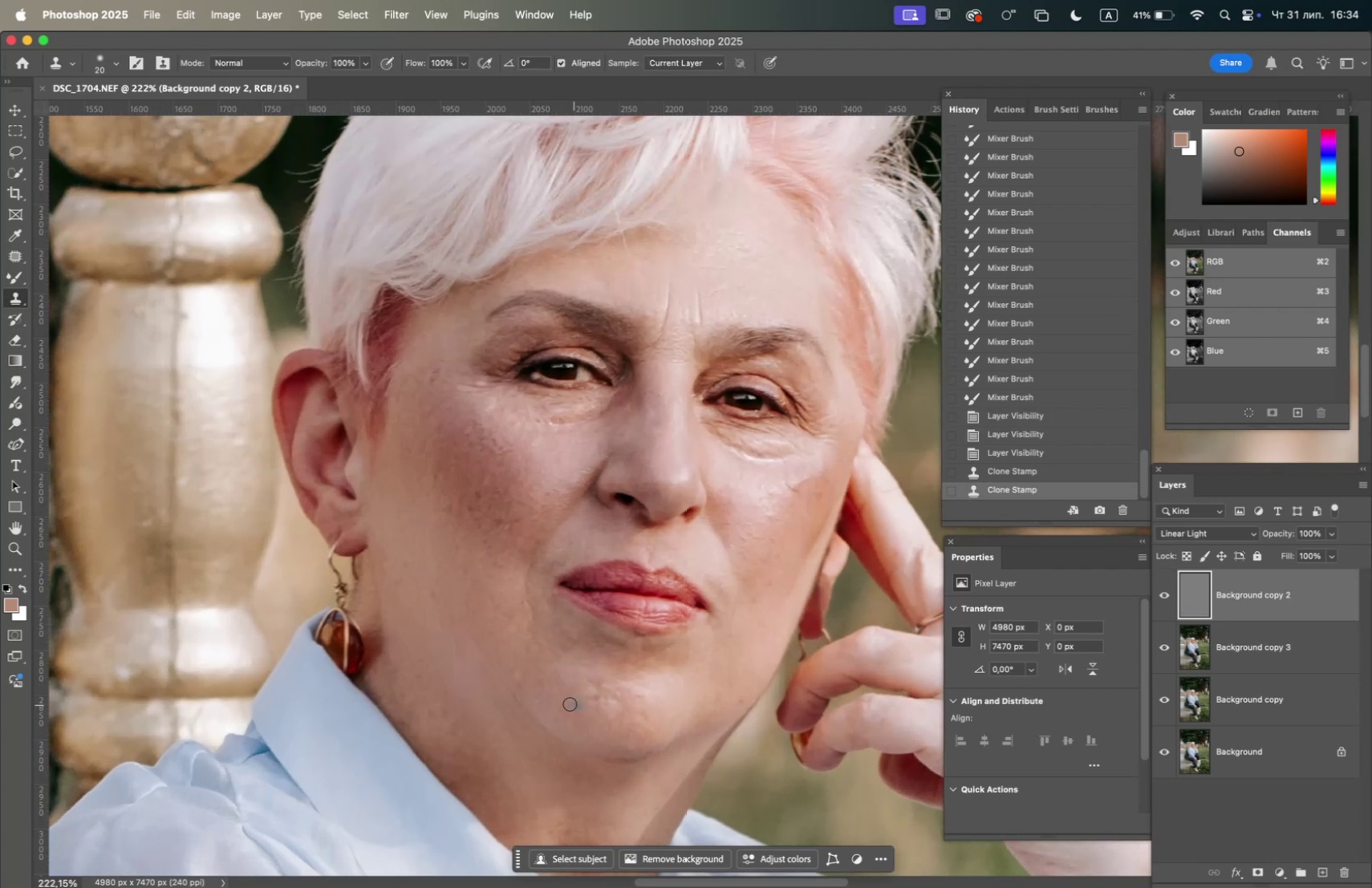 
hold_key(key=OptionLeft, duration=0.48)
left_click([566, 681])
 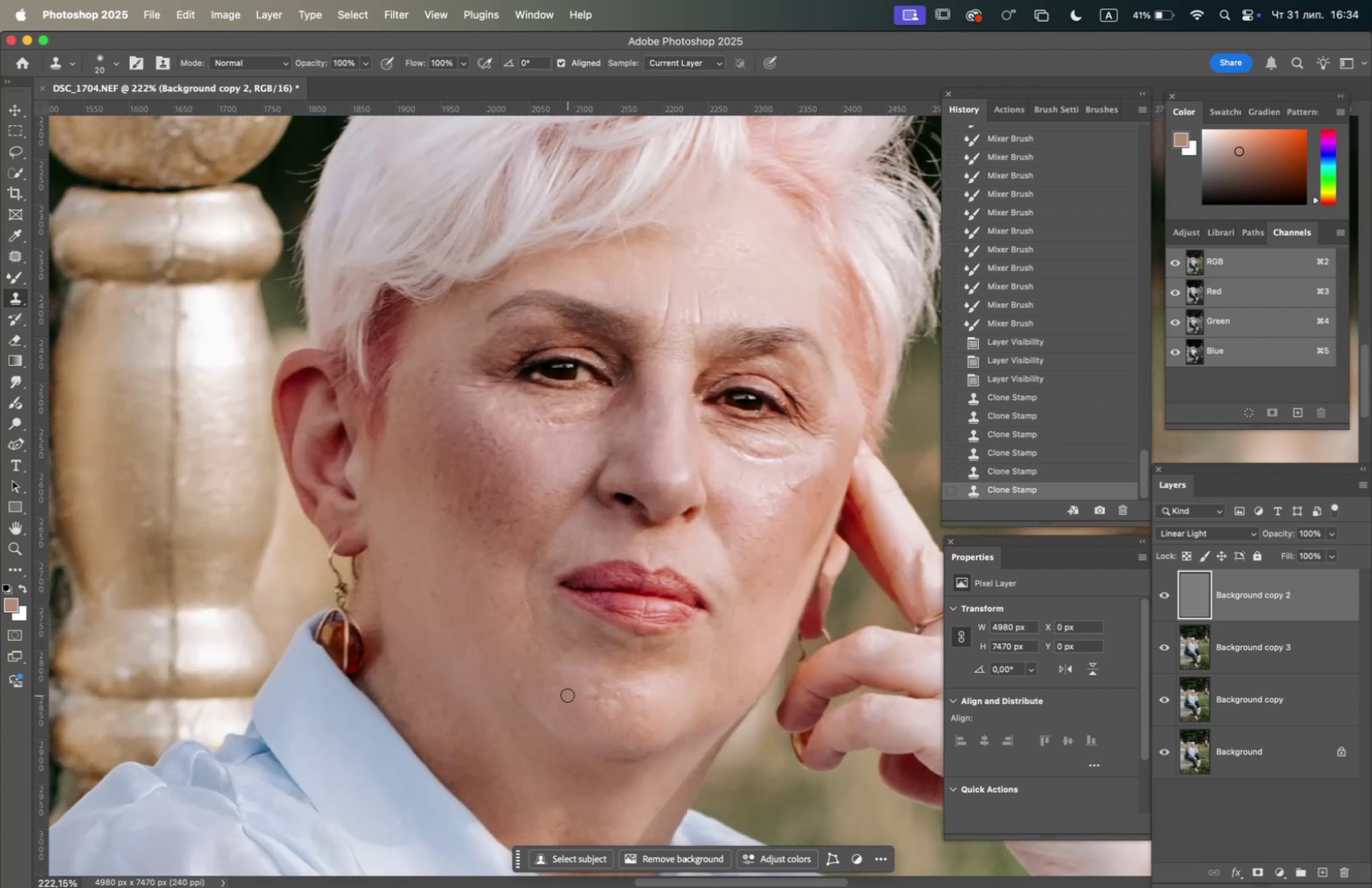 
hold_key(key=OptionLeft, duration=0.83)
 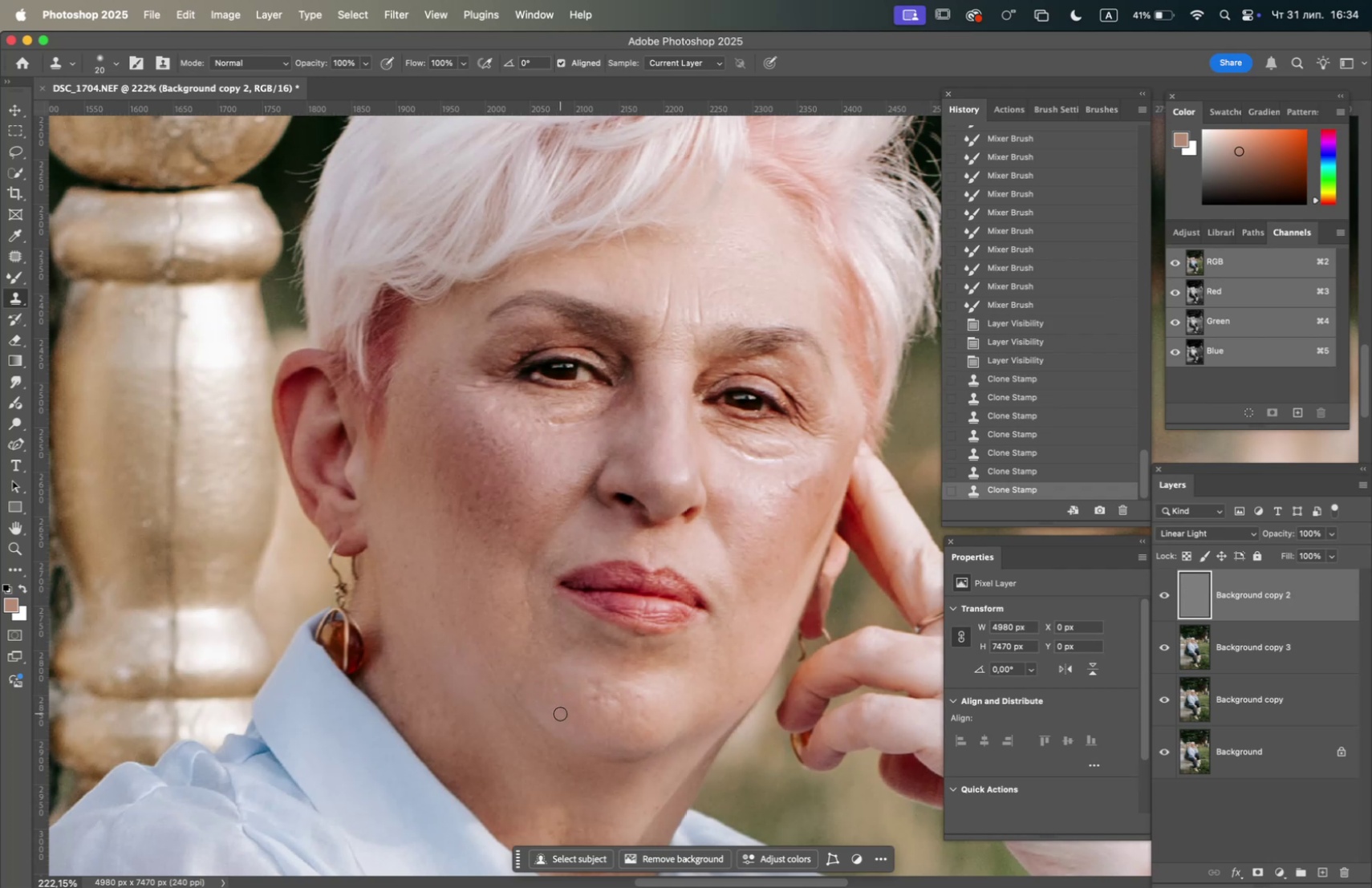 
double_click([560, 712])
 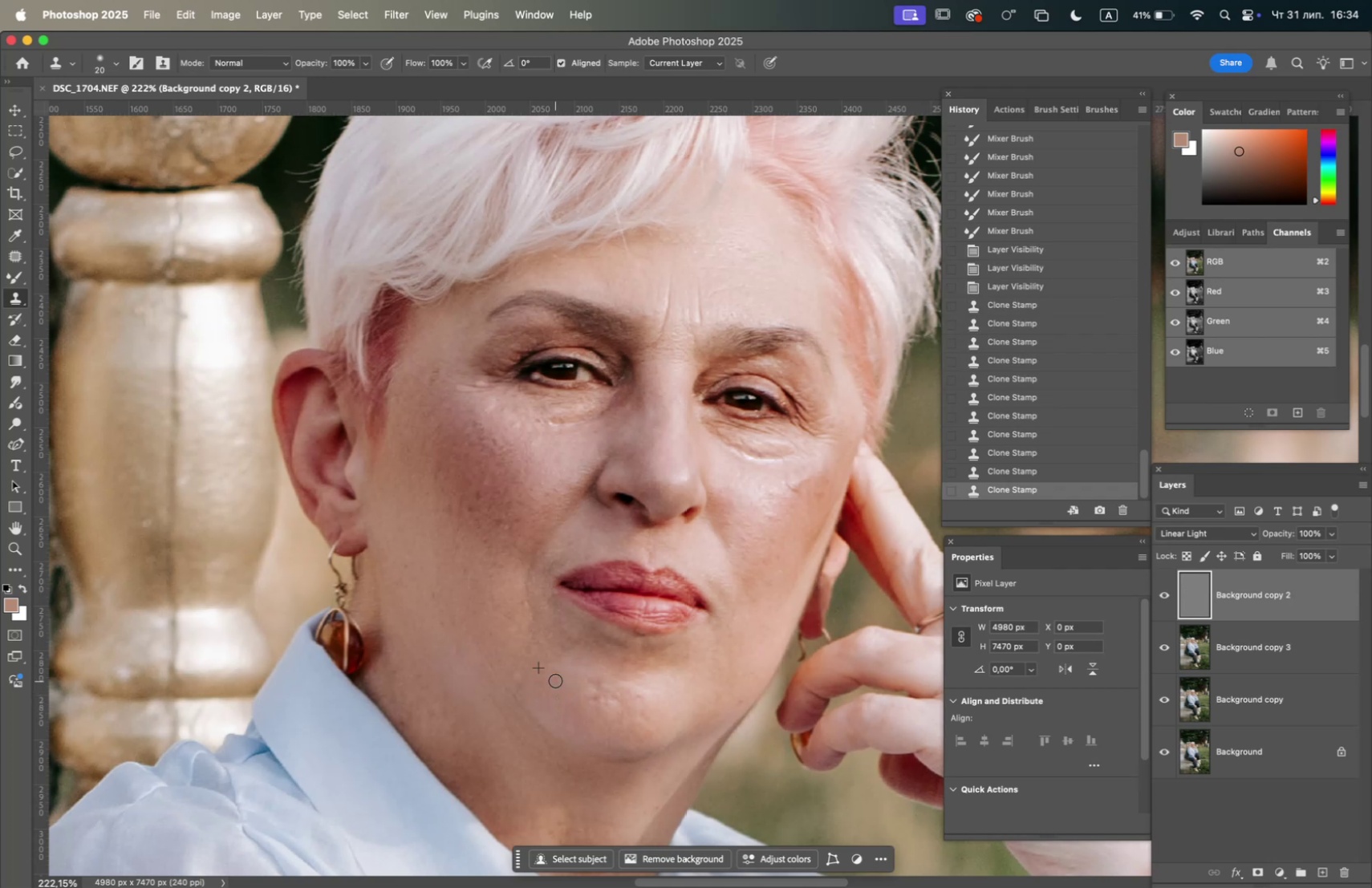 
hold_key(key=OptionLeft, duration=1.04)
 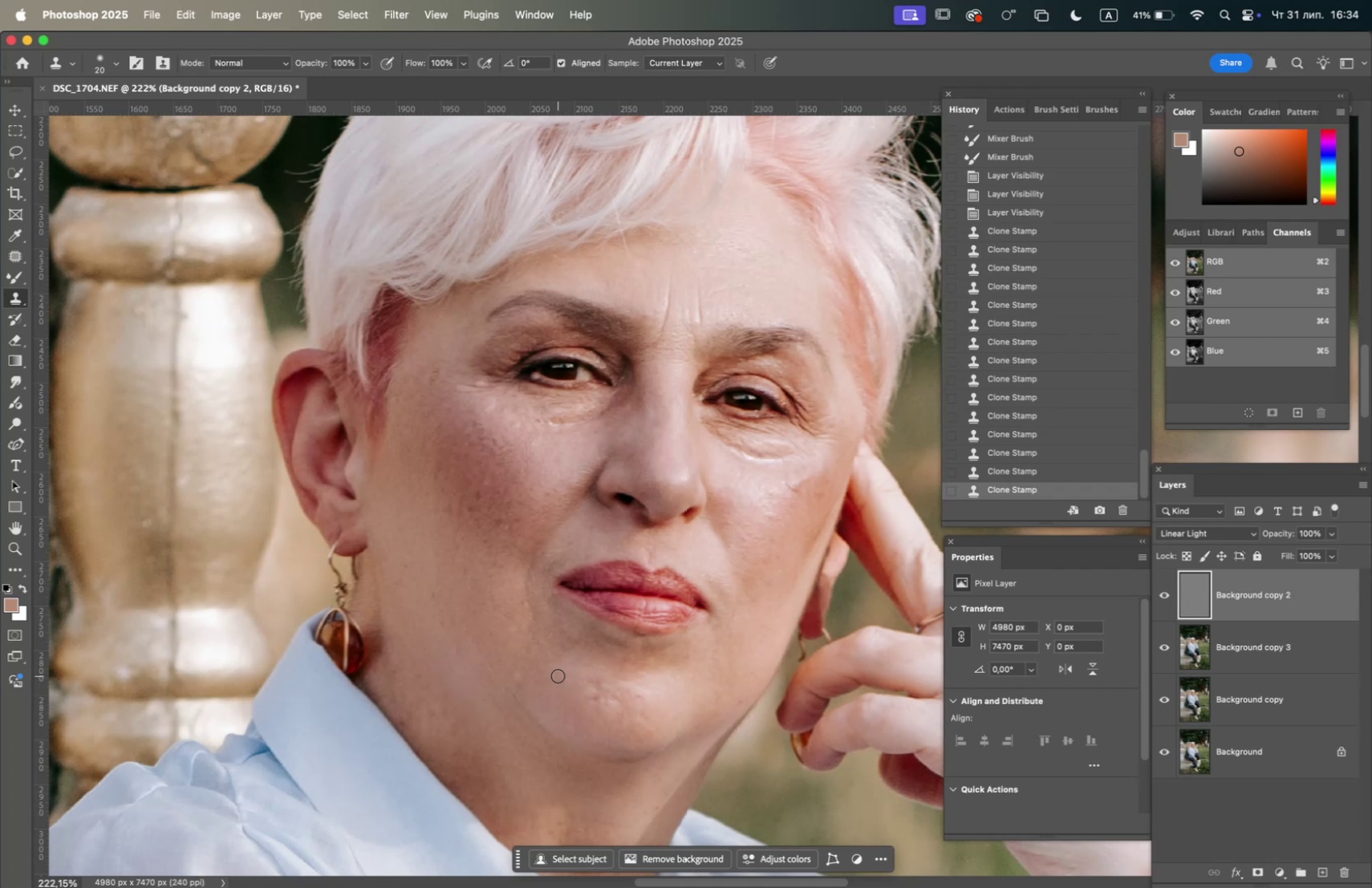 
hold_key(key=OptionLeft, duration=0.43)
 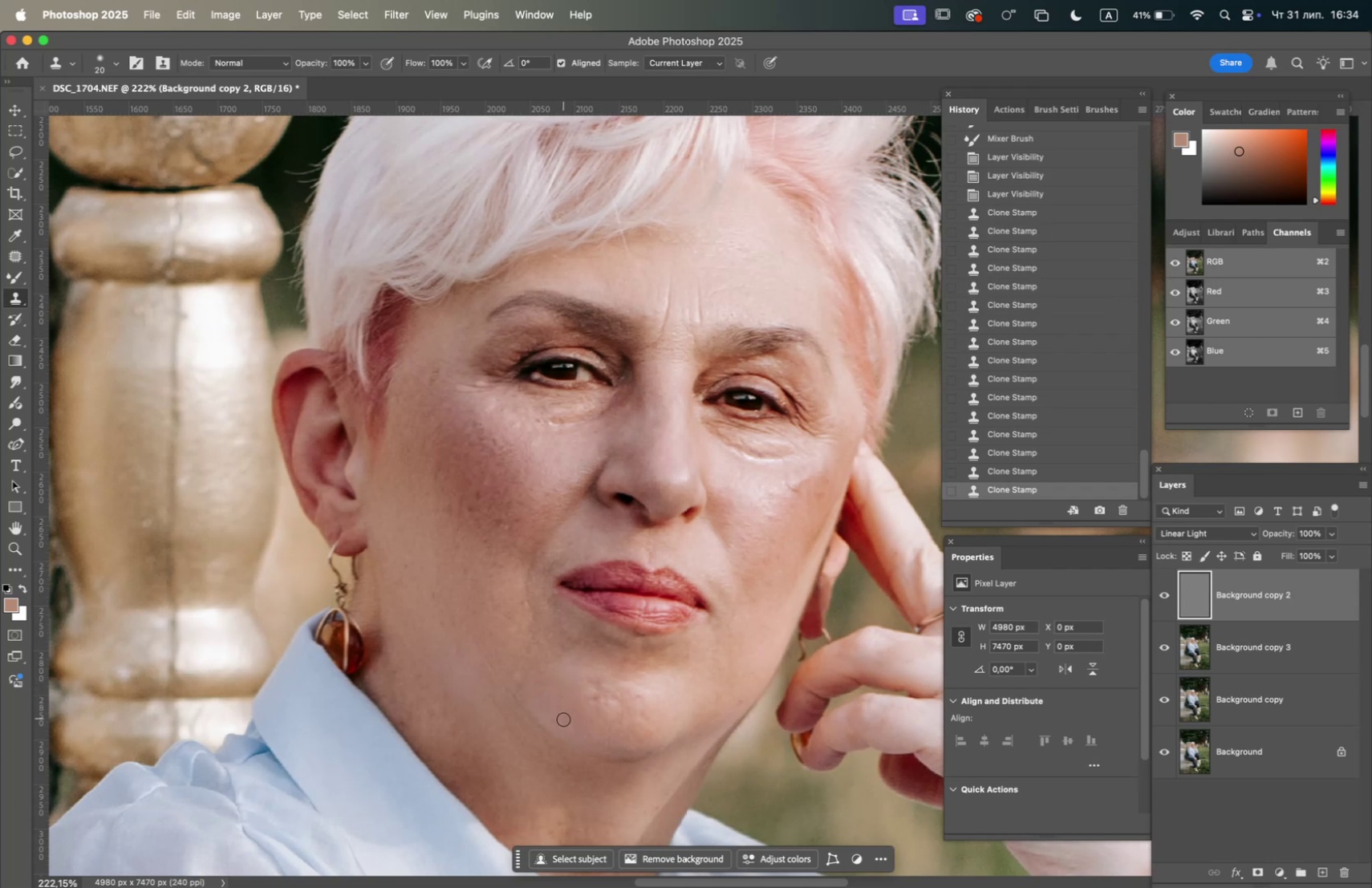 
double_click([564, 718])
 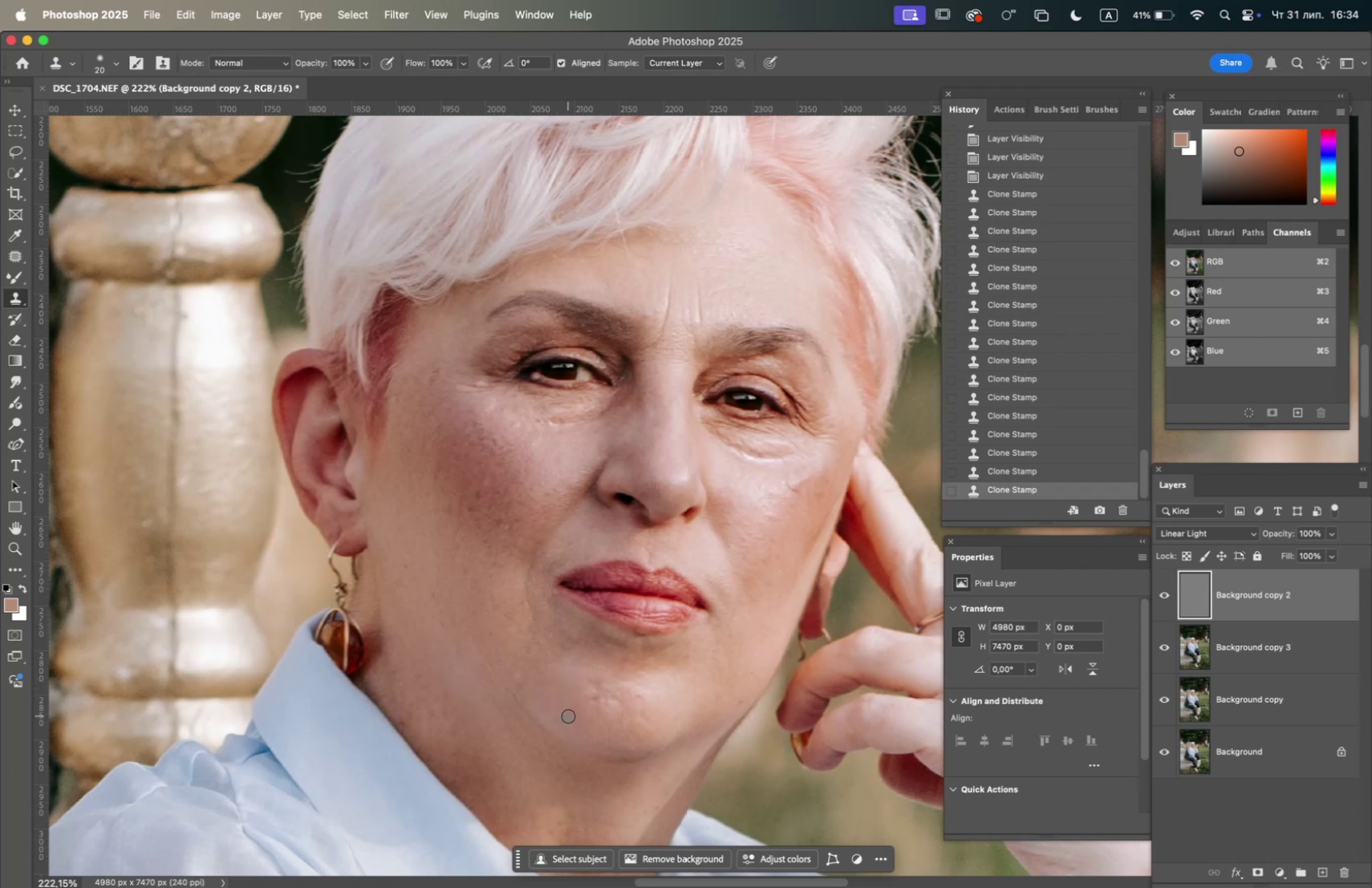 
hold_key(key=OptionLeft, duration=0.52)
 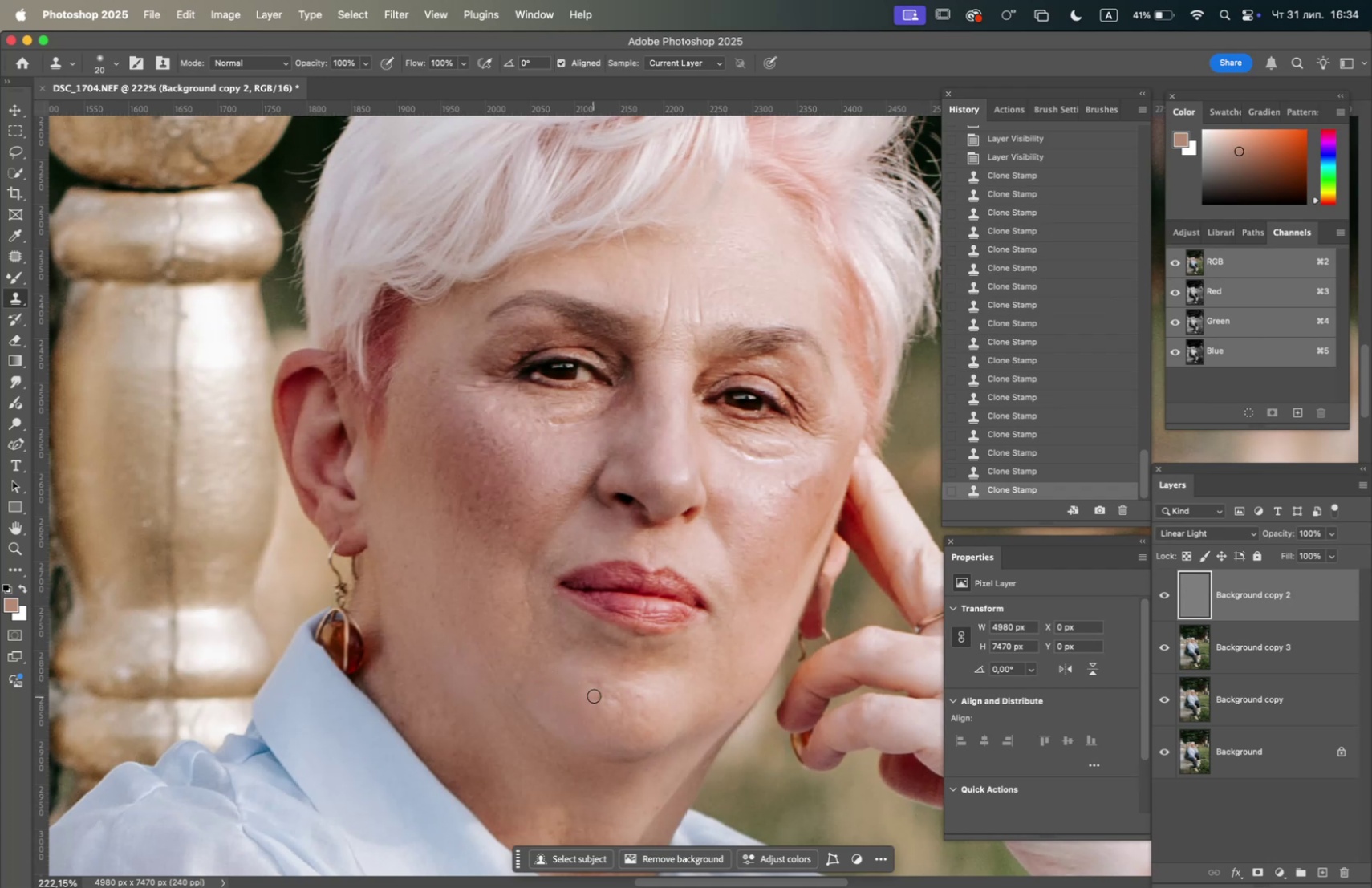 
triple_click([598, 695])
 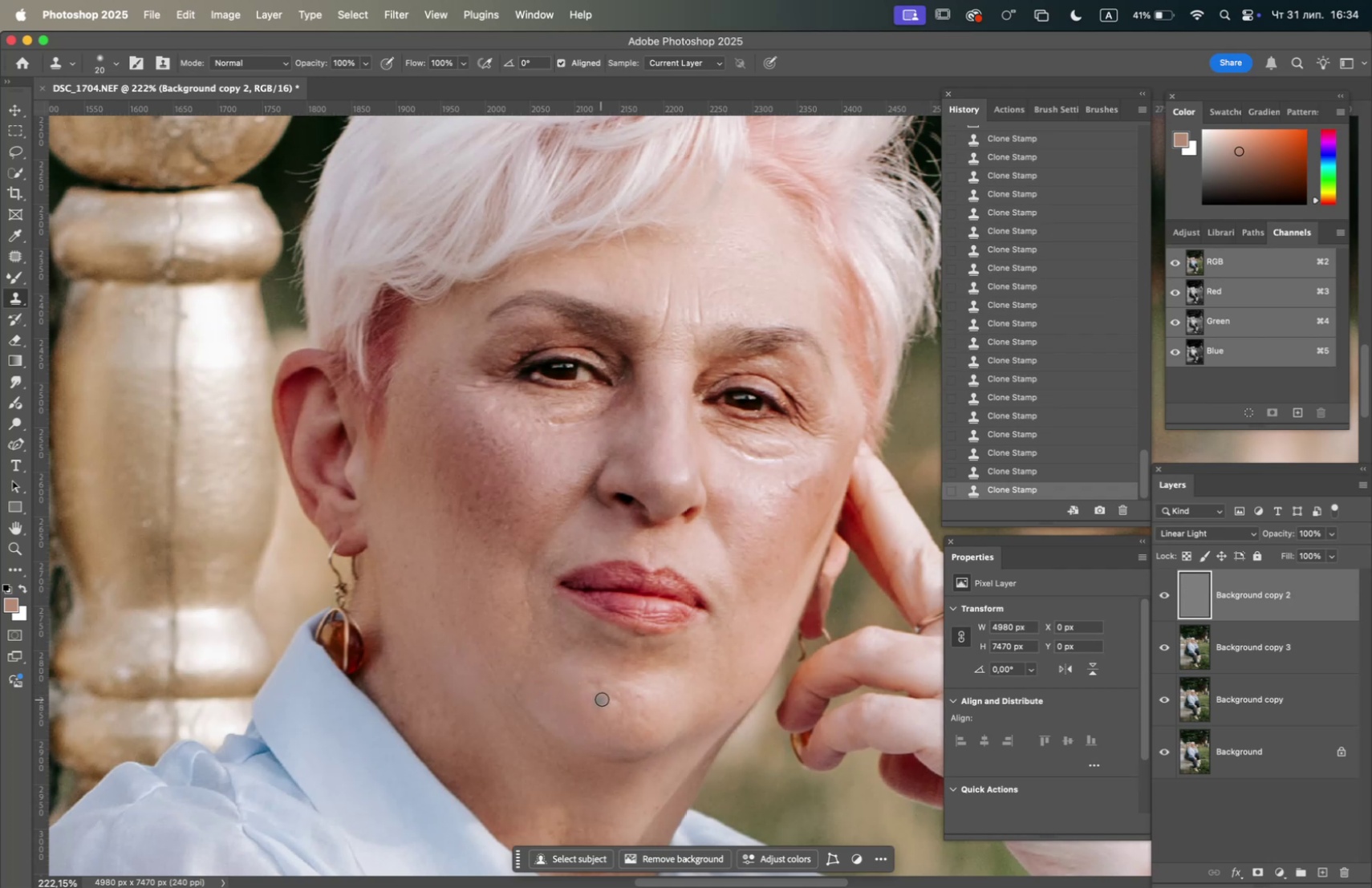 
hold_key(key=OptionLeft, duration=1.03)
 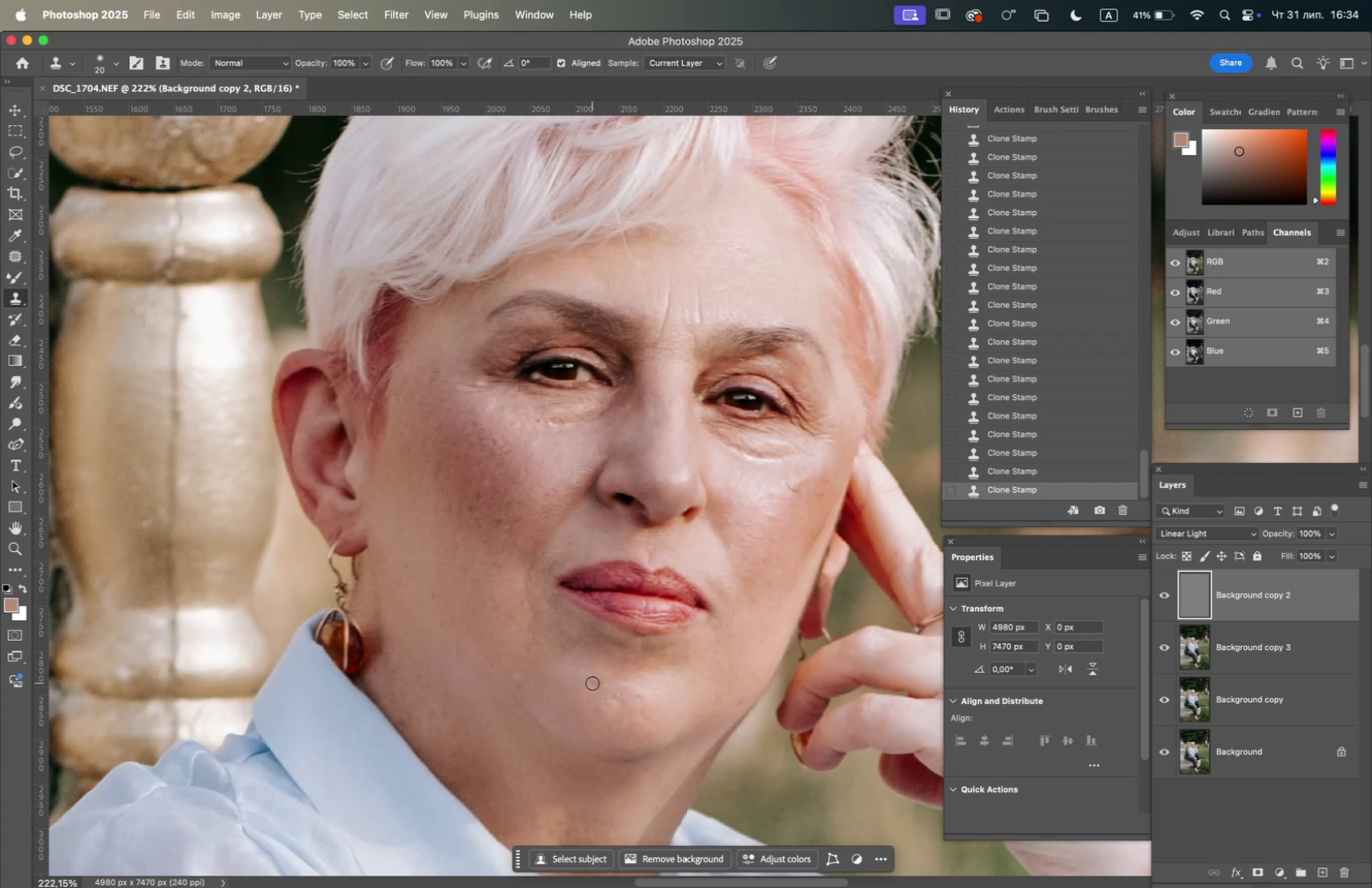 
double_click([592, 682])
 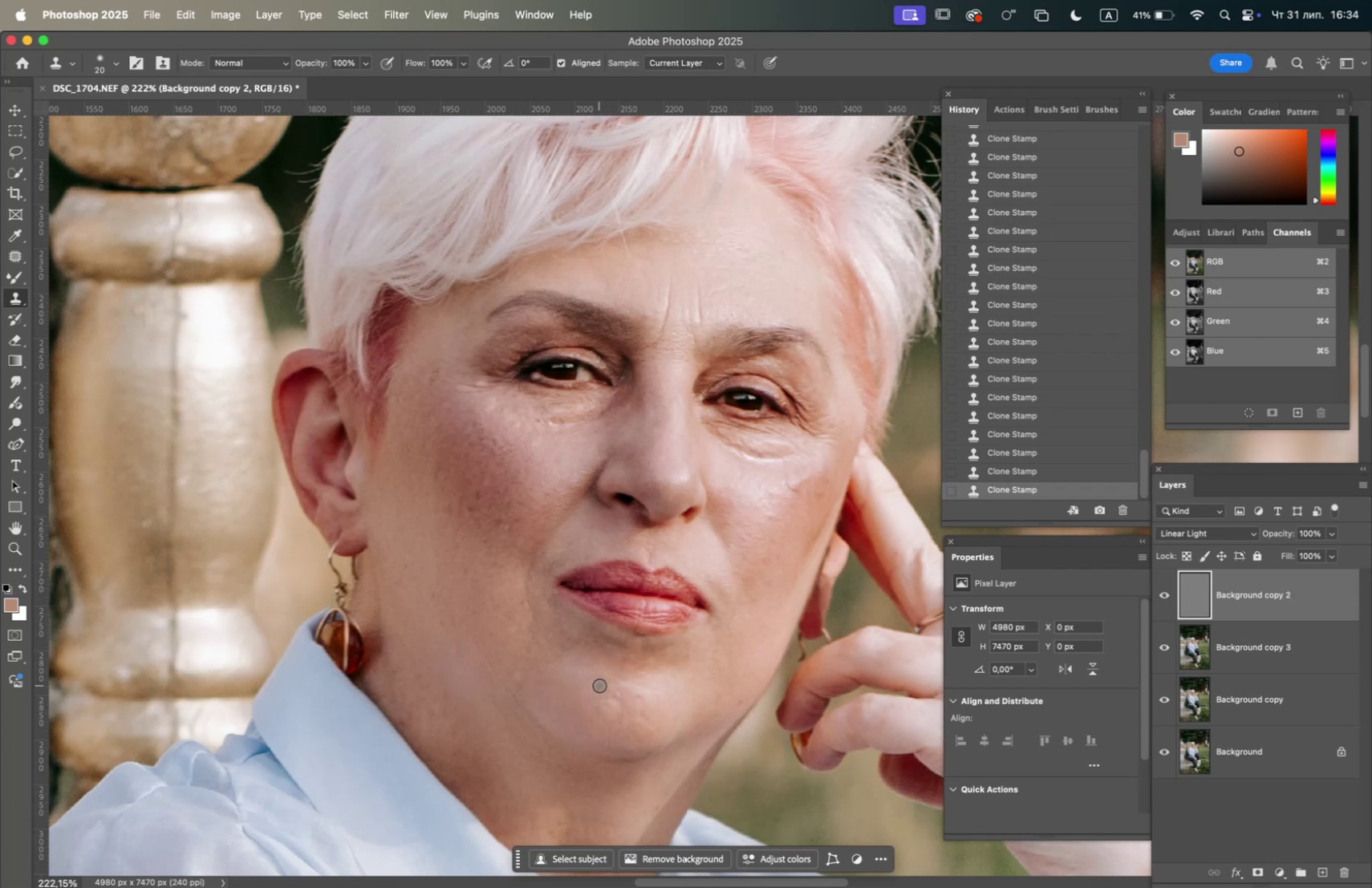 
hold_key(key=OptionLeft, duration=1.0)
left_click([580, 709])
 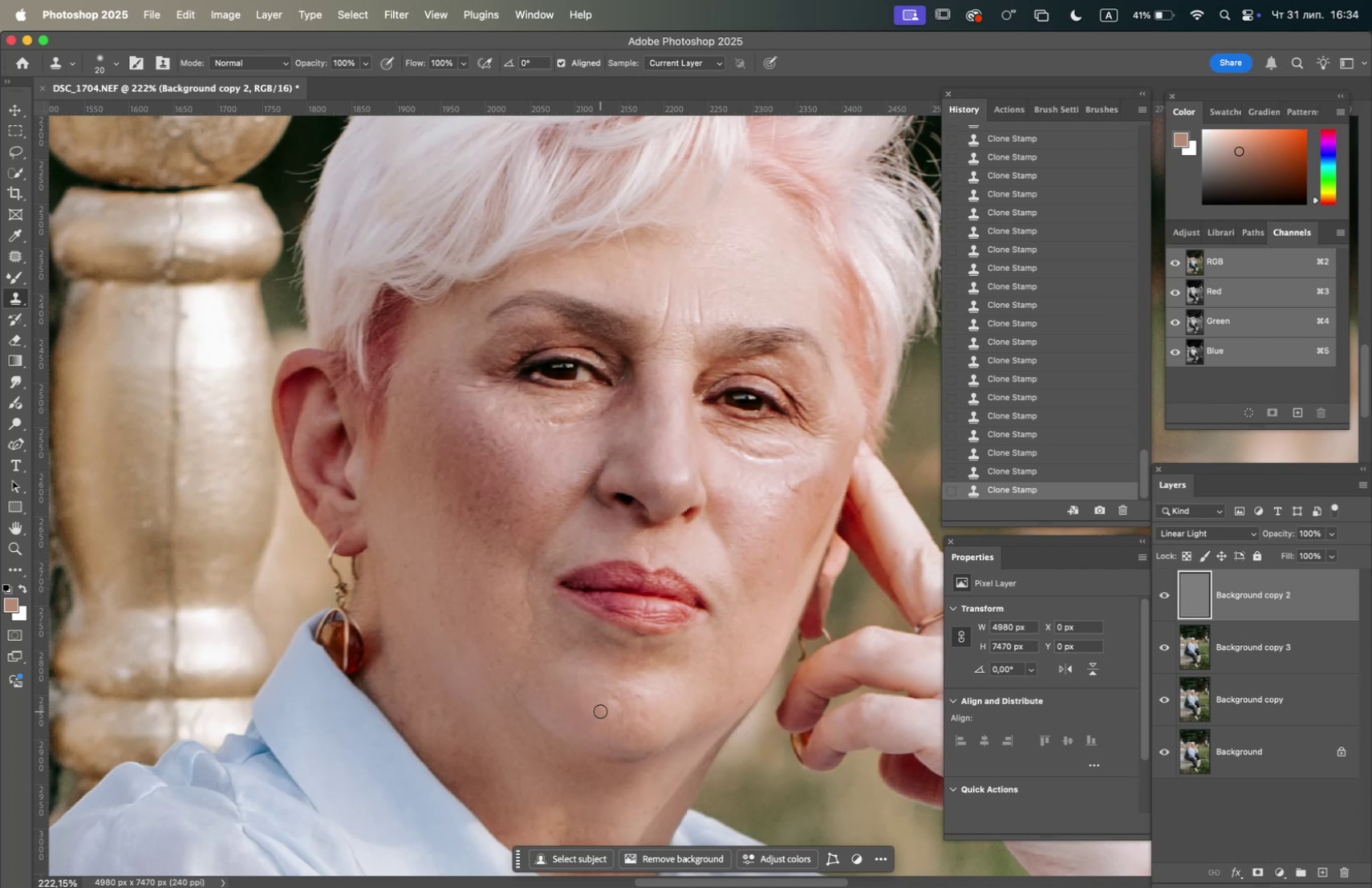 
double_click([600, 710])
 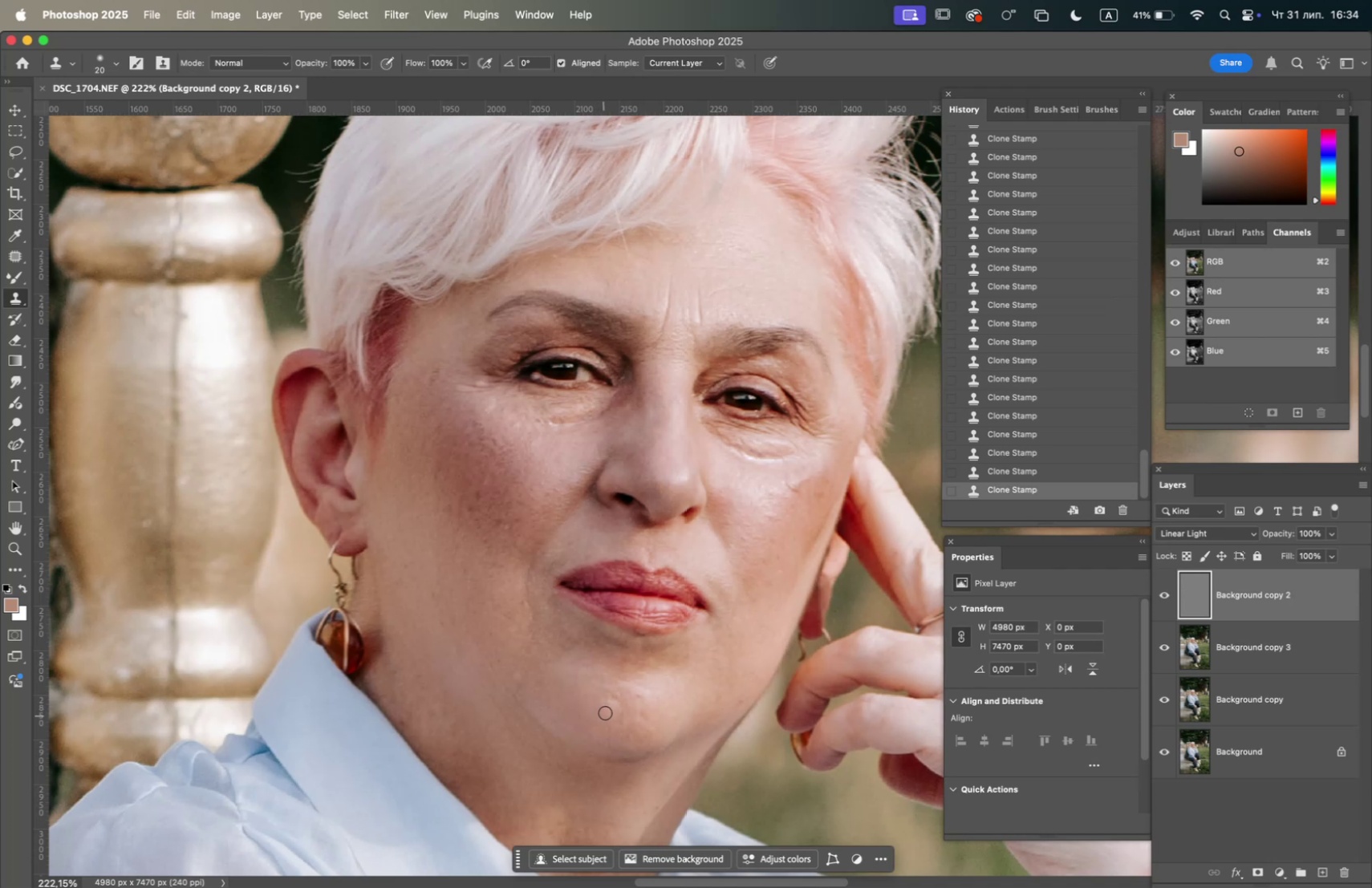 
hold_key(key=OptionLeft, duration=0.61)
 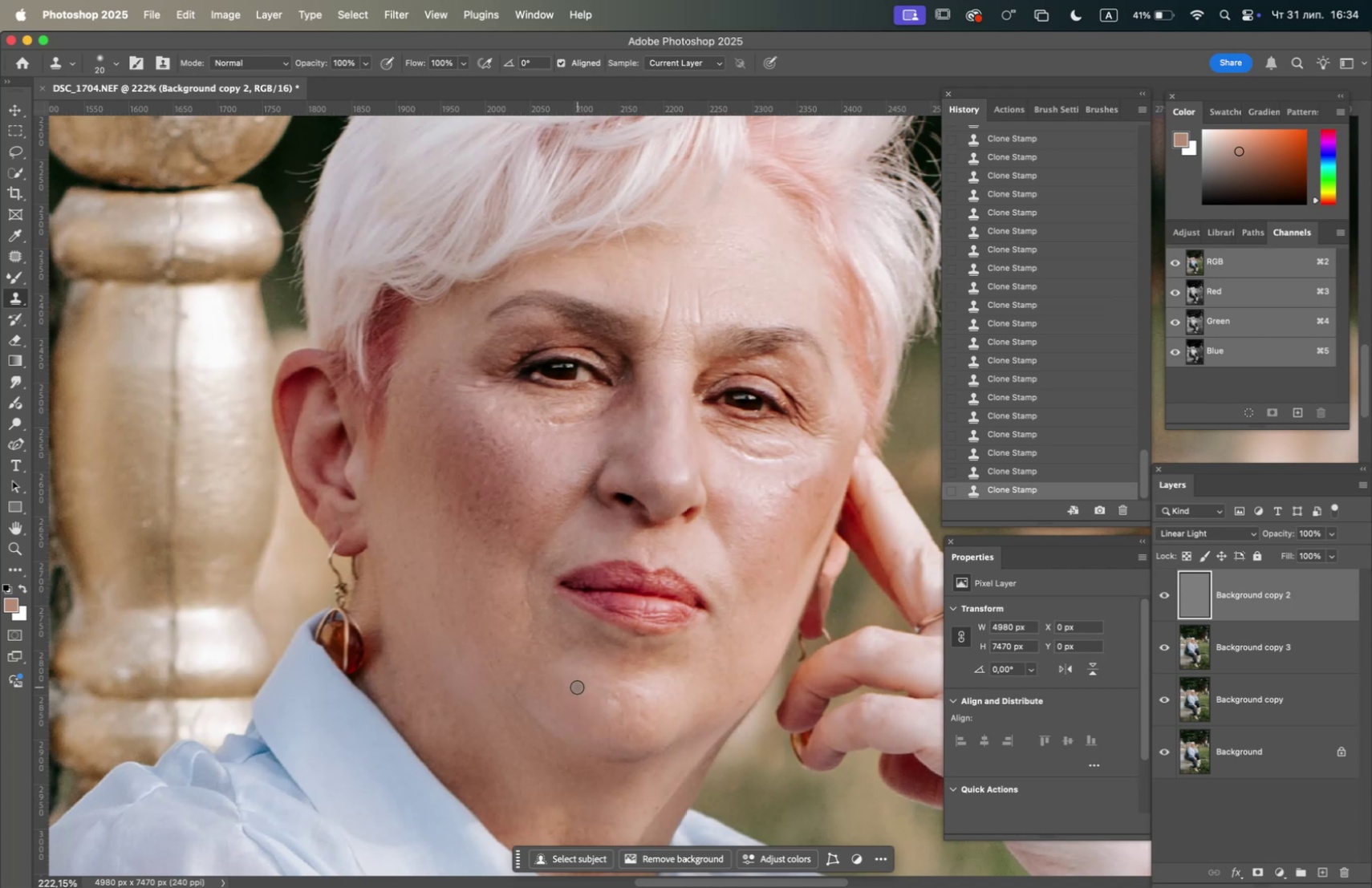 
triple_click([575, 690])
 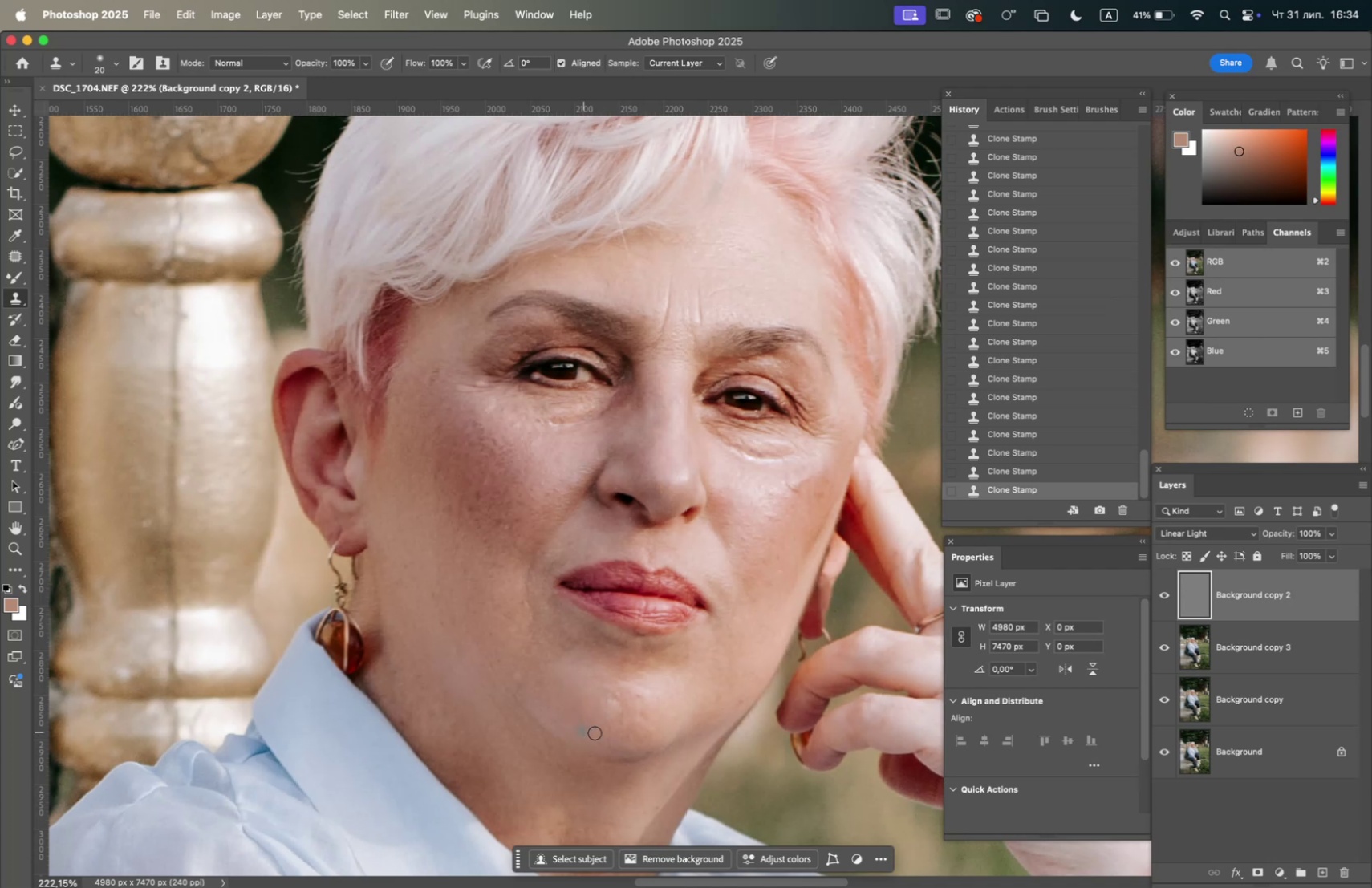 
hold_key(key=OptionLeft, duration=1.58)
left_click([660, 711])
 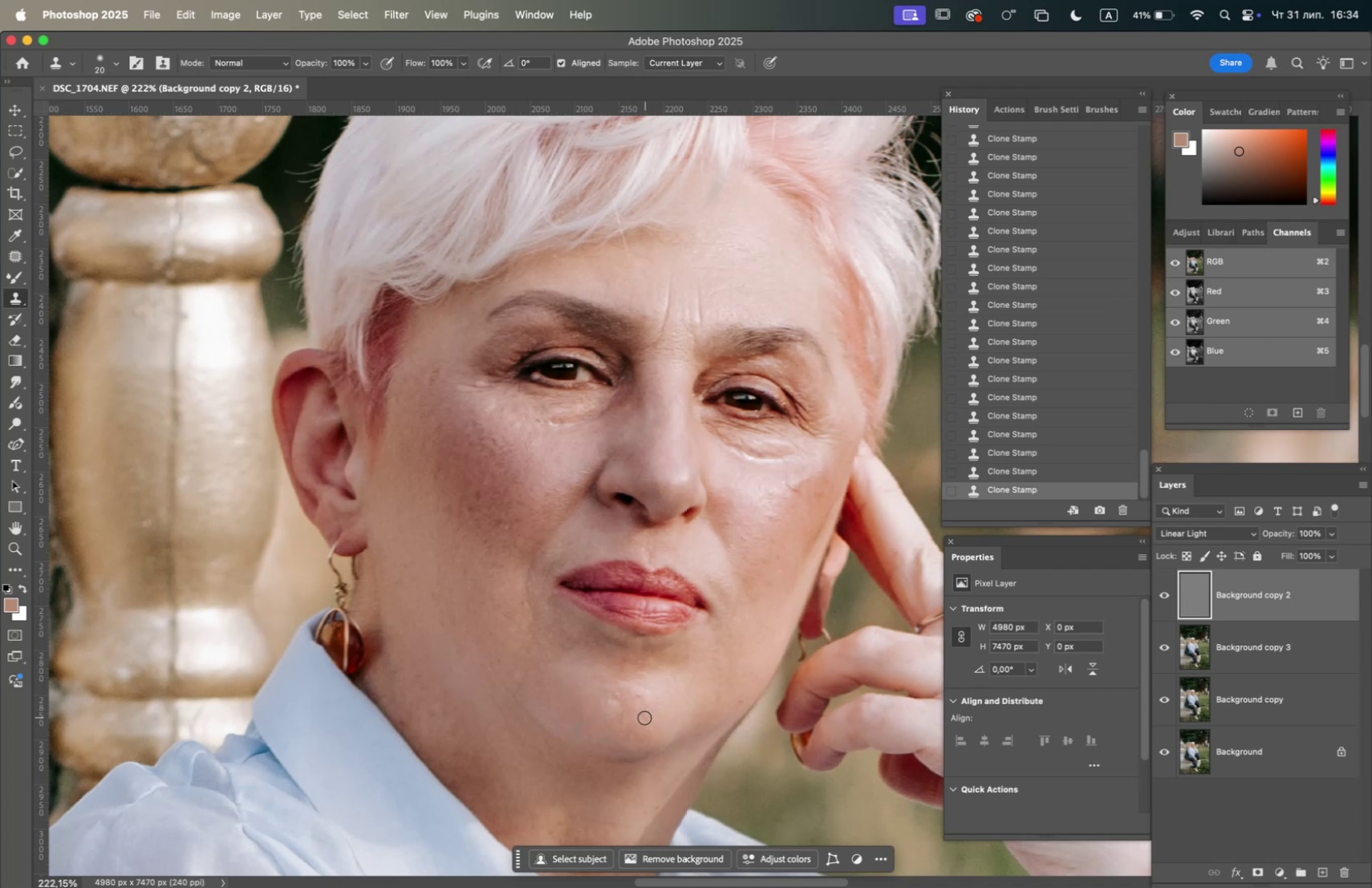 
double_click([644, 716])
 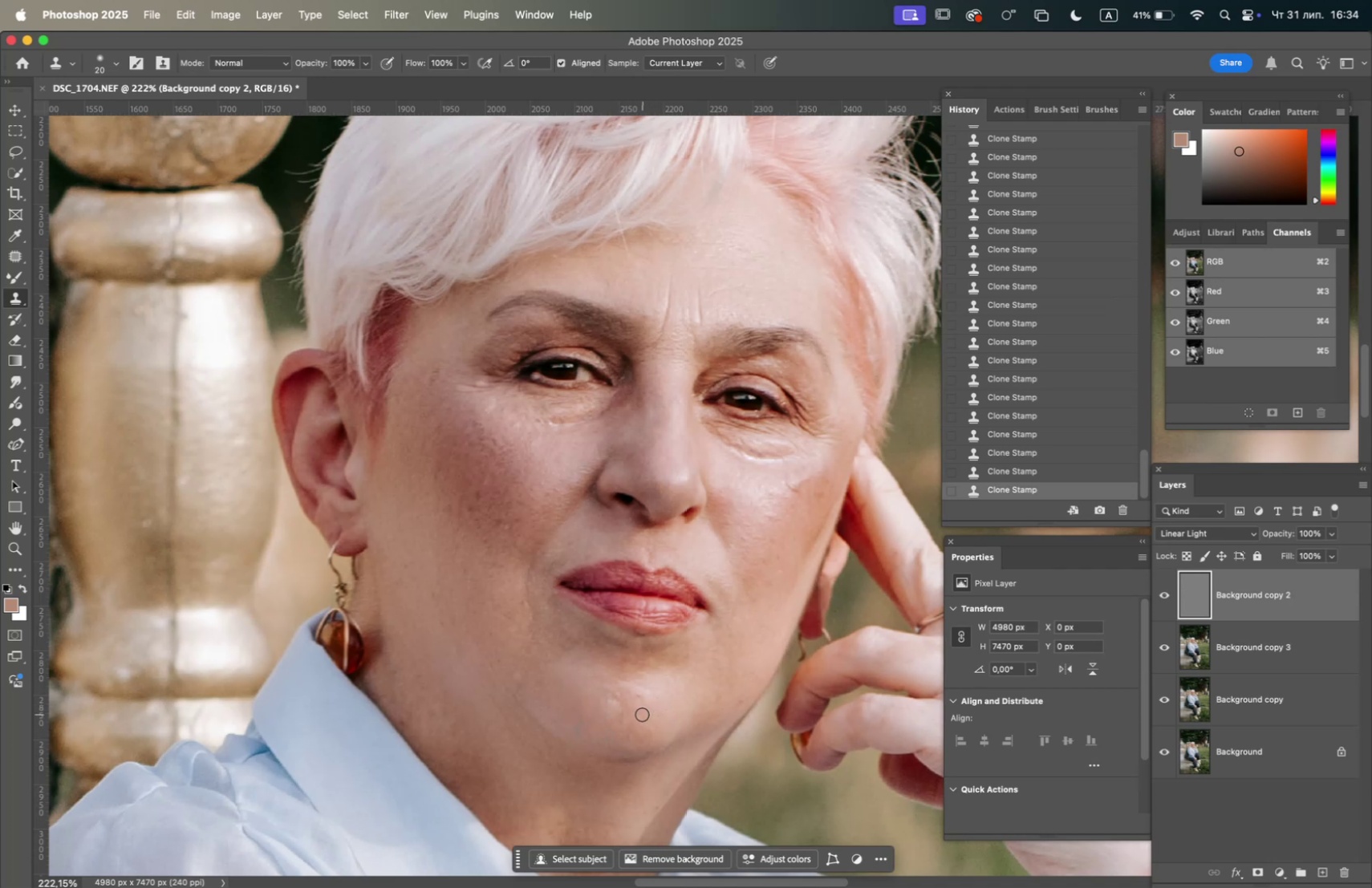 
triple_click([642, 713])
 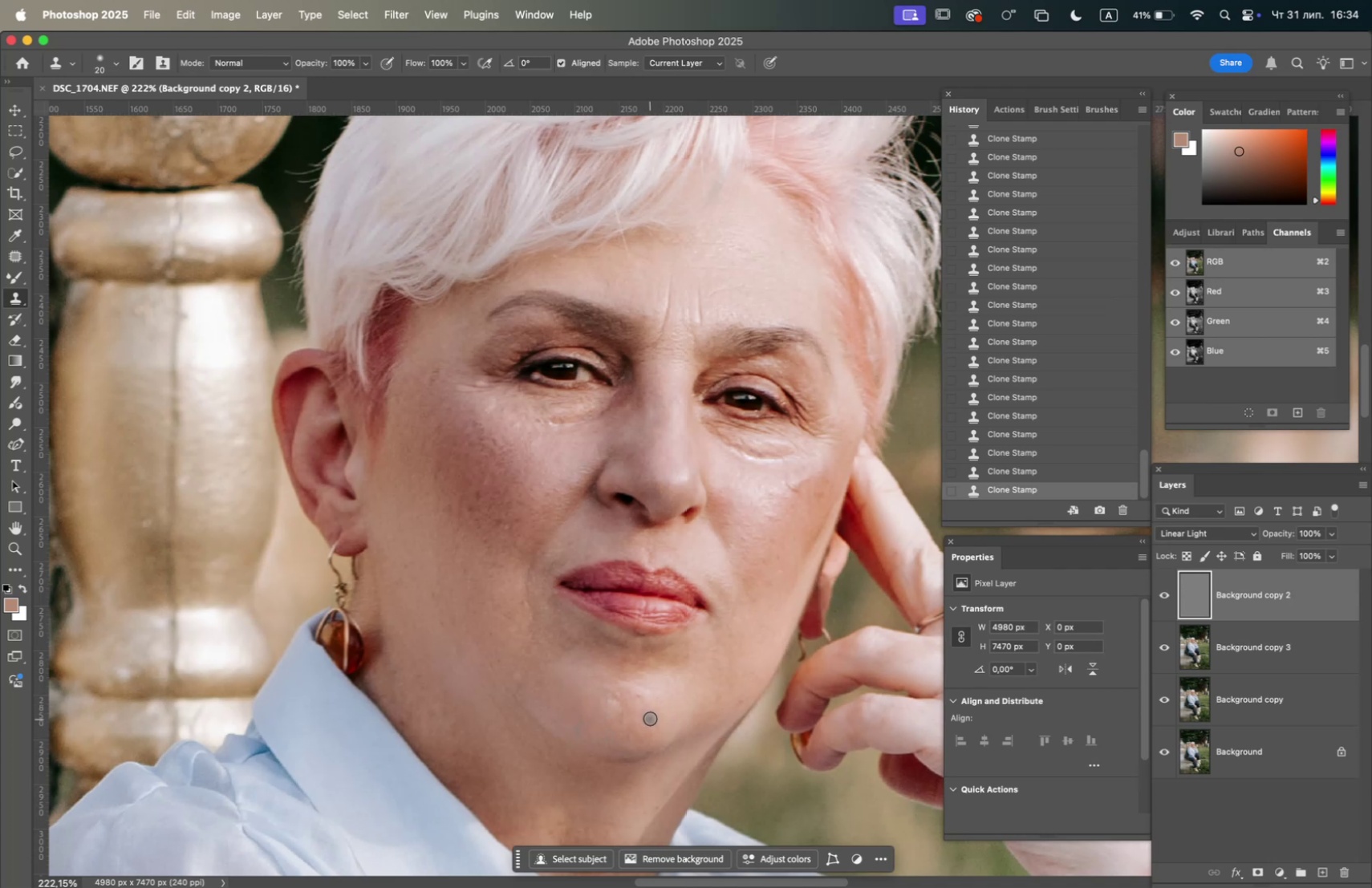 
hold_key(key=OptionLeft, duration=0.36)
 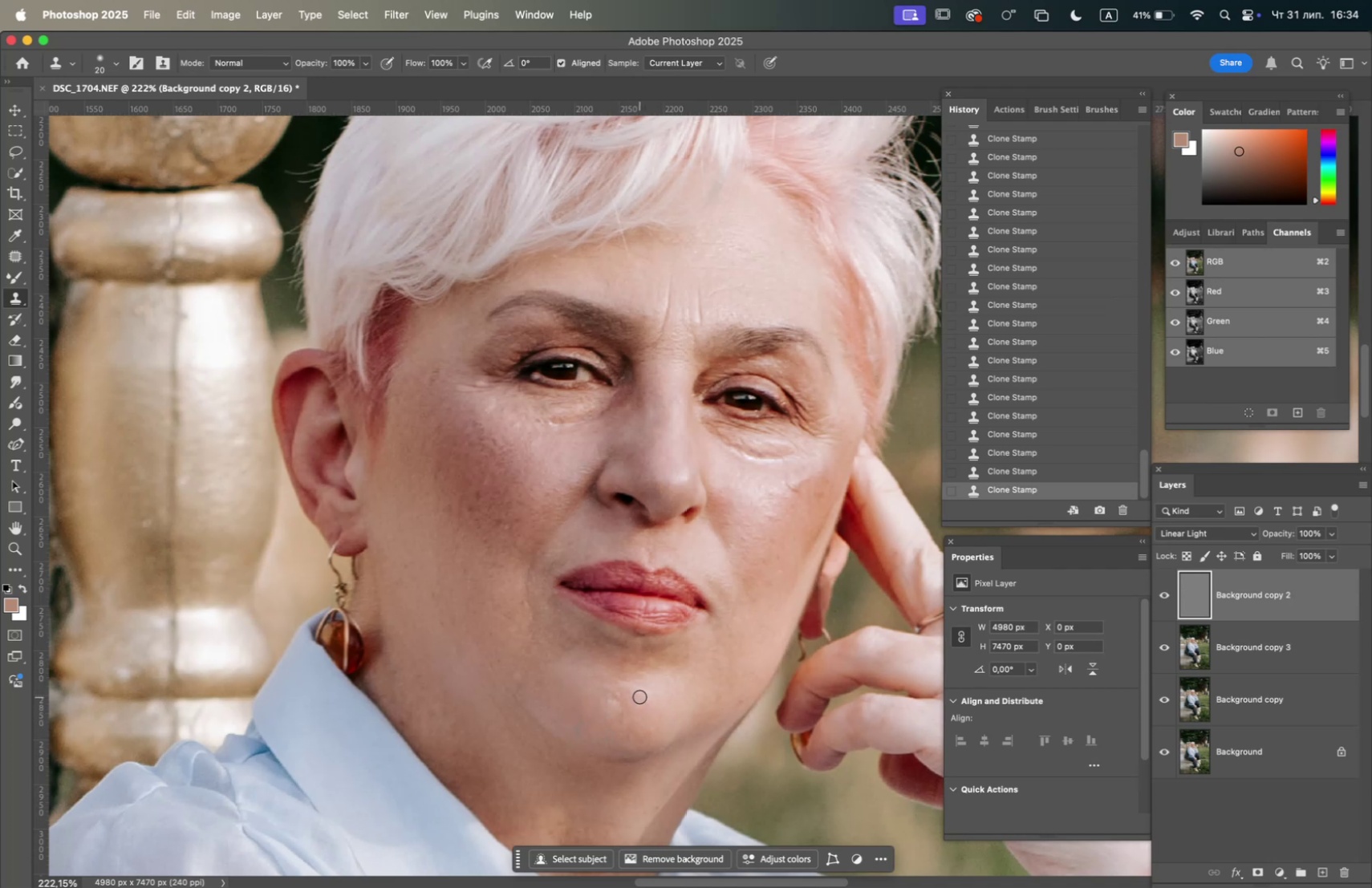 
hold_key(key=OptionLeft, duration=0.57)
 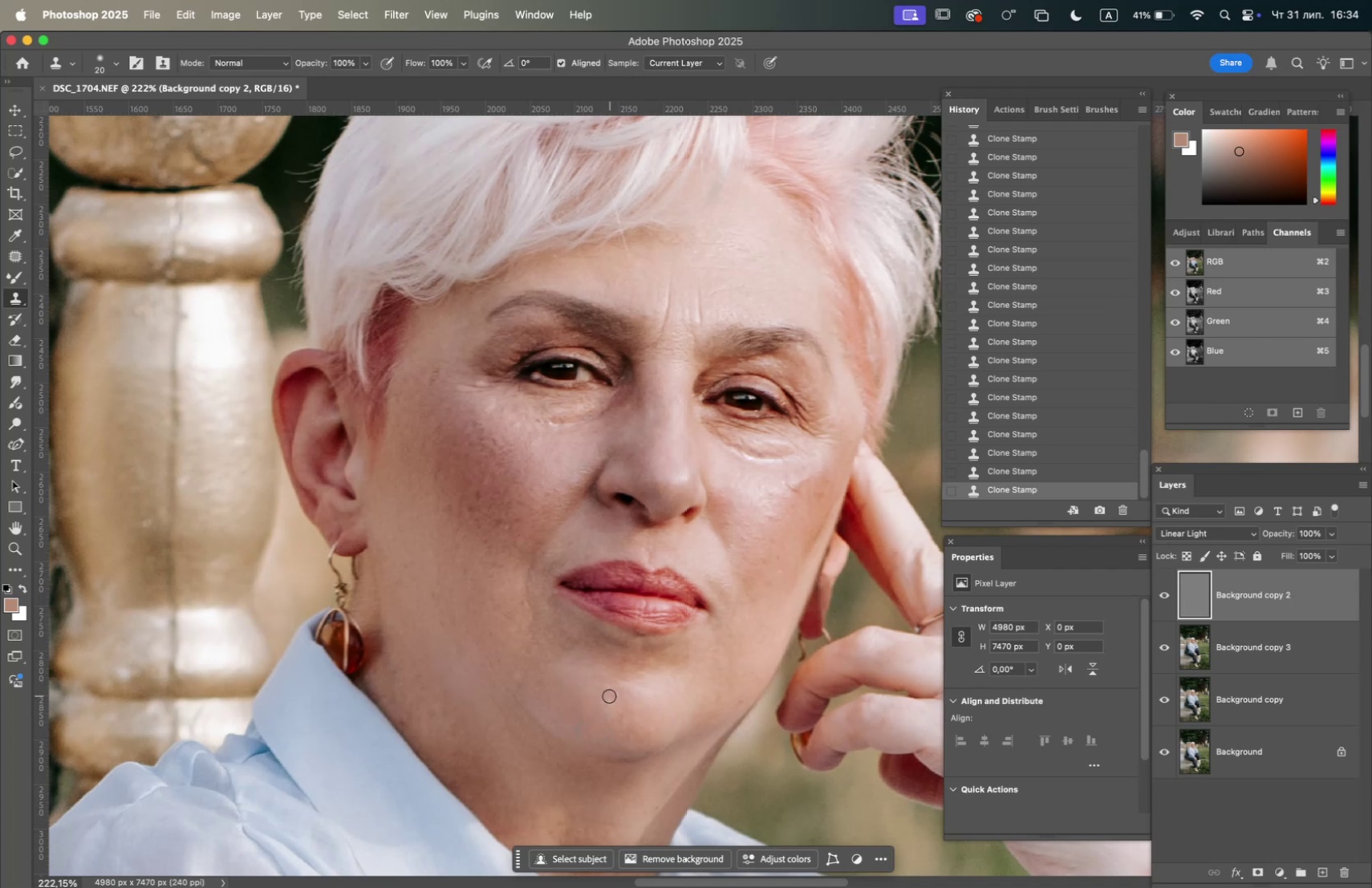 
triple_click([607, 696])
 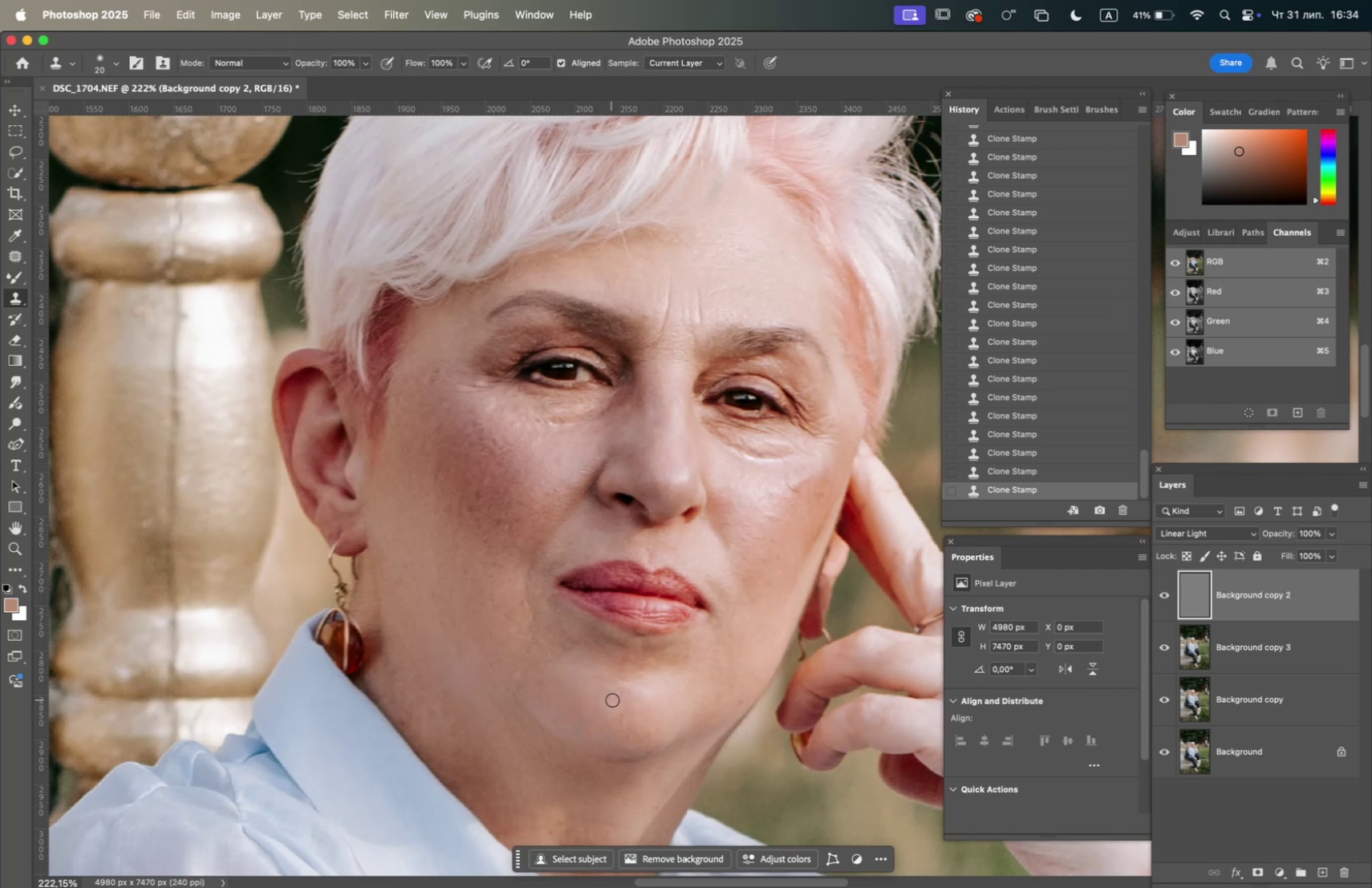 
hold_key(key=OptionLeft, duration=0.78)
 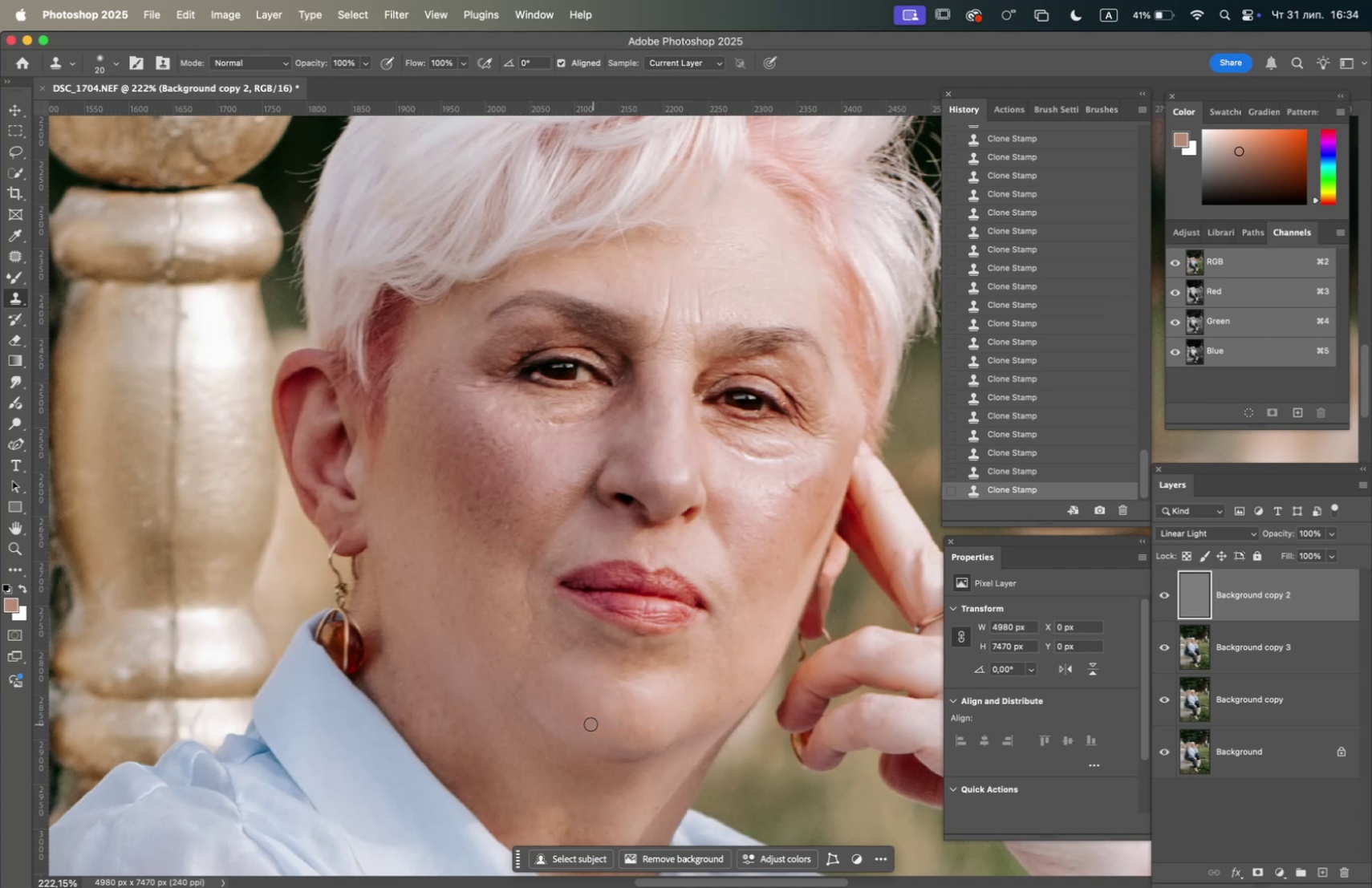 
hold_key(key=OptionLeft, duration=0.57)
 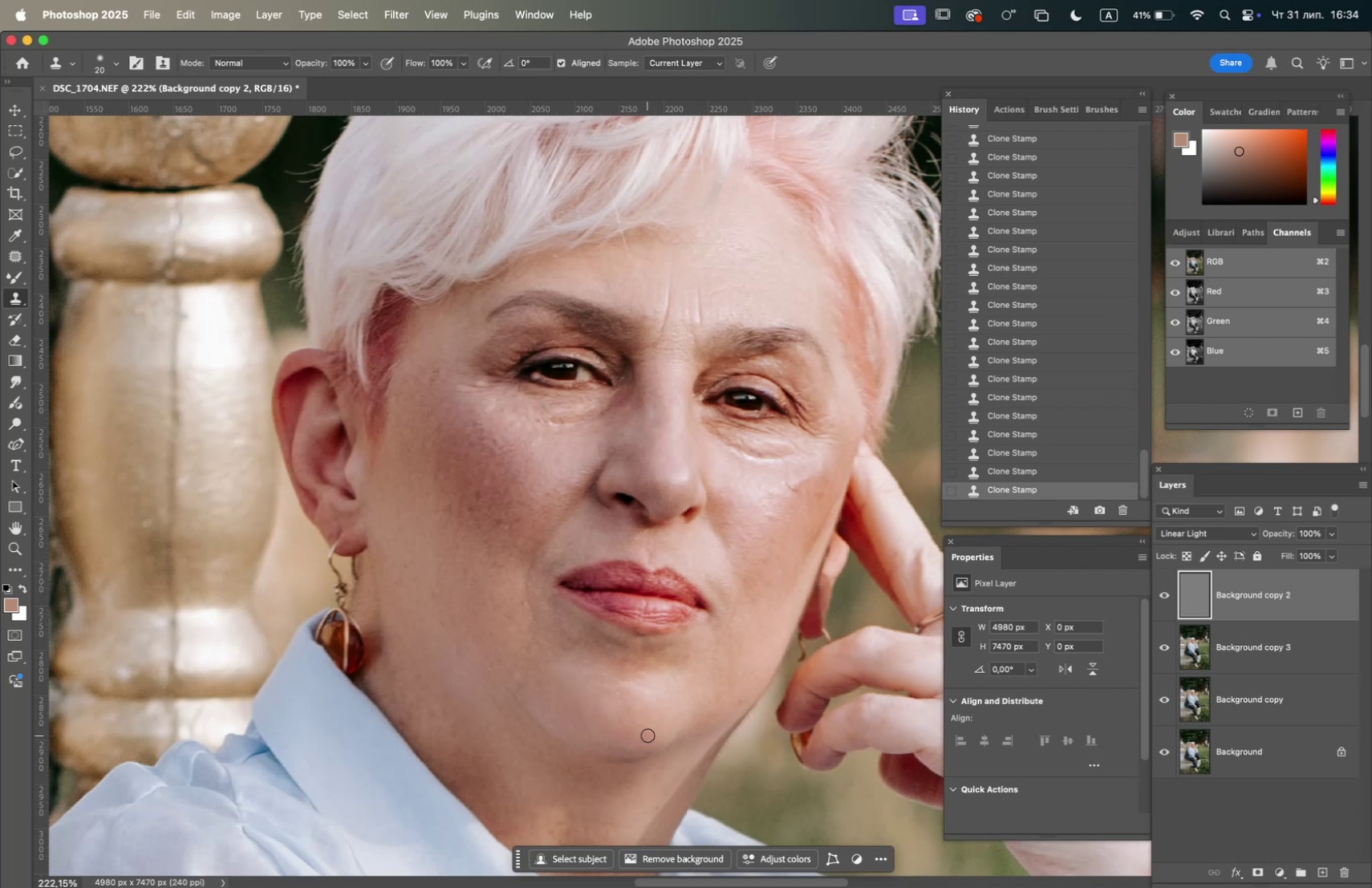 
hold_key(key=OptionLeft, duration=0.71)
 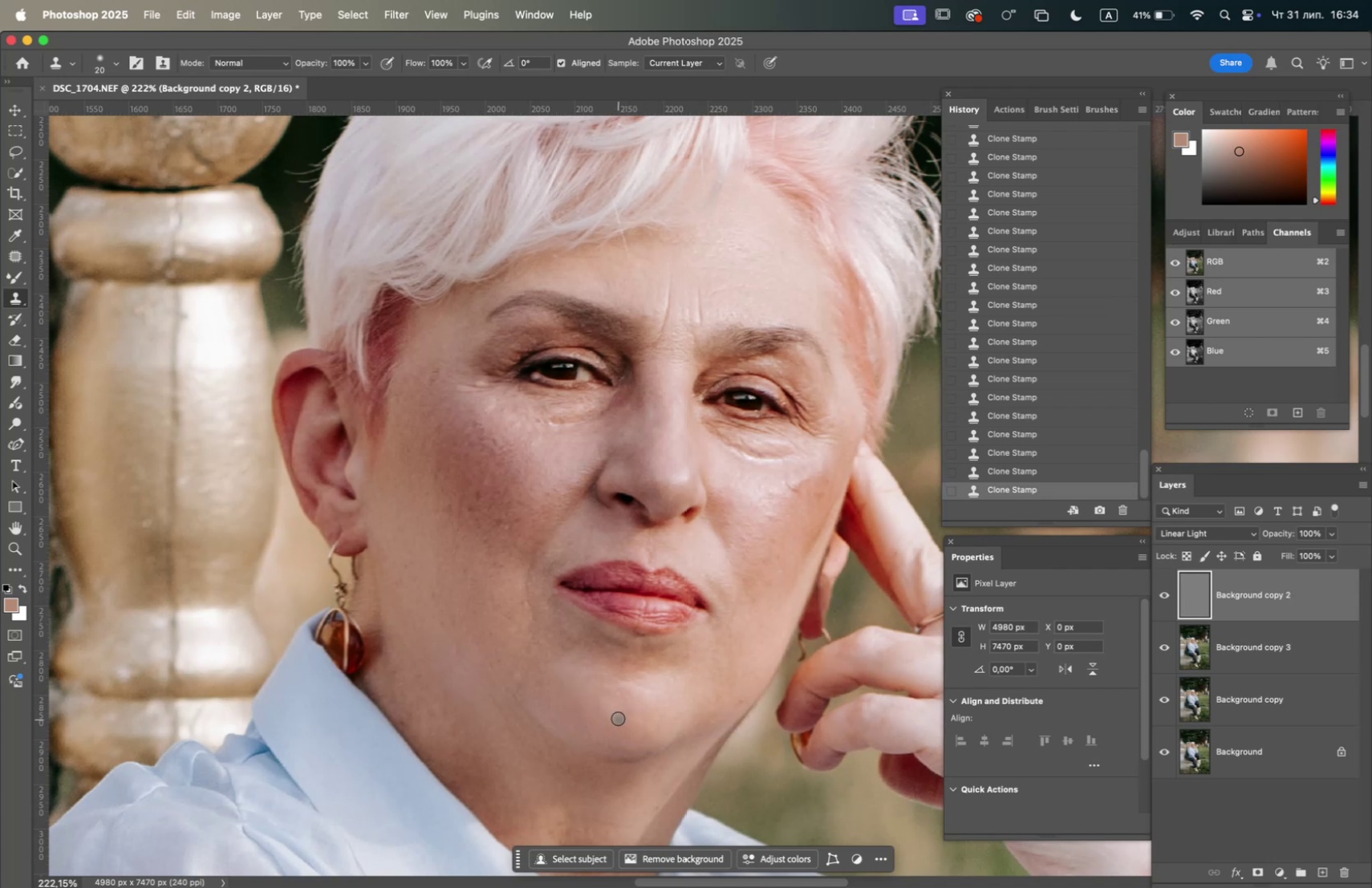 
triple_click([617, 715])
 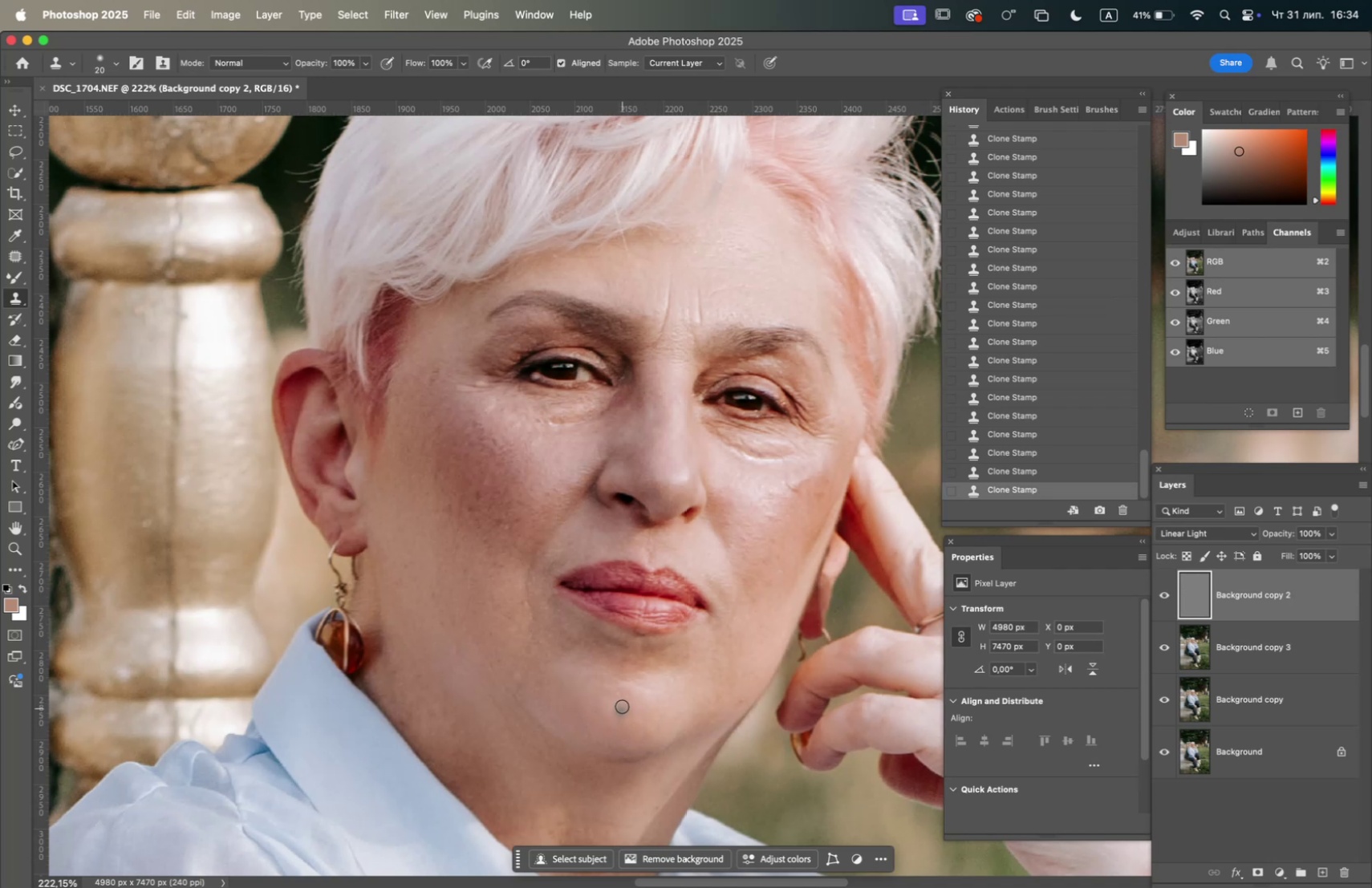 
hold_key(key=OptionLeft, duration=1.04)
 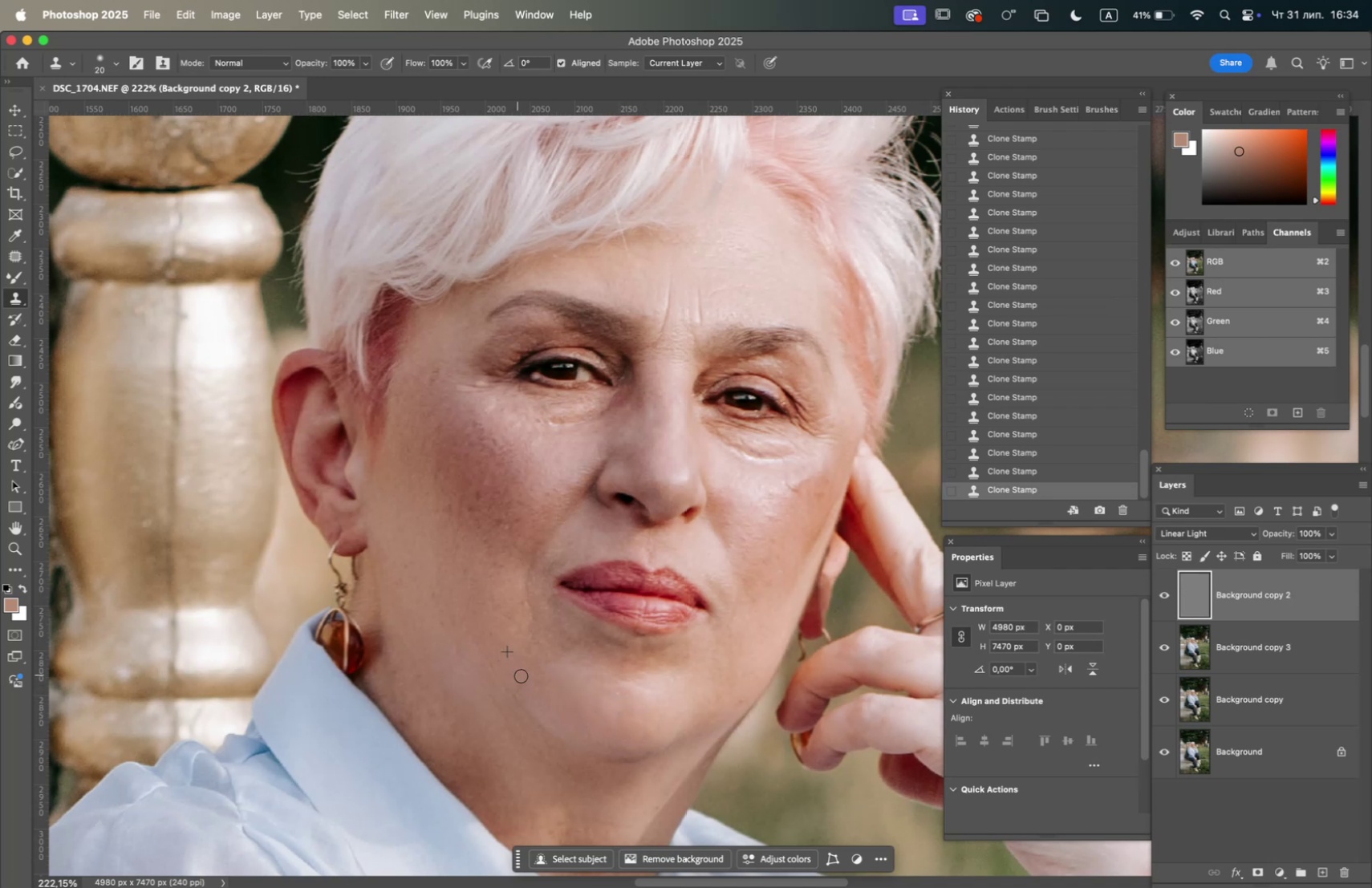 
triple_click([522, 676])
 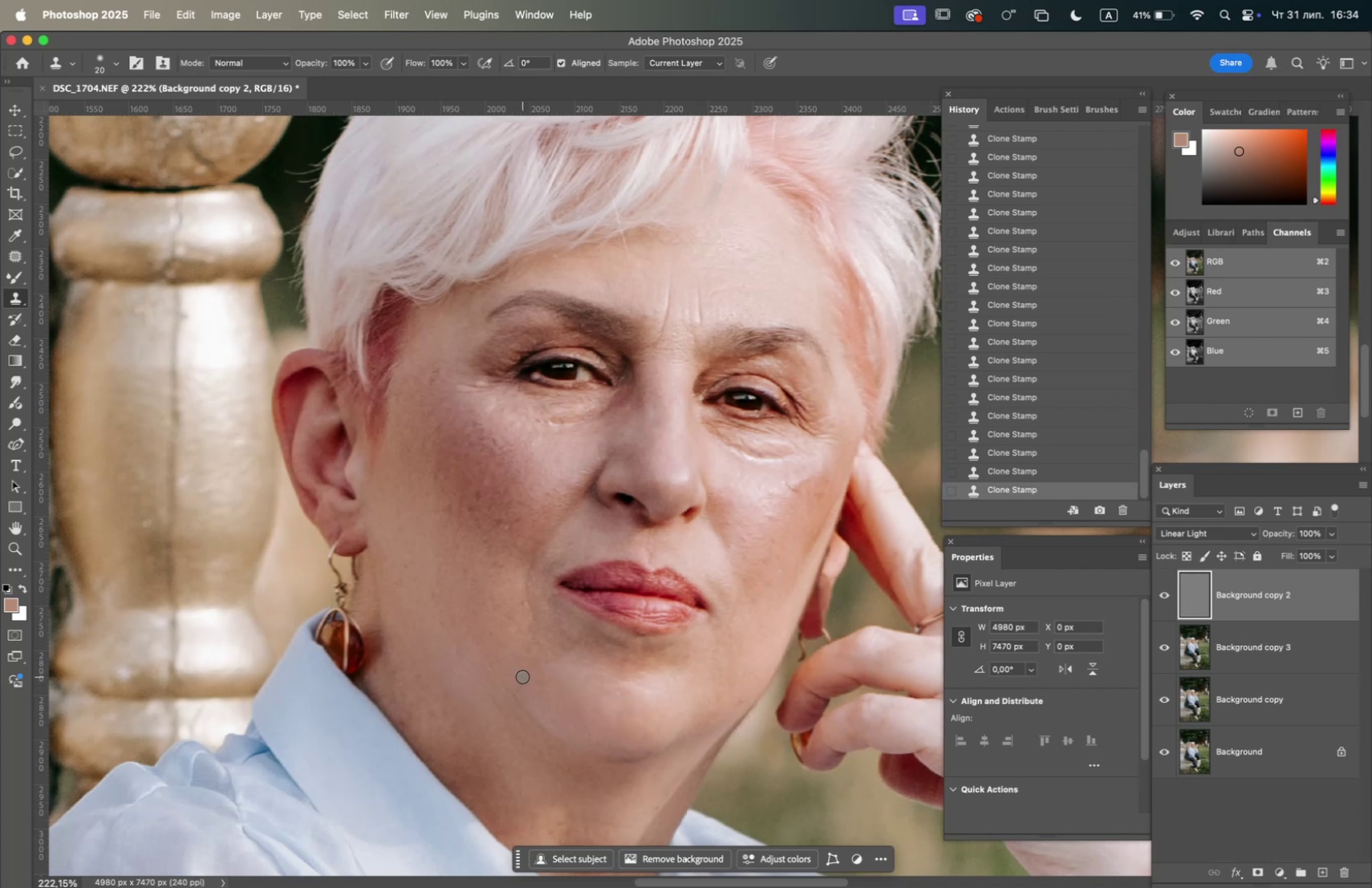 
hold_key(key=OptionLeft, duration=0.46)
 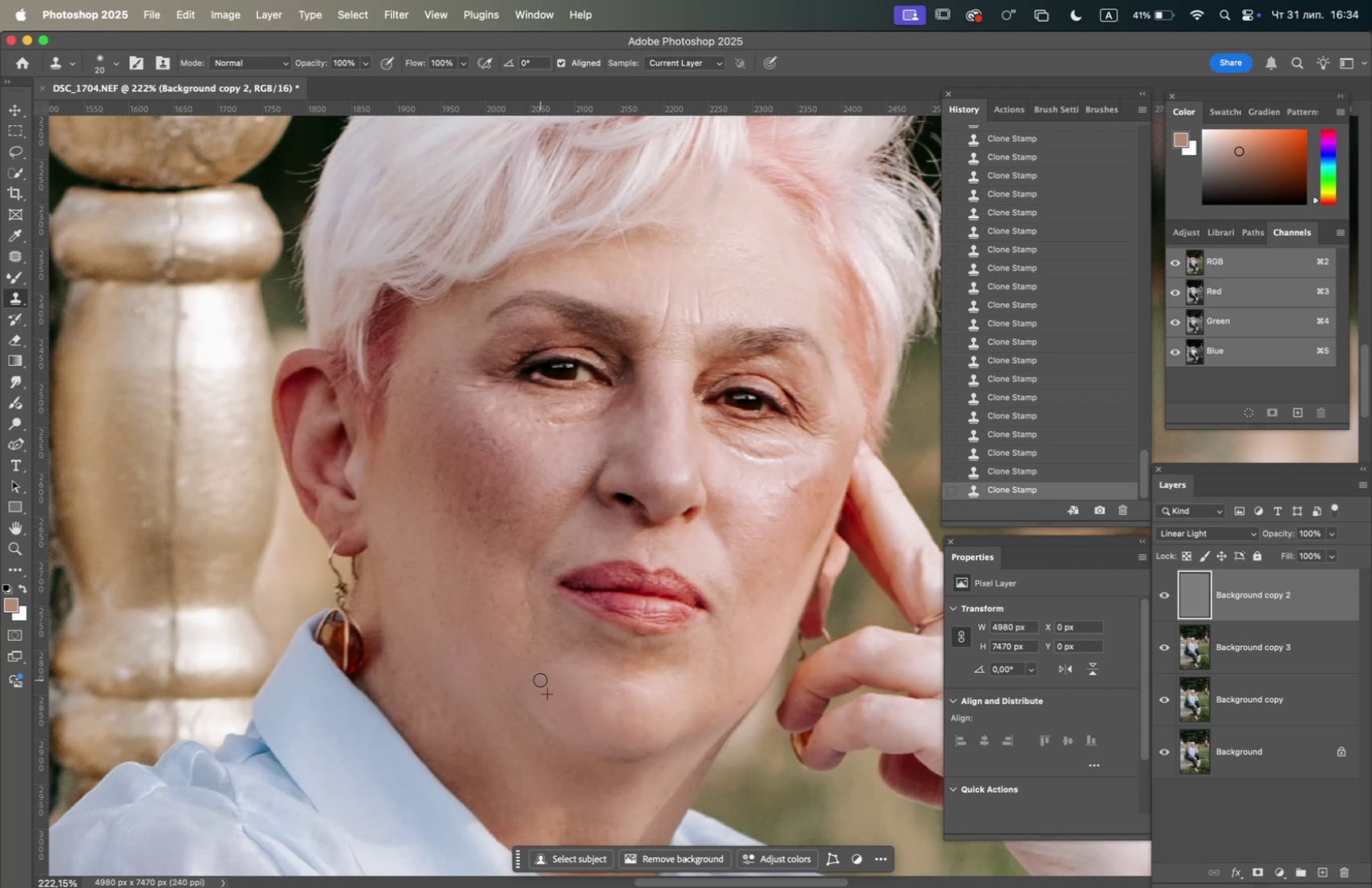 
hold_key(key=OptionLeft, duration=0.38)
 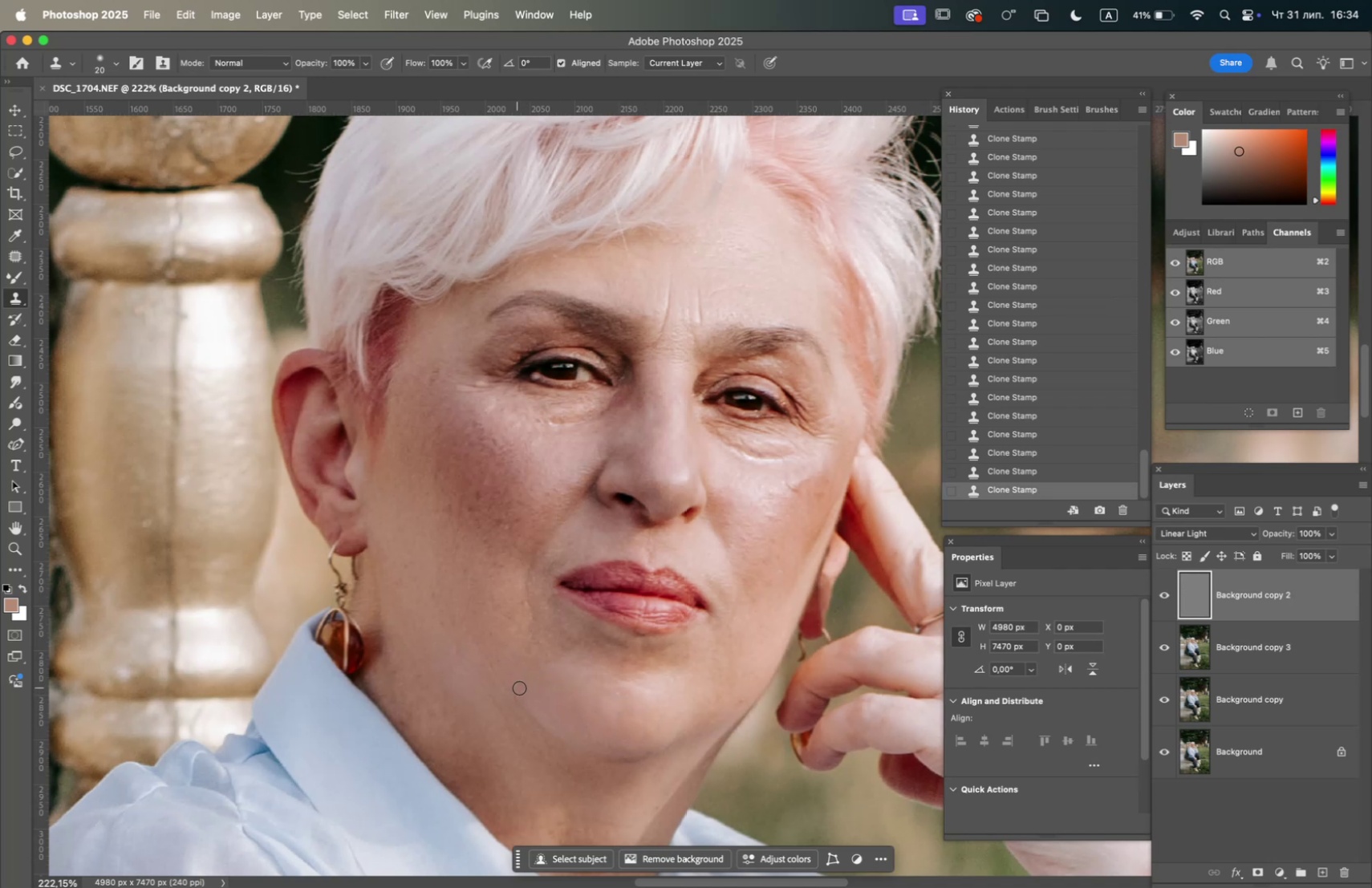 
hold_key(key=OptionLeft, duration=0.86)
left_click([471, 730])
 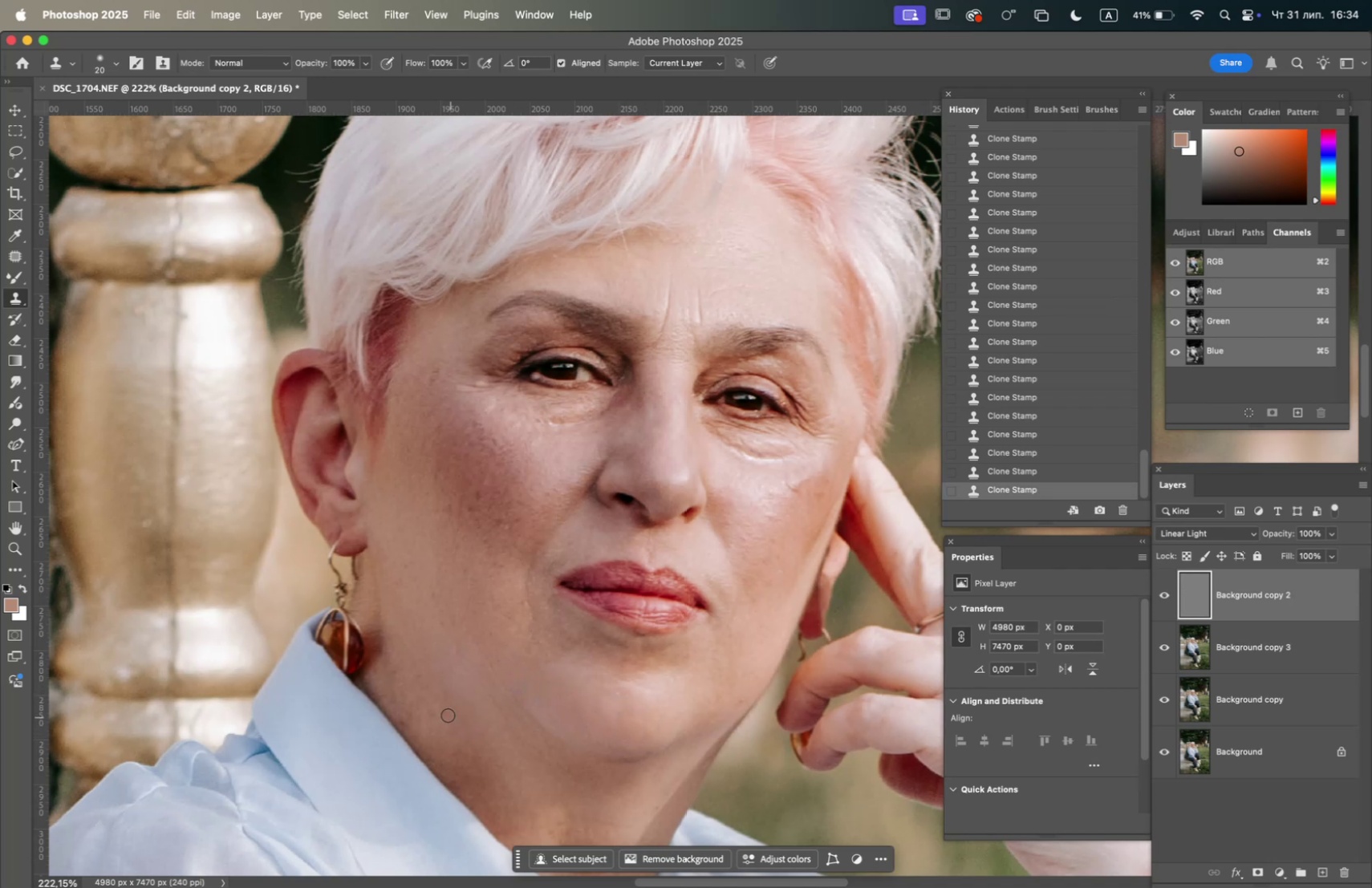 
triple_click([444, 704])
 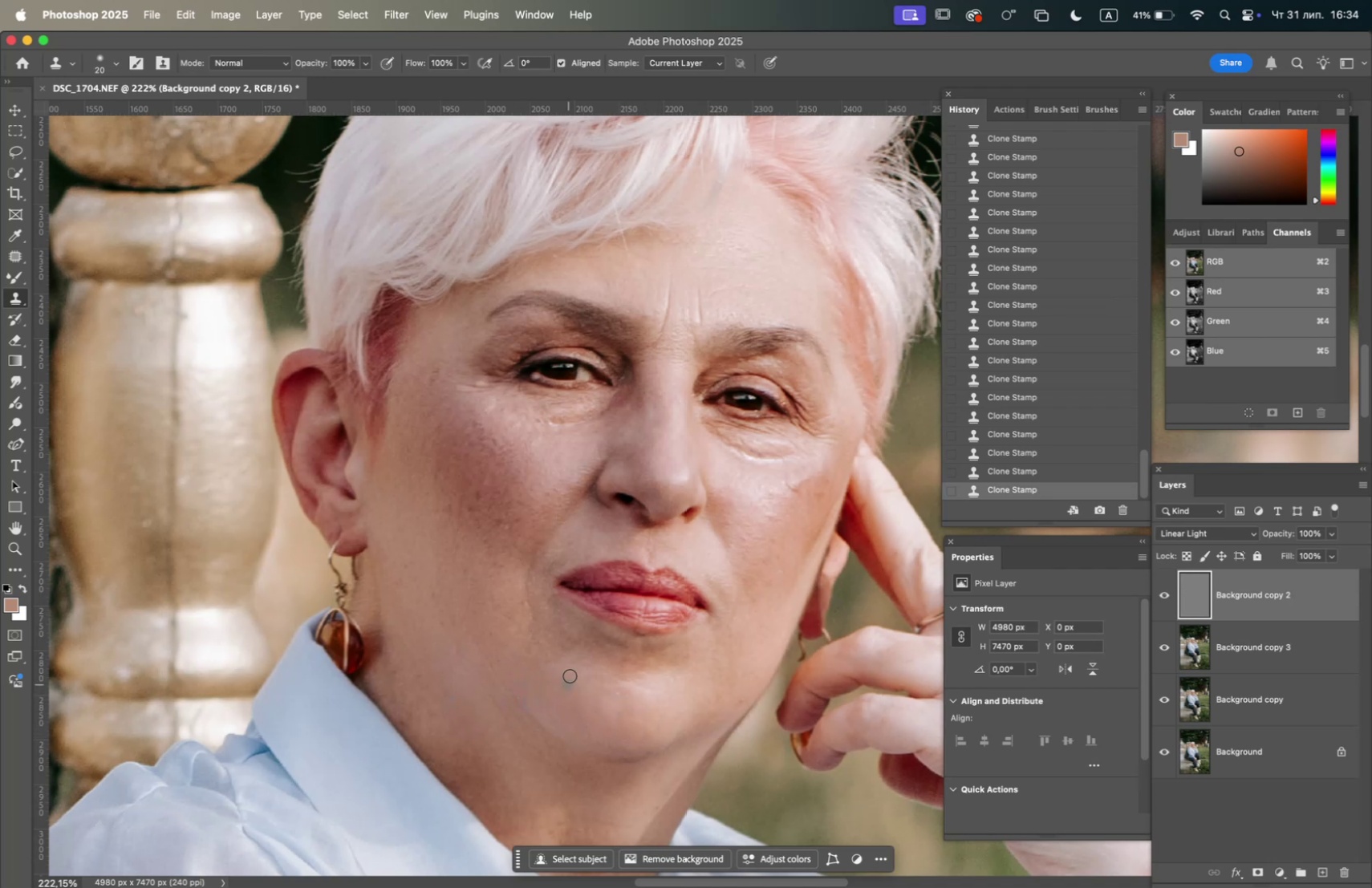 
hold_key(key=OptionLeft, duration=1.11)
left_click([466, 470])
 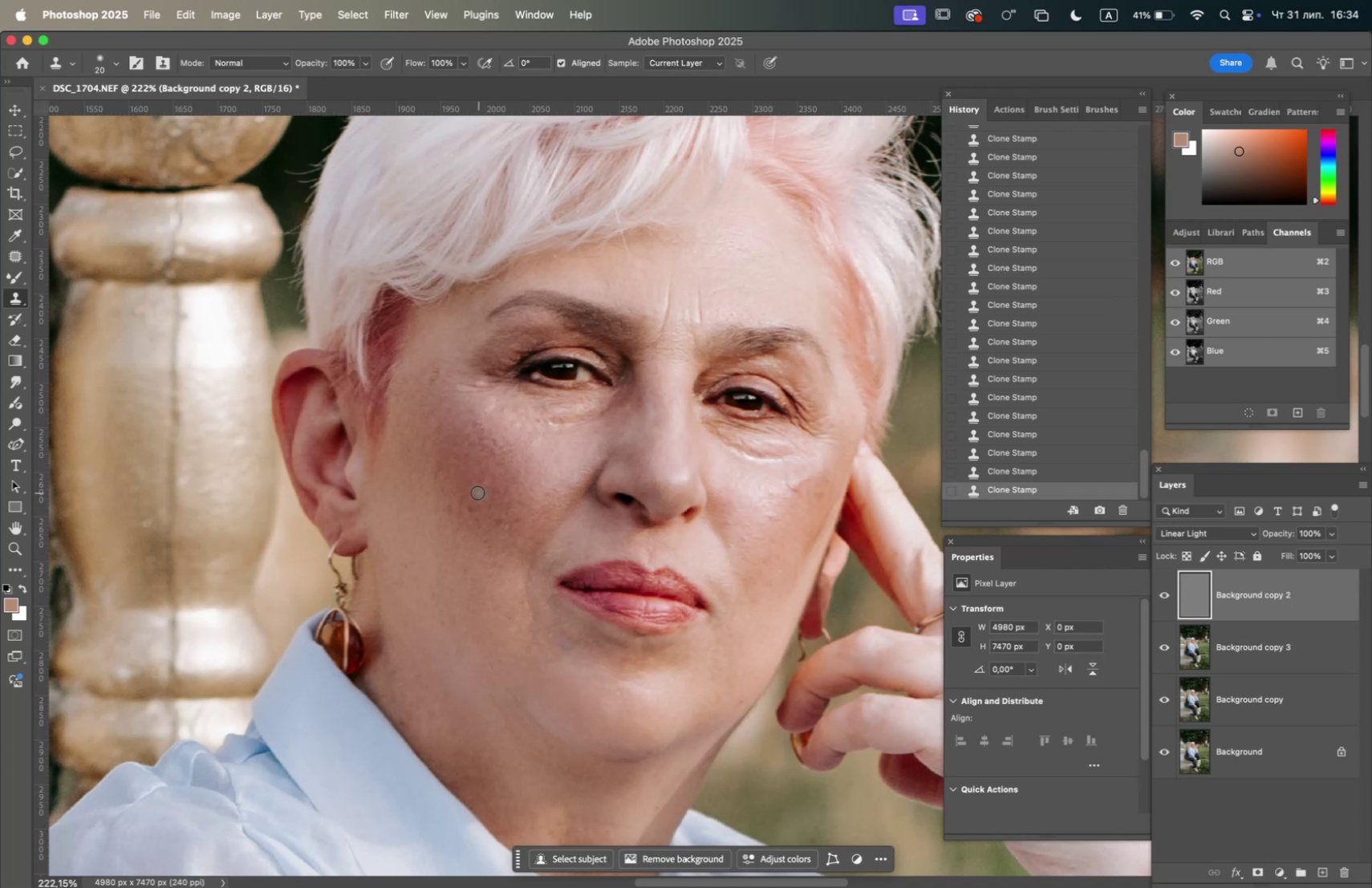 
left_click([477, 492])
 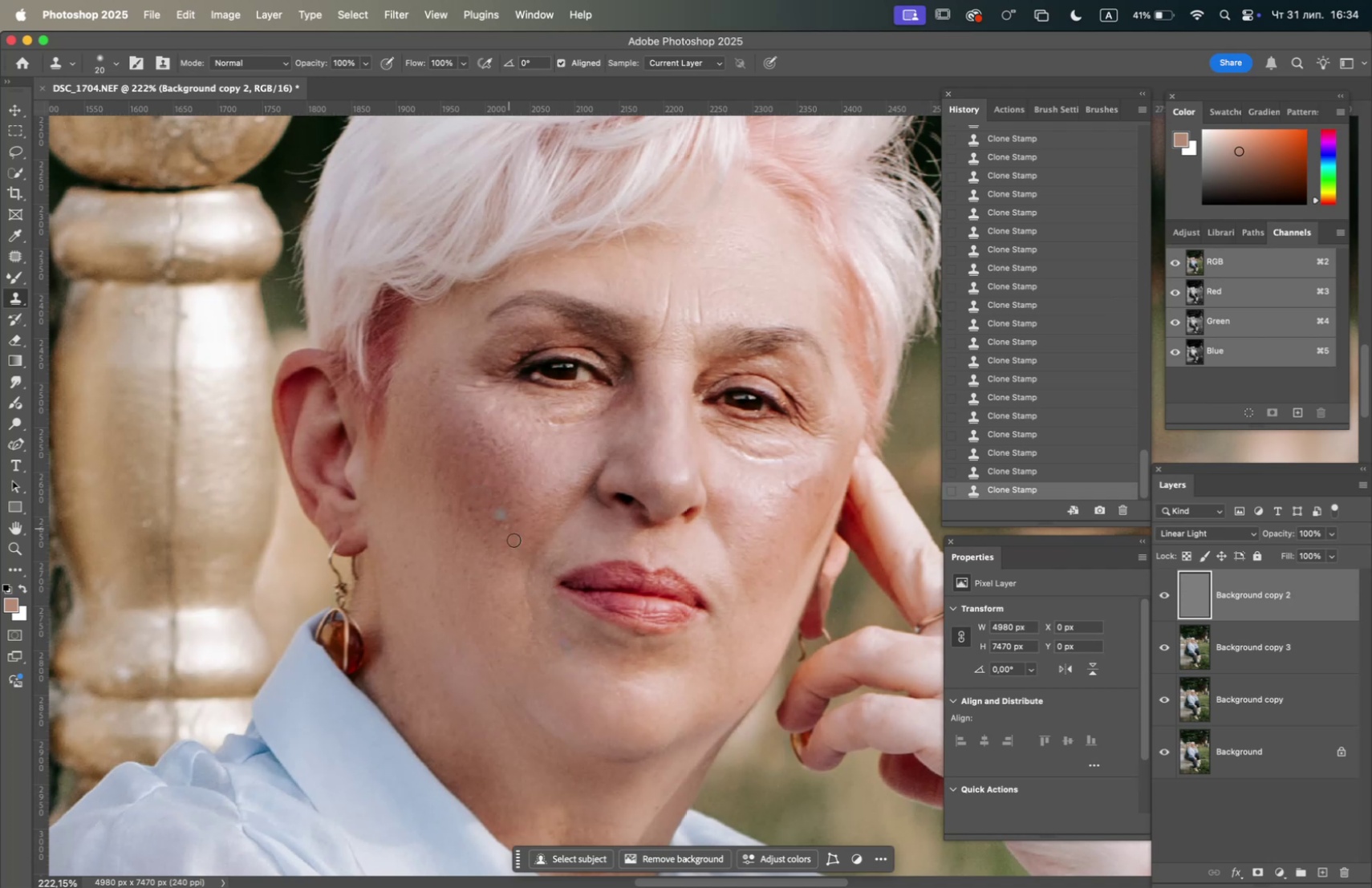 
hold_key(key=OptionLeft, duration=1.85)
 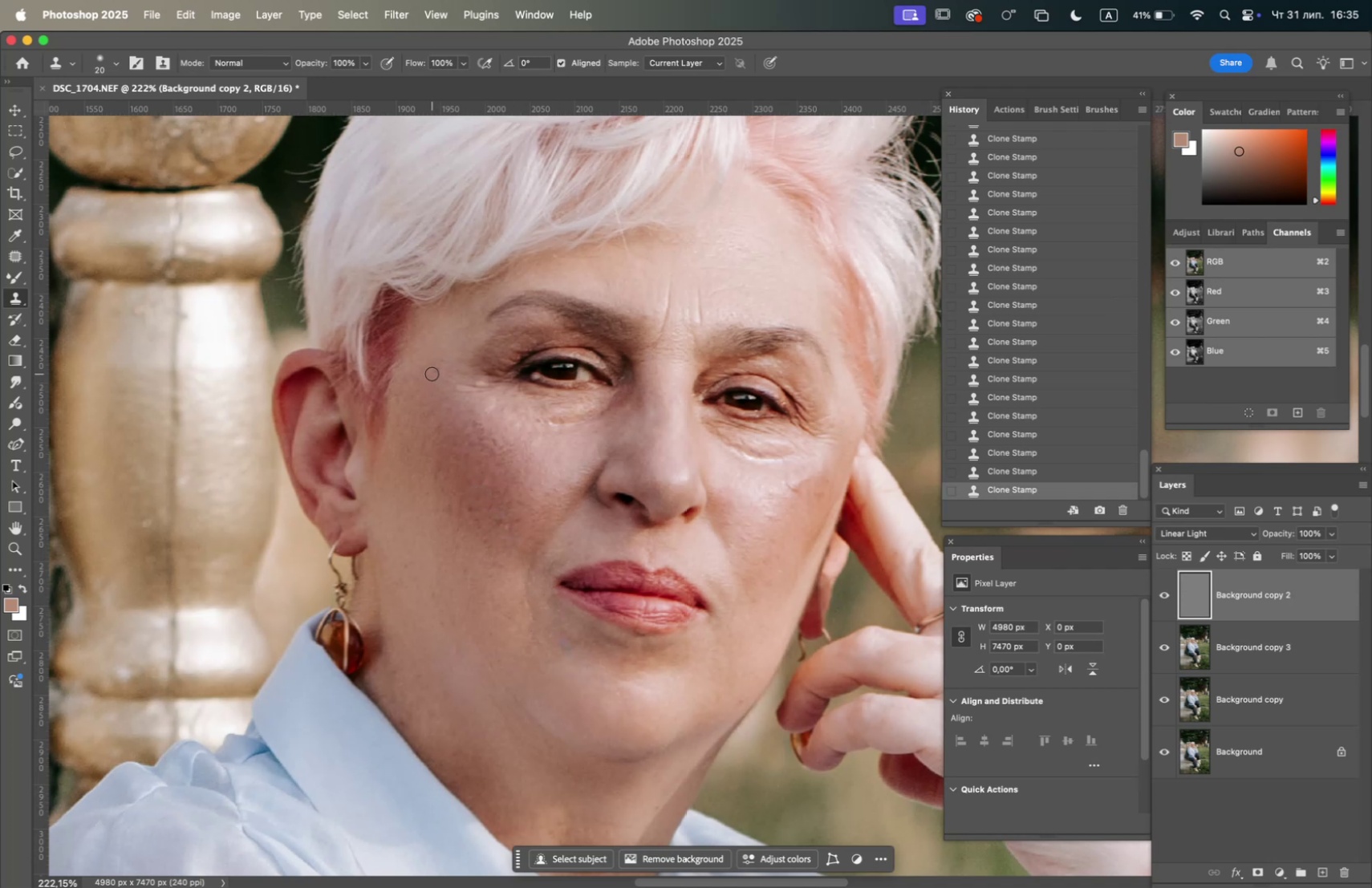 
triple_click([436, 367])
 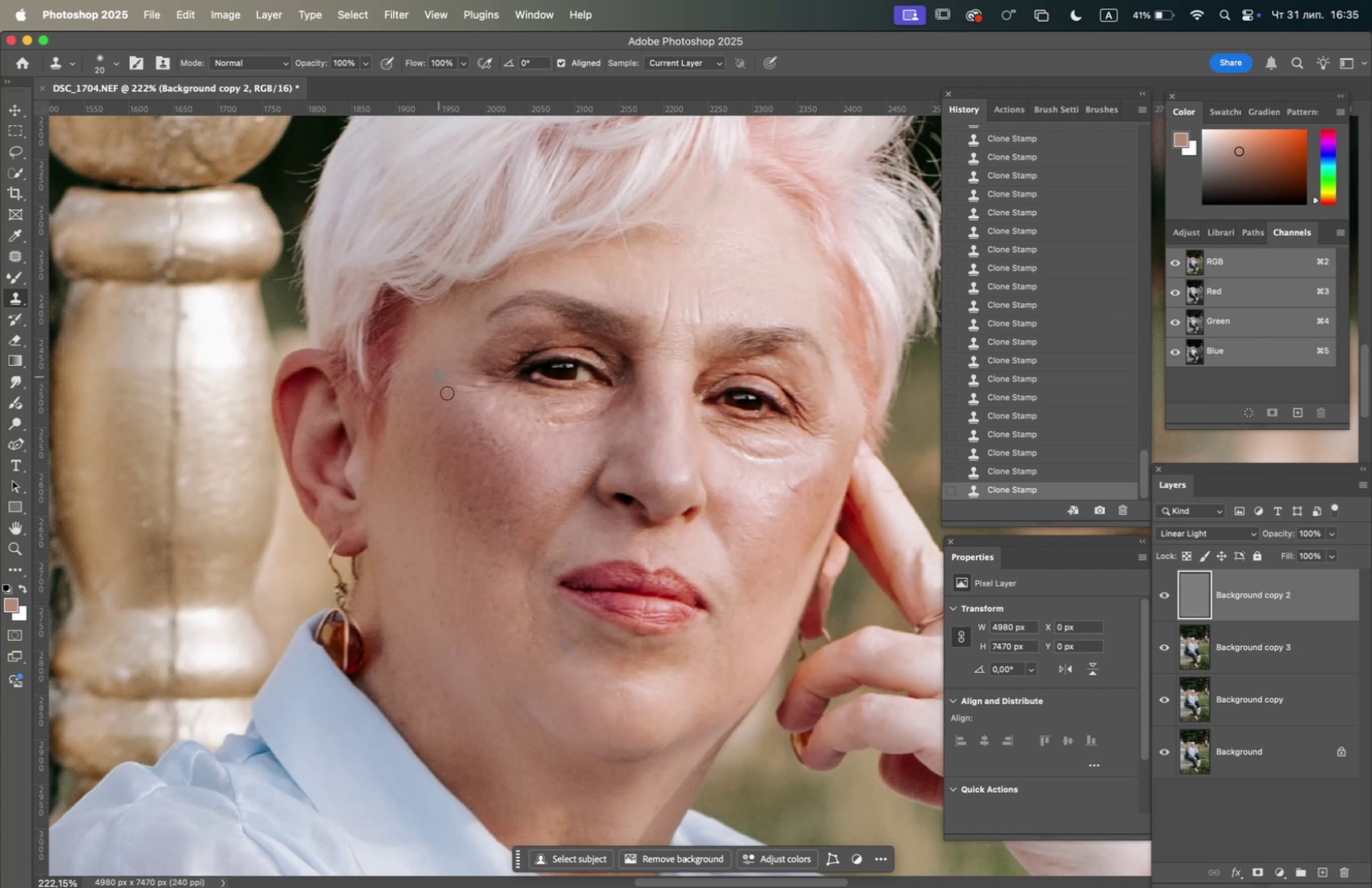 
hold_key(key=OptionLeft, duration=1.18)
 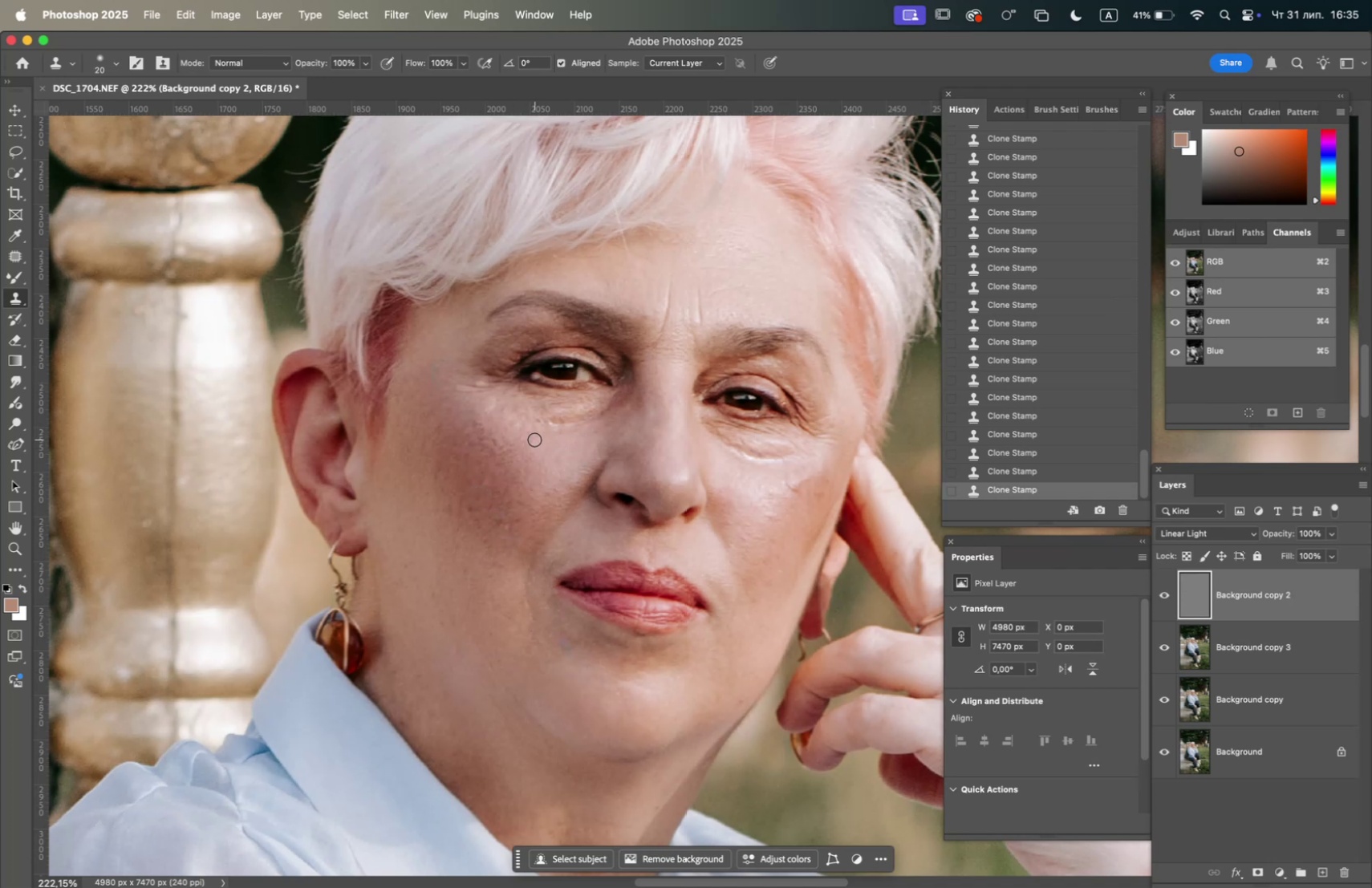 
double_click([534, 439])
 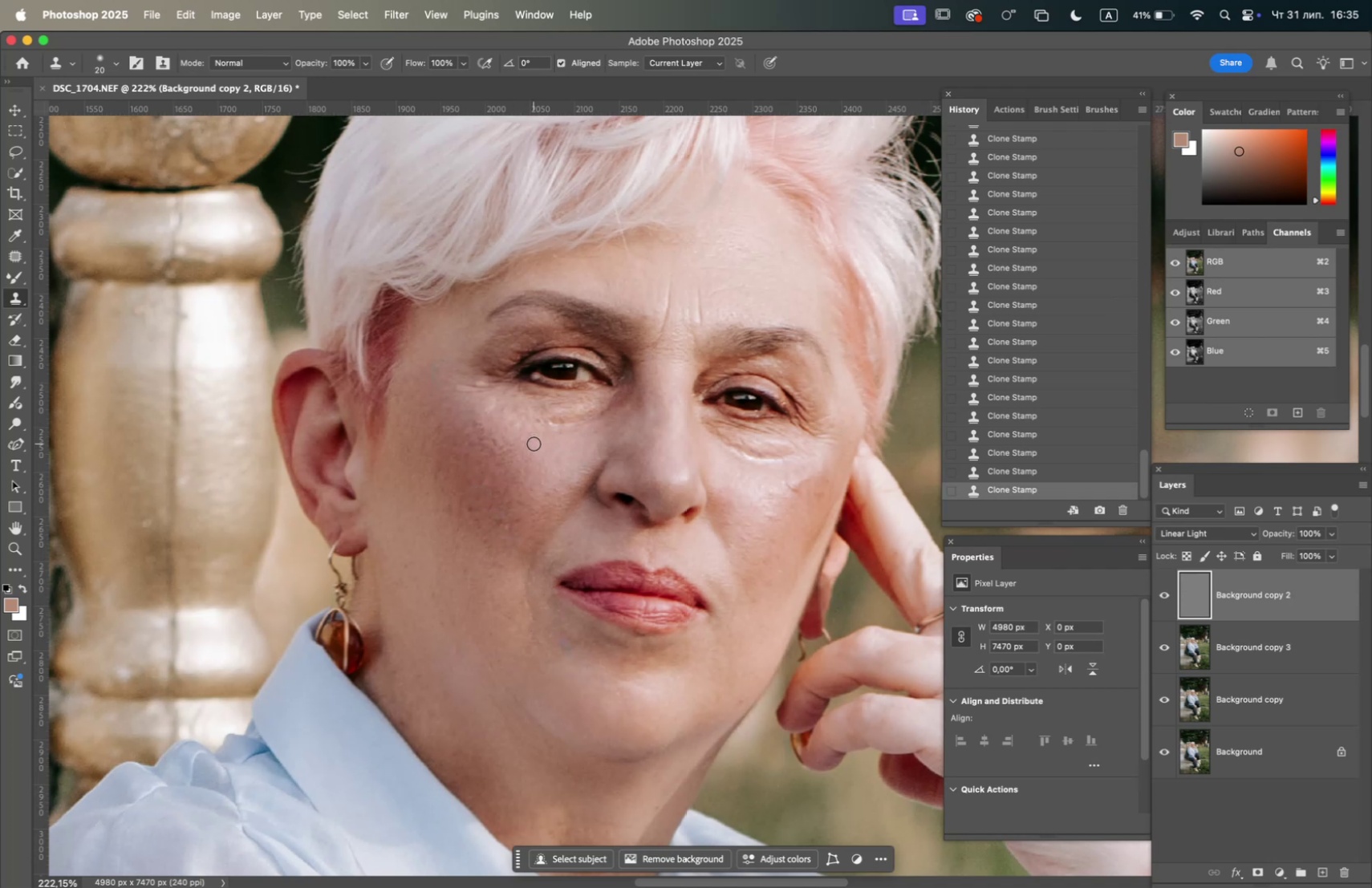 
triple_click([534, 443])
 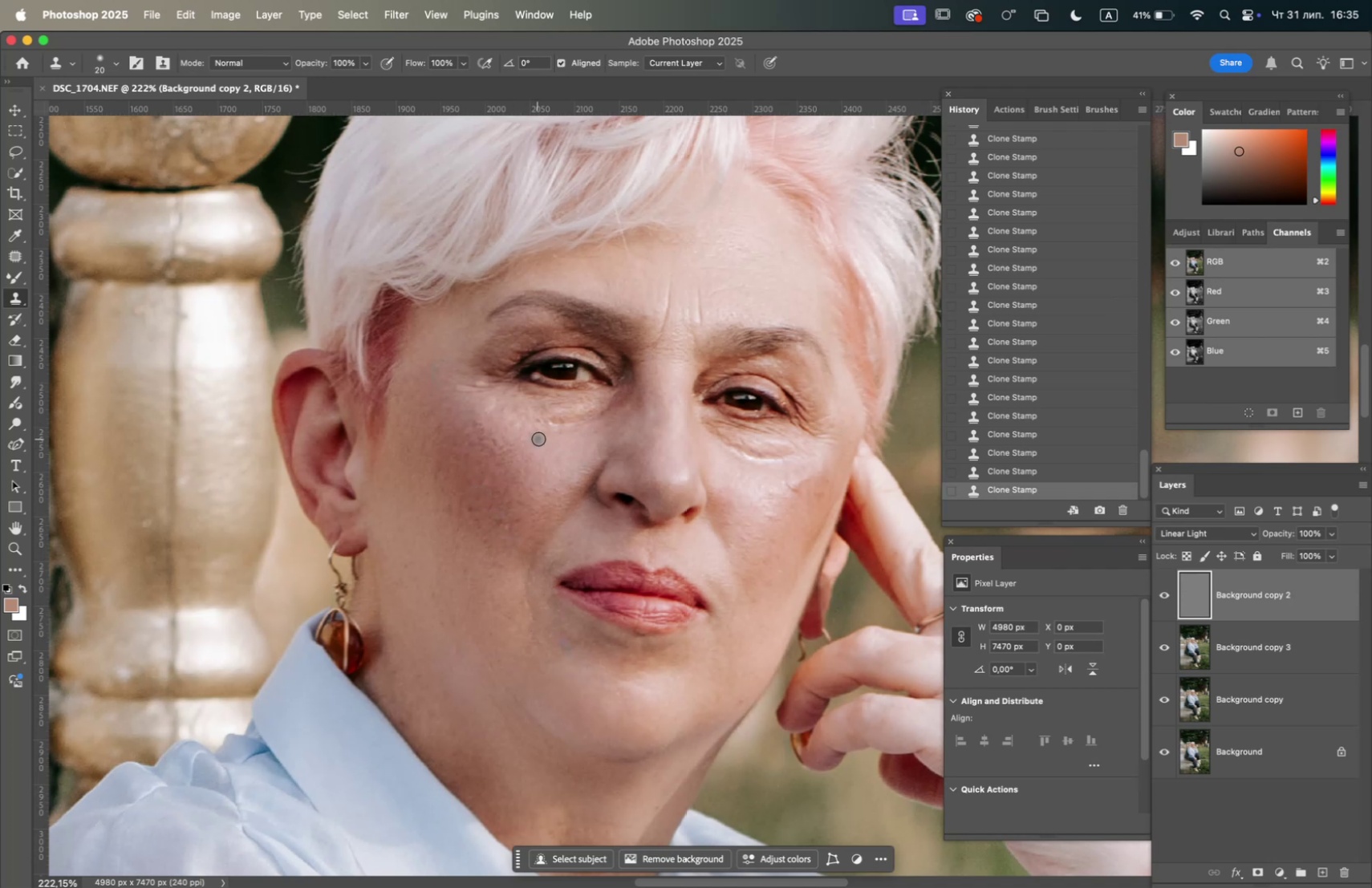 
hold_key(key=OptionLeft, duration=0.42)
 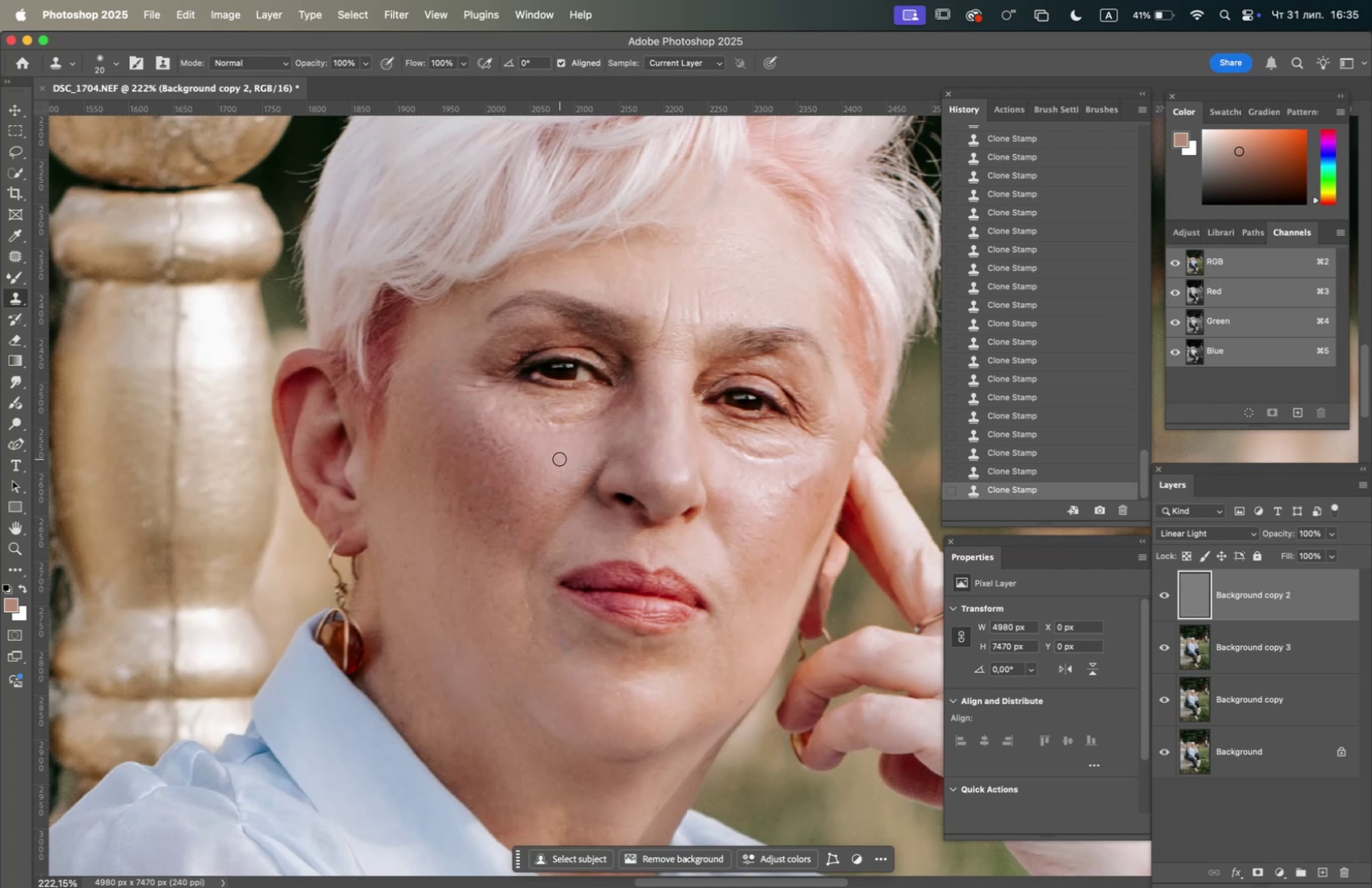 
hold_key(key=OptionLeft, duration=0.81)
 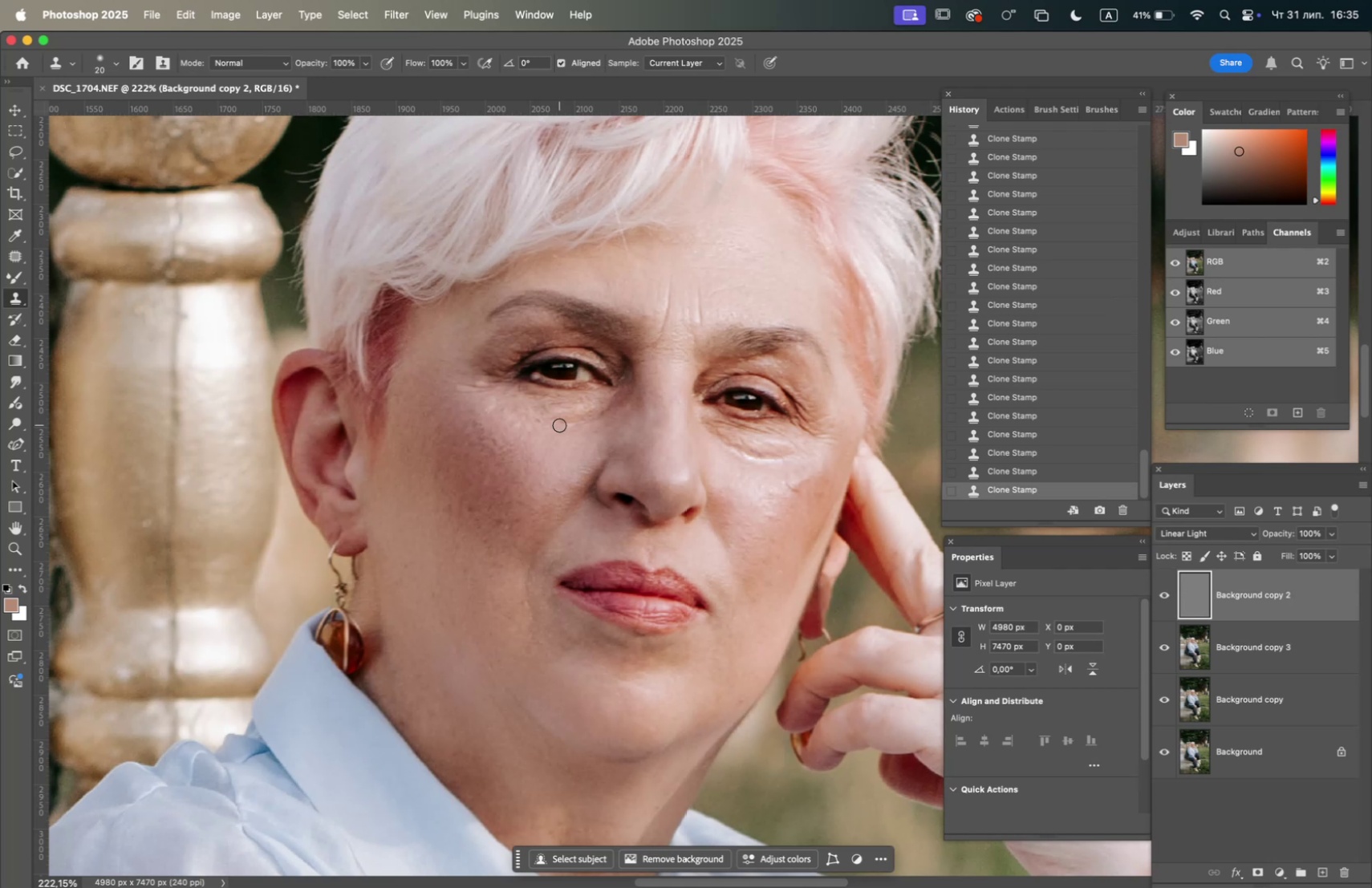 
triple_click([564, 422])
 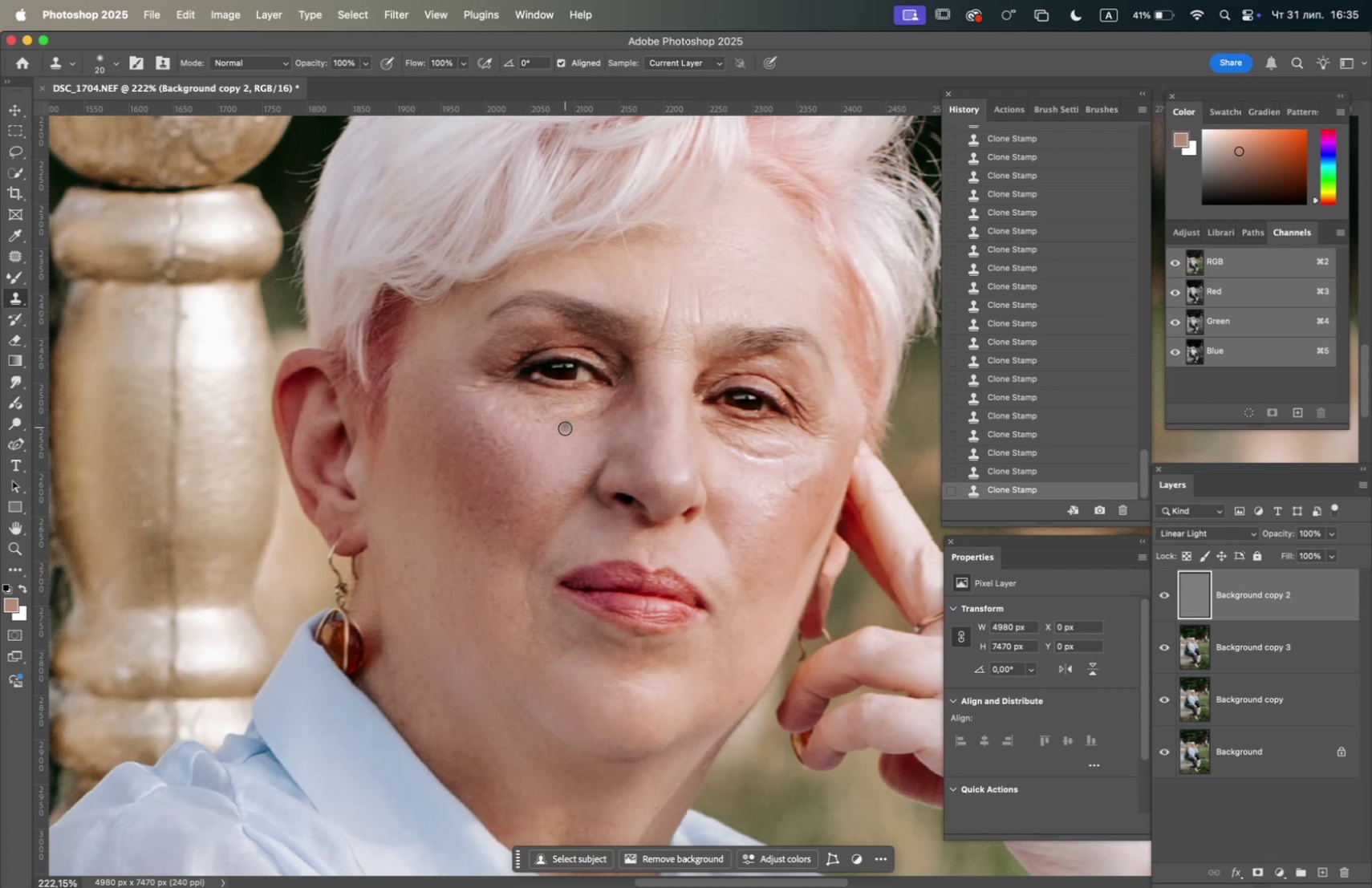 
hold_key(key=OptionLeft, duration=0.42)
 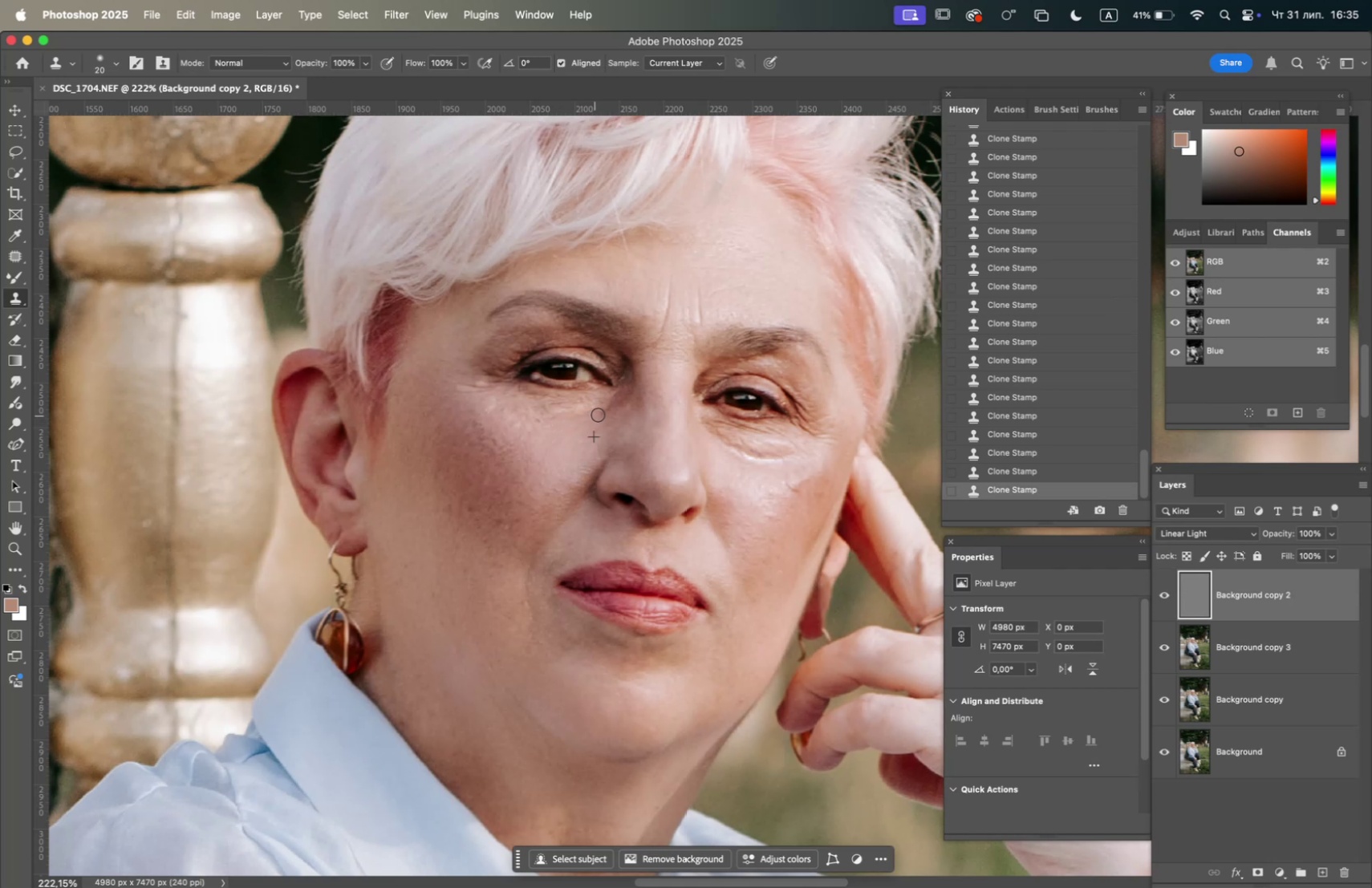 
hold_key(key=OptionLeft, duration=0.64)
 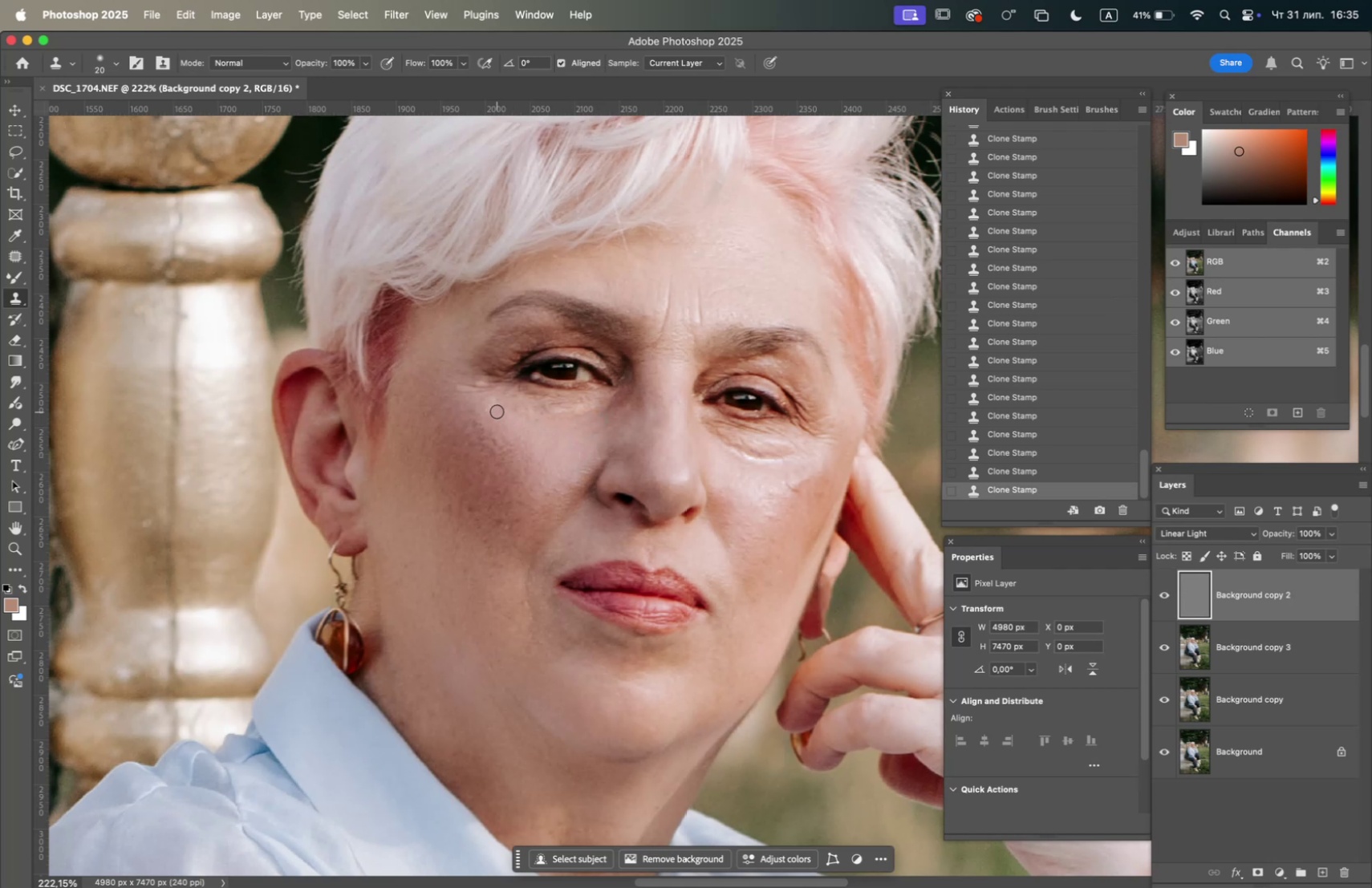 
hold_key(key=OptionLeft, duration=0.39)
 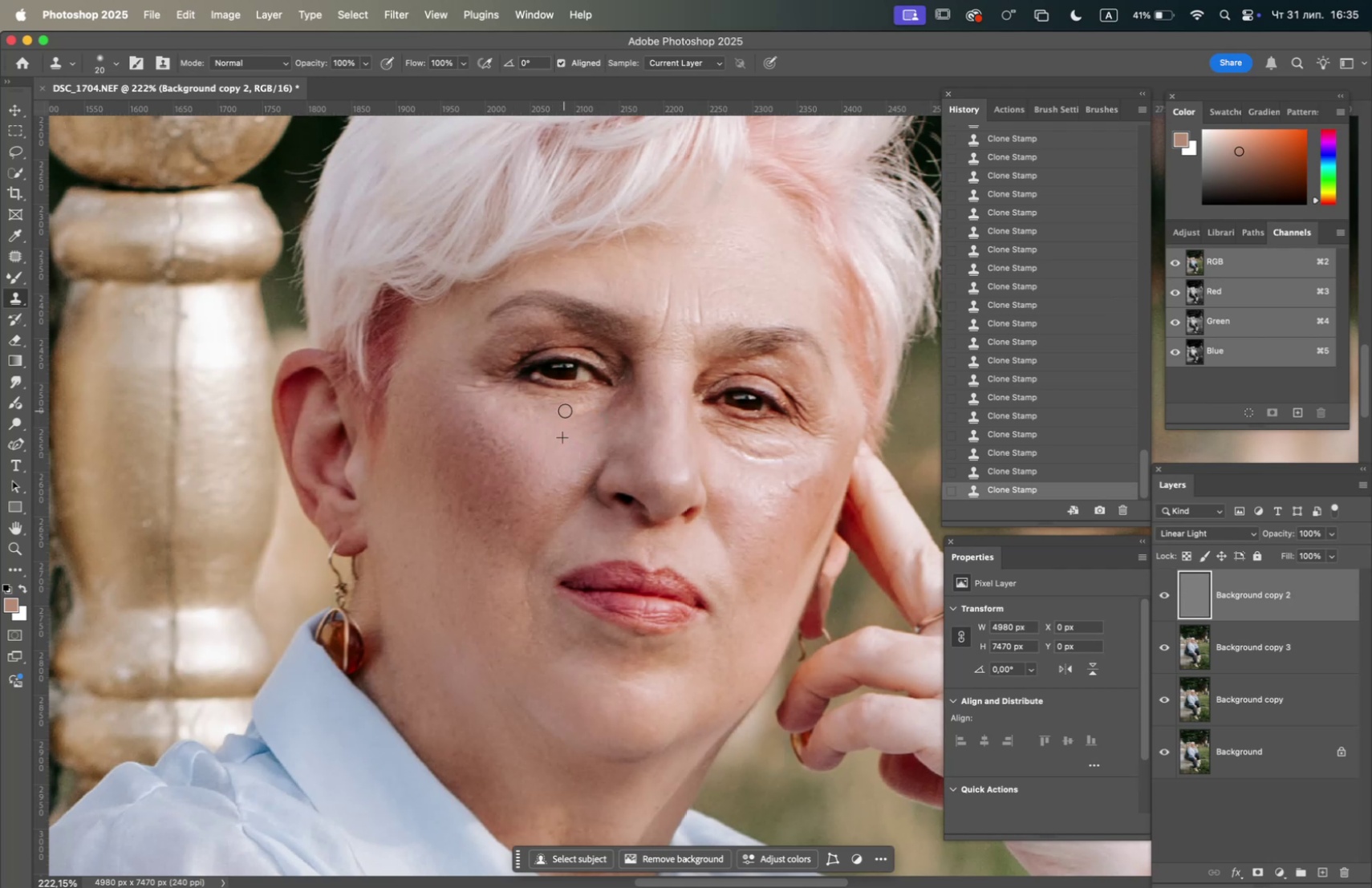 
hold_key(key=OptionLeft, duration=0.33)
 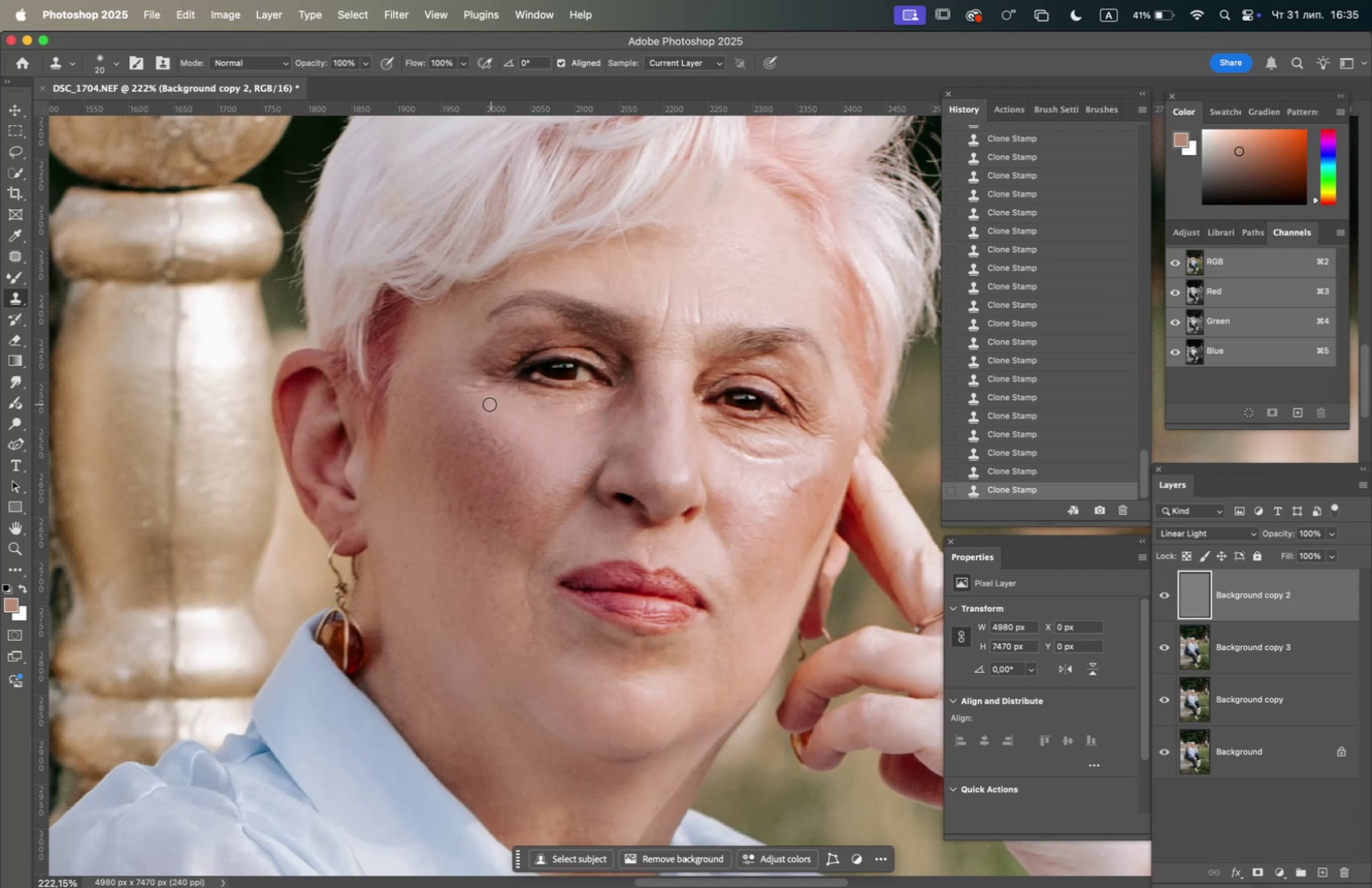 
hold_key(key=OptionLeft, duration=0.82)
 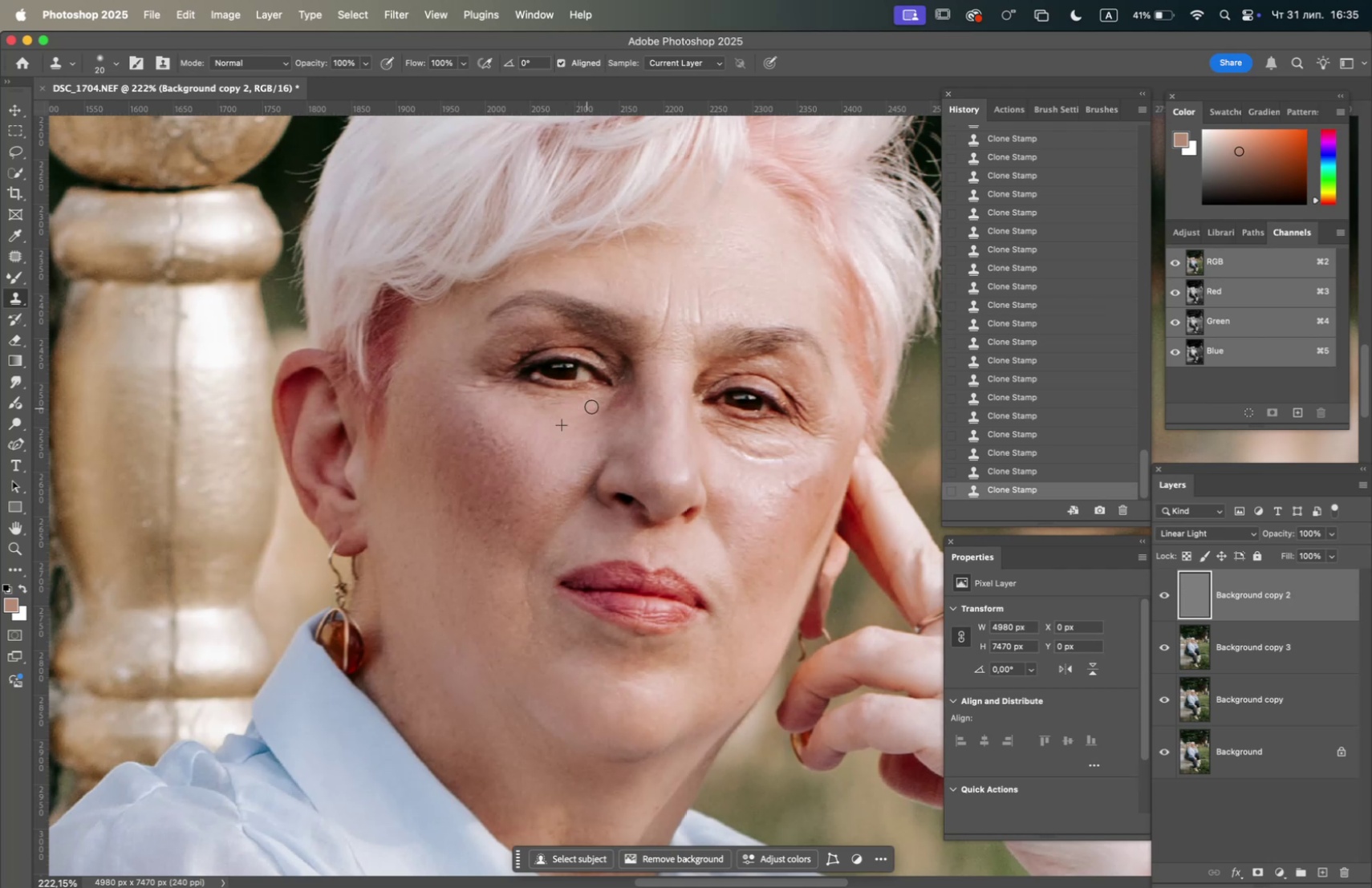 
triple_click([596, 404])
 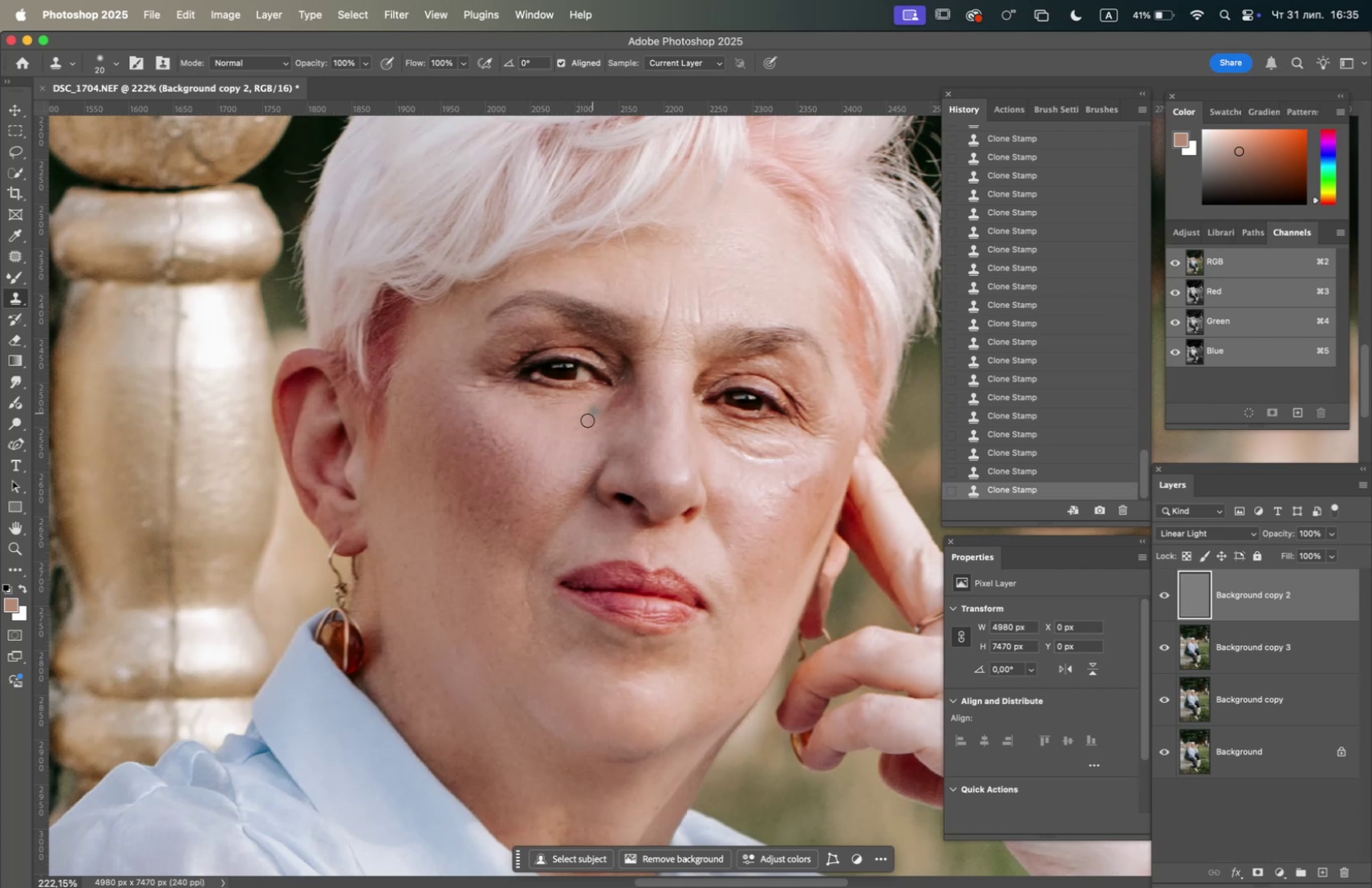 
key(Alt+OptionLeft)
 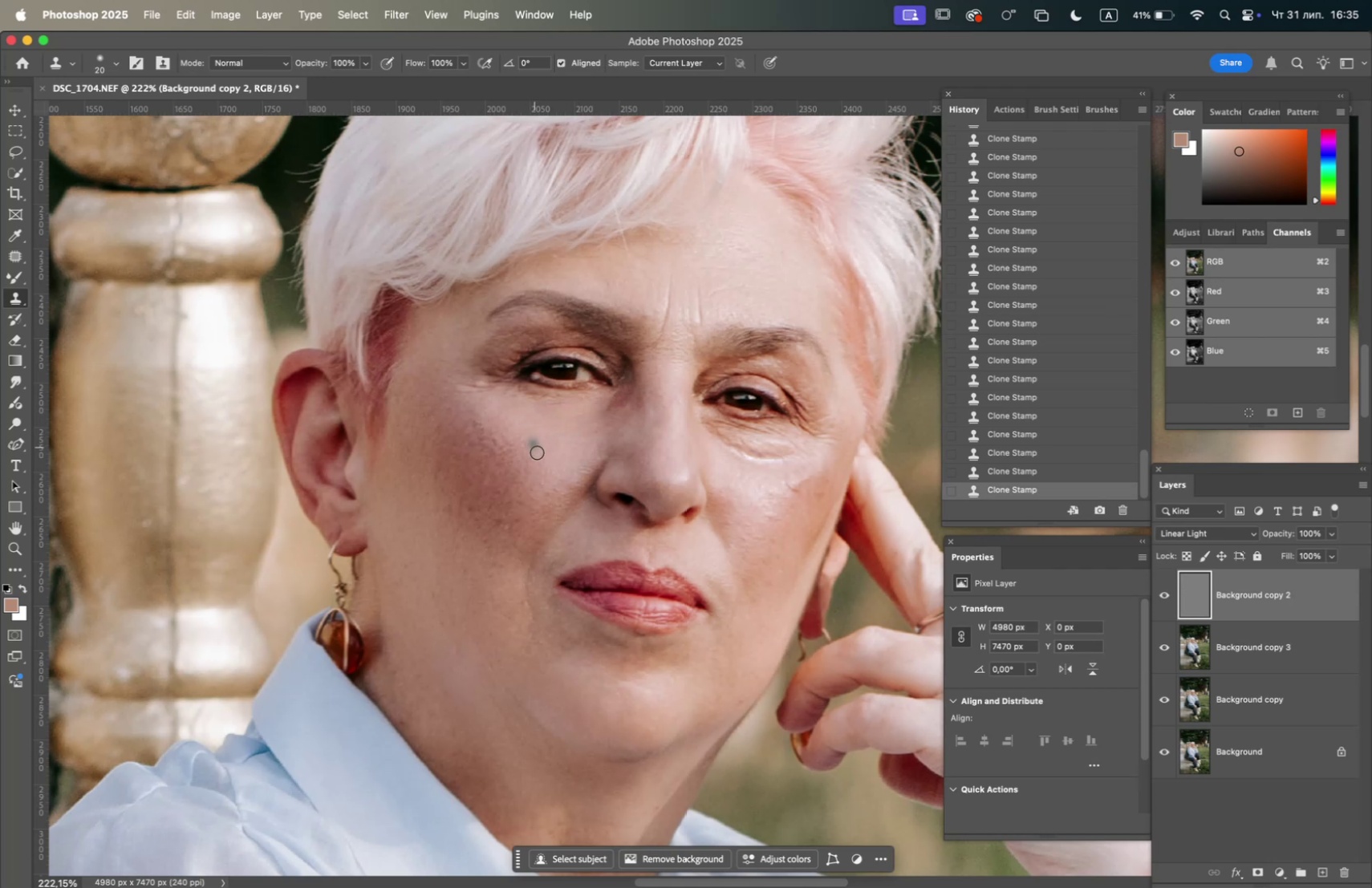 
hold_key(key=OptionLeft, duration=0.99)
 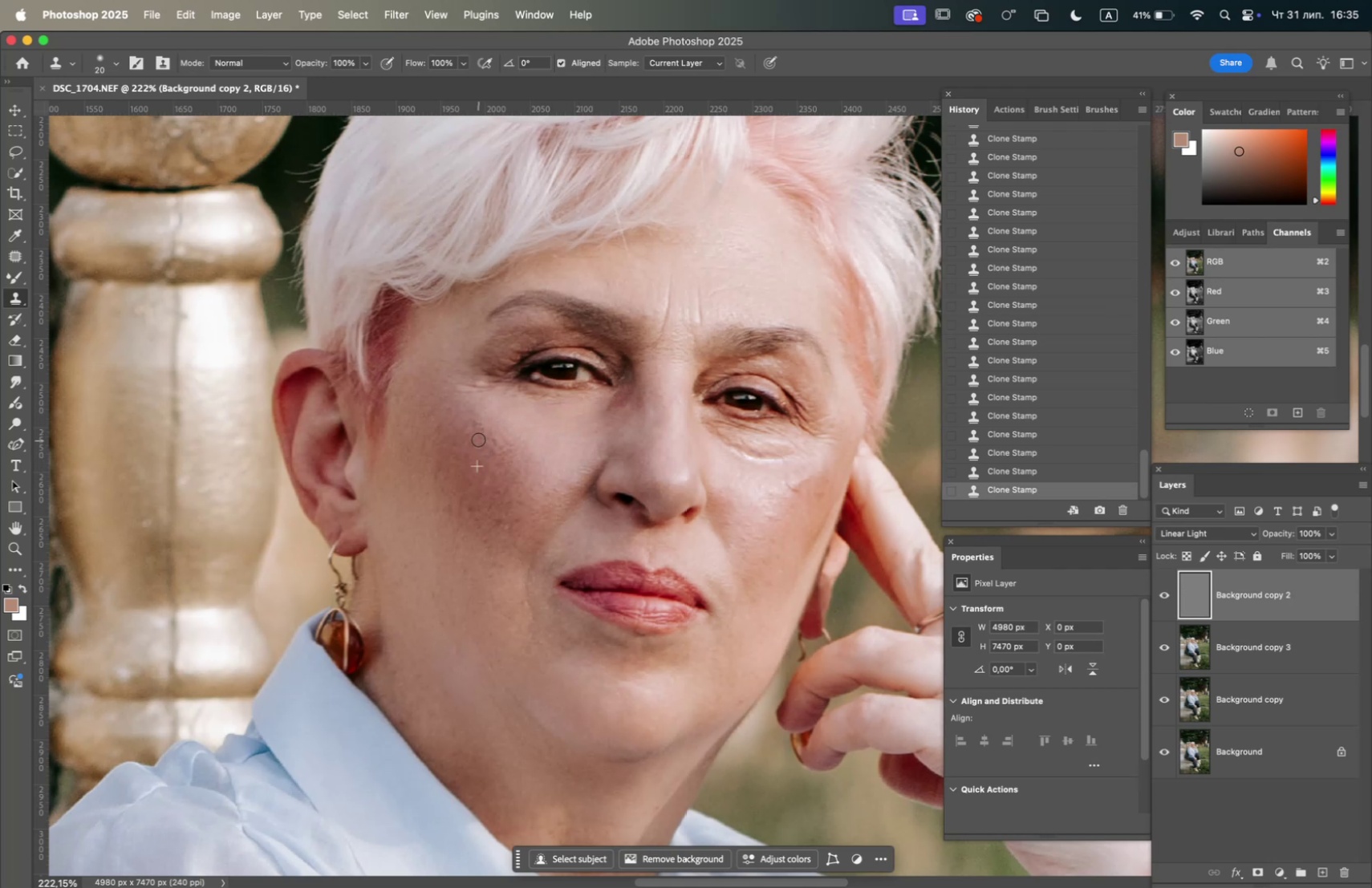 
triple_click([478, 438])
 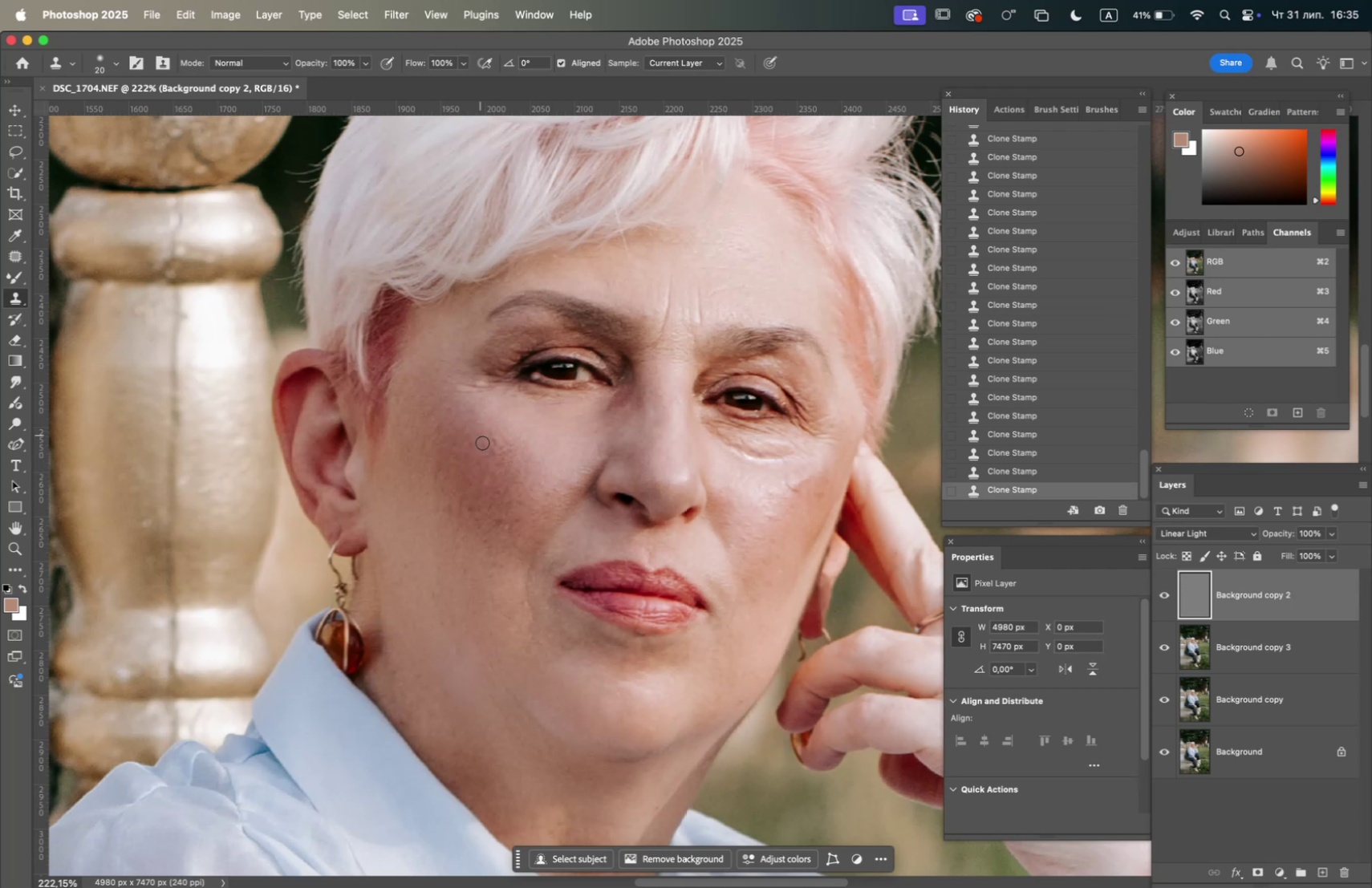 
triple_click([486, 443])
 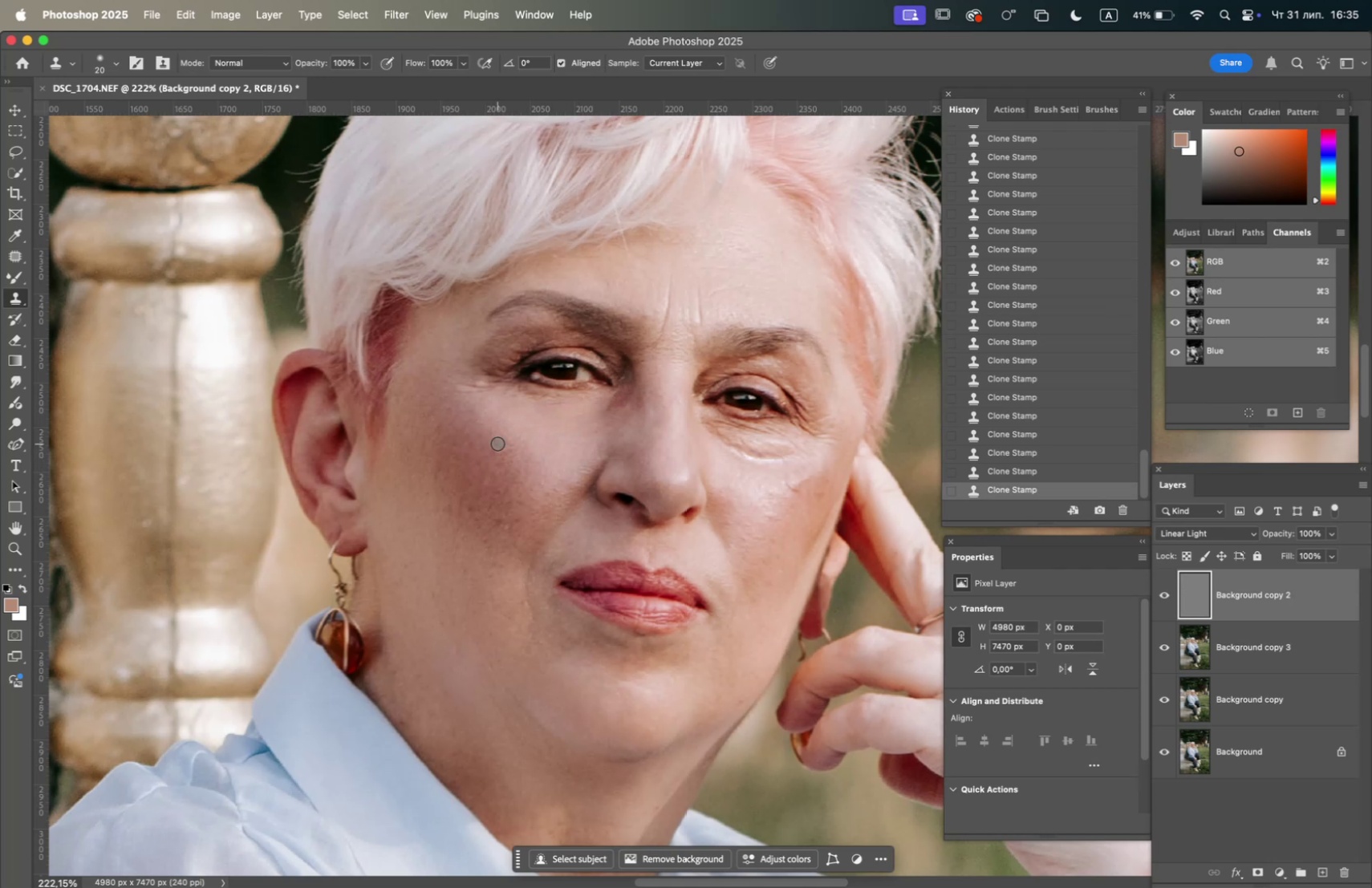 
triple_click([497, 443])
 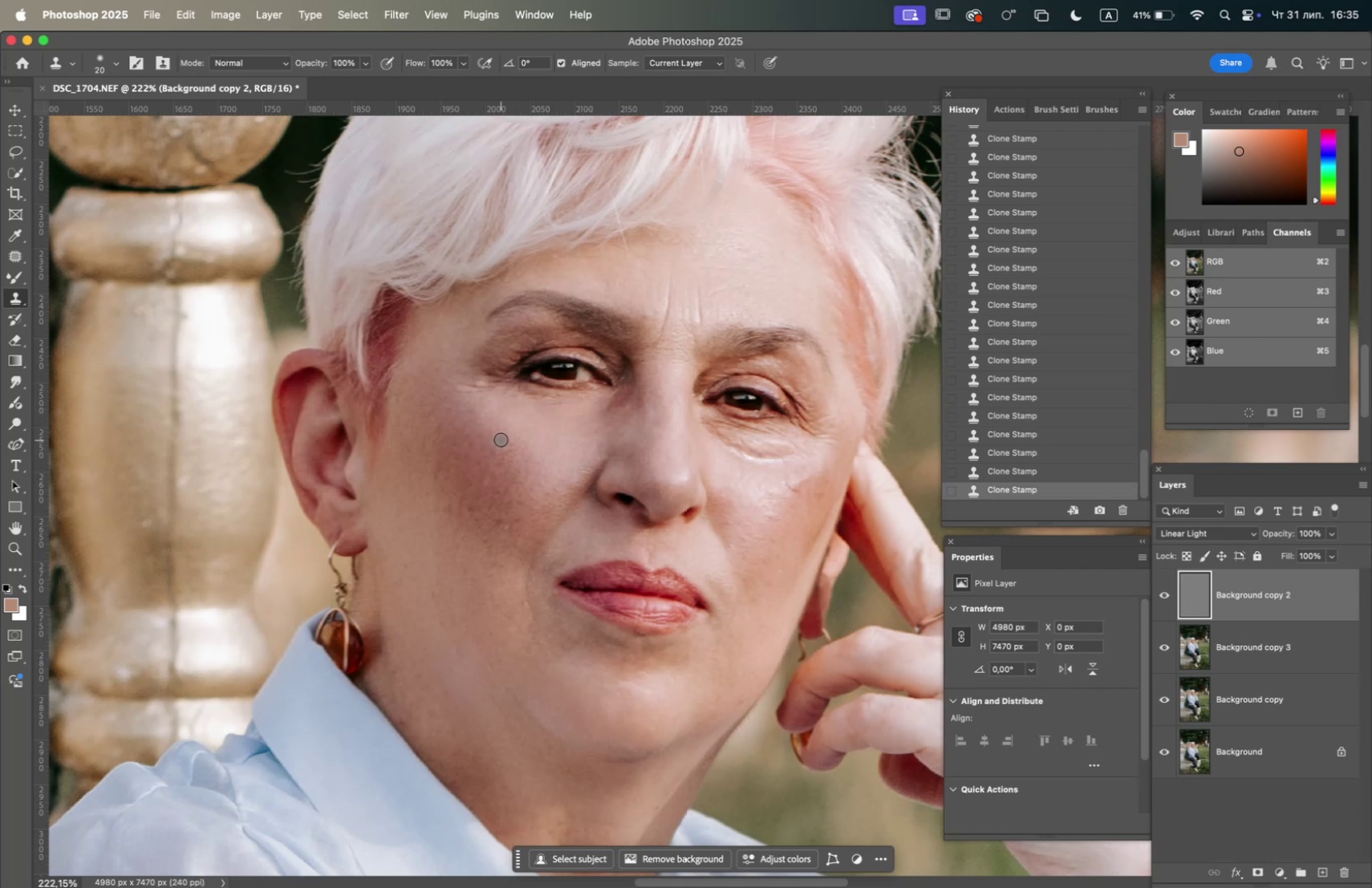 
triple_click([501, 439])
 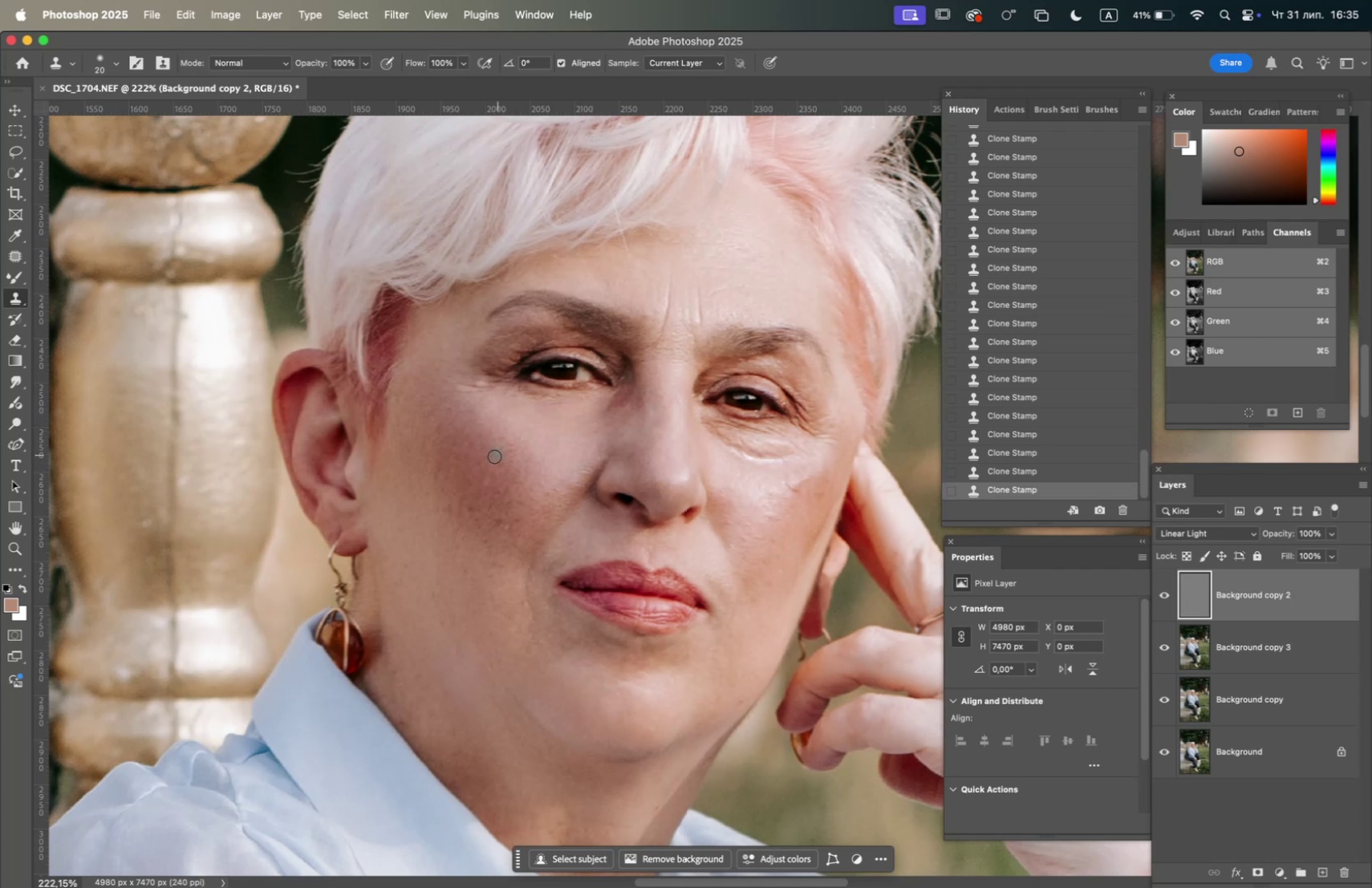 
hold_key(key=OptionLeft, duration=0.33)
left_click([476, 469])
 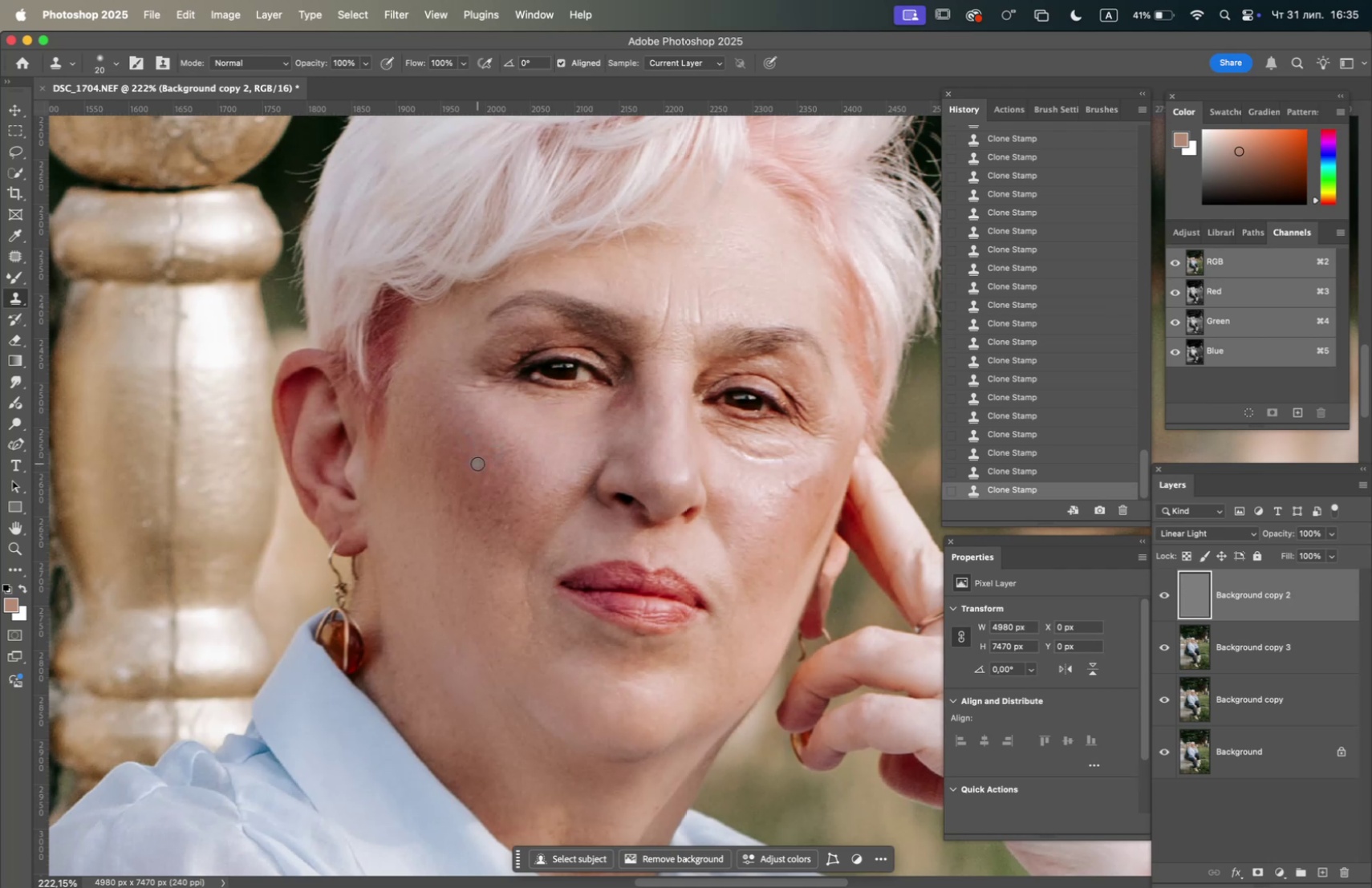 
hold_key(key=OptionLeft, duration=0.95)
left_click([469, 480])
 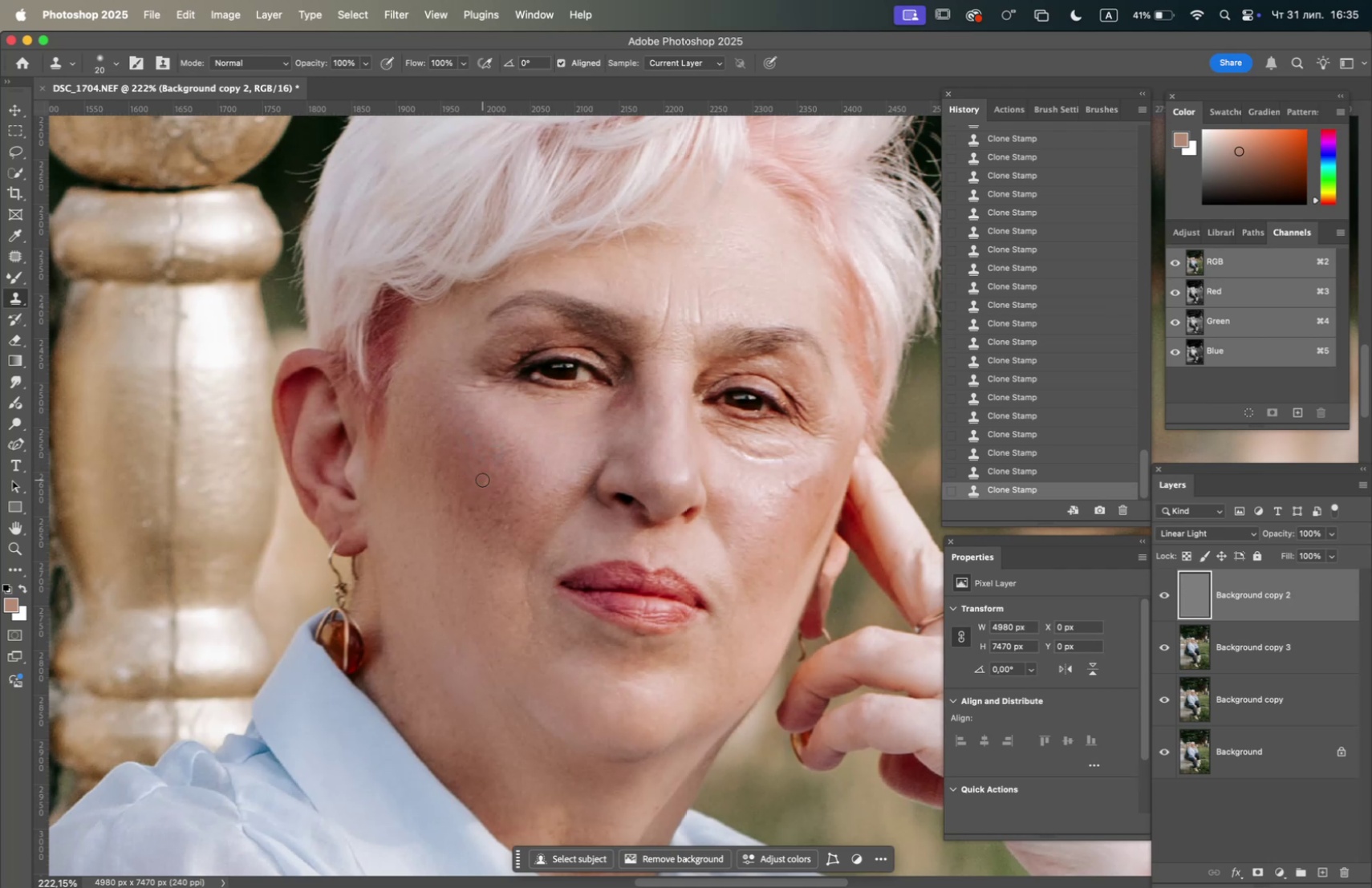 
double_click([482, 479])
 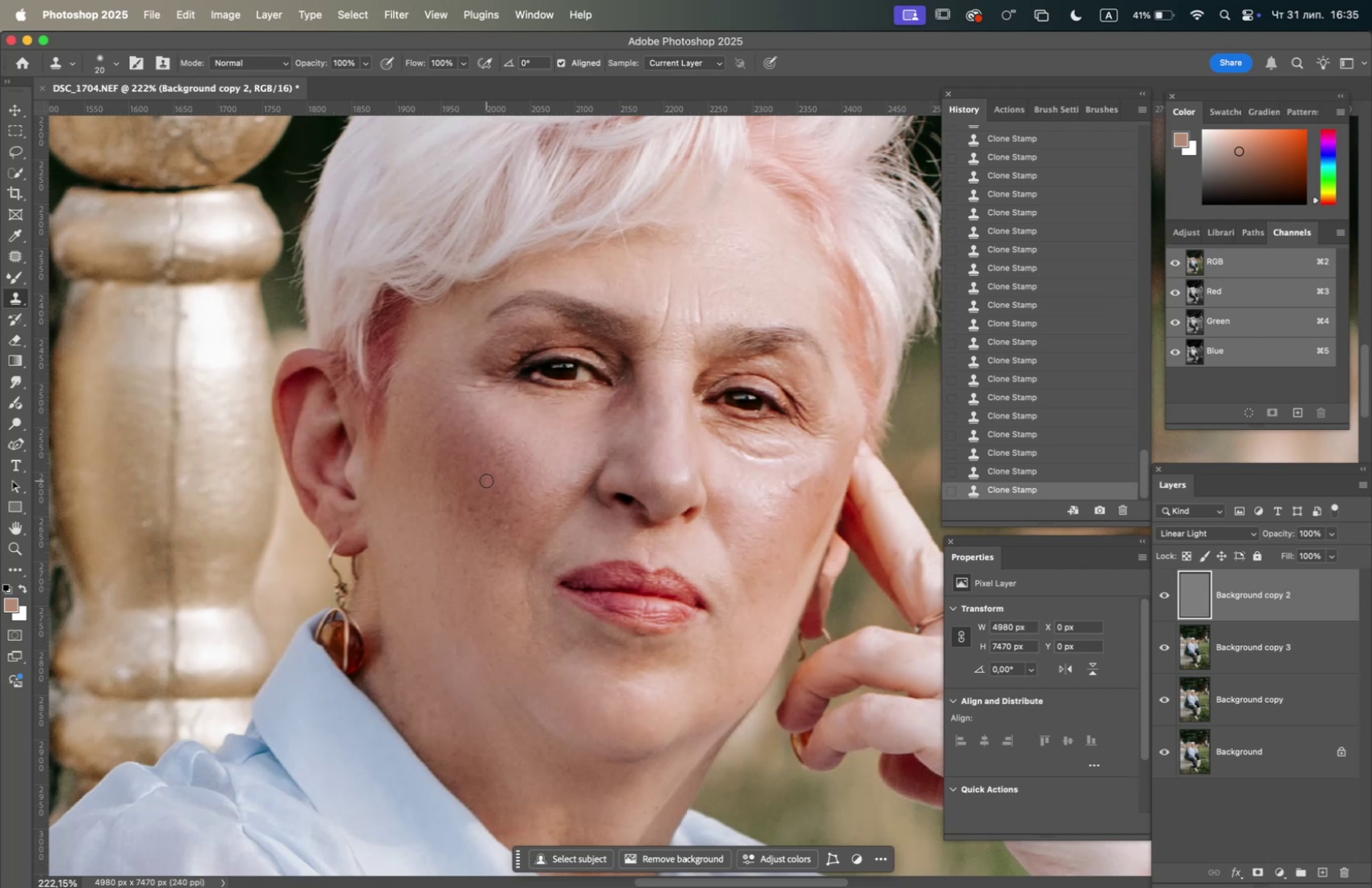 
triple_click([486, 480])
 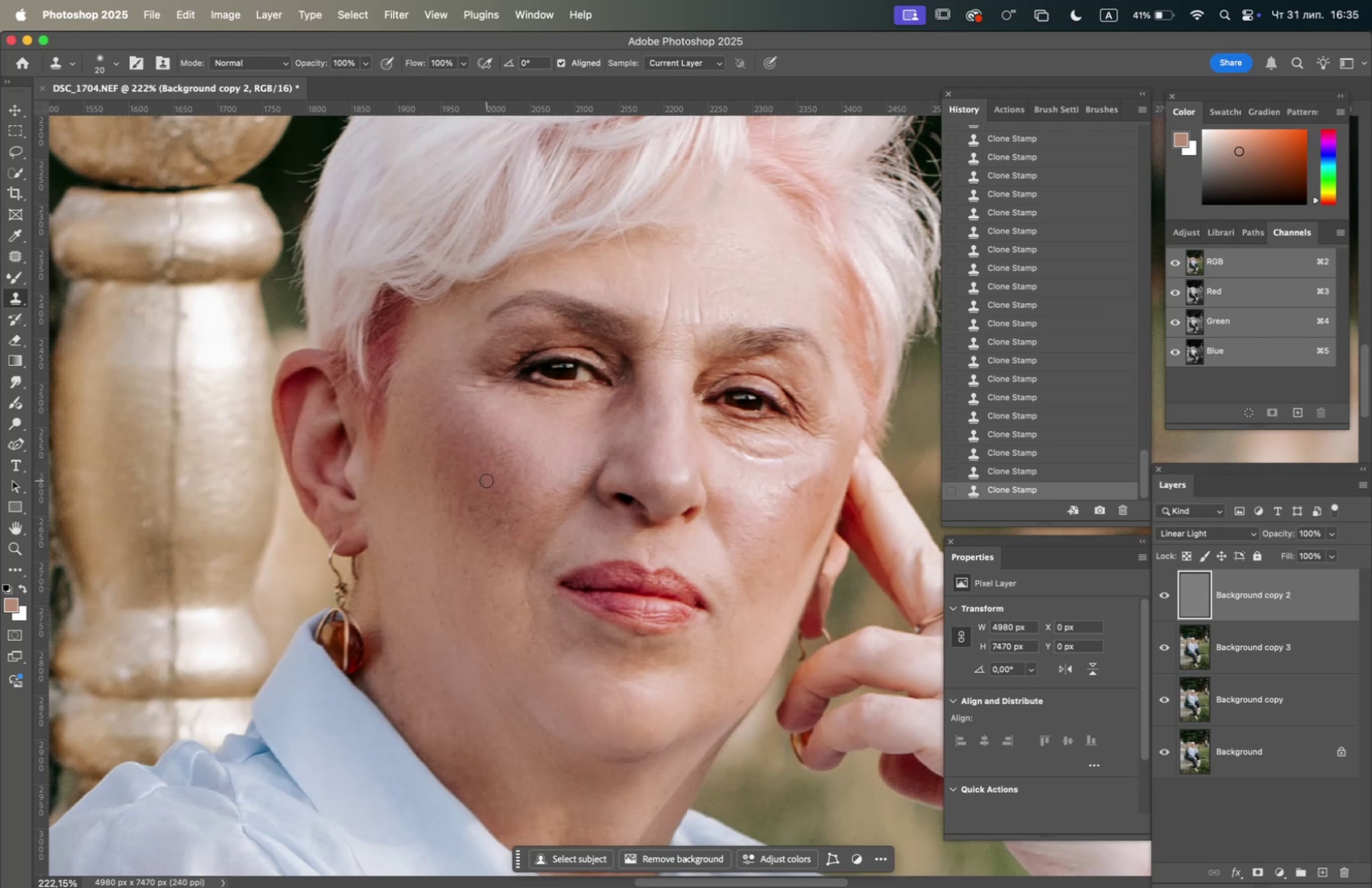 
hold_key(key=OptionLeft, duration=0.35)
 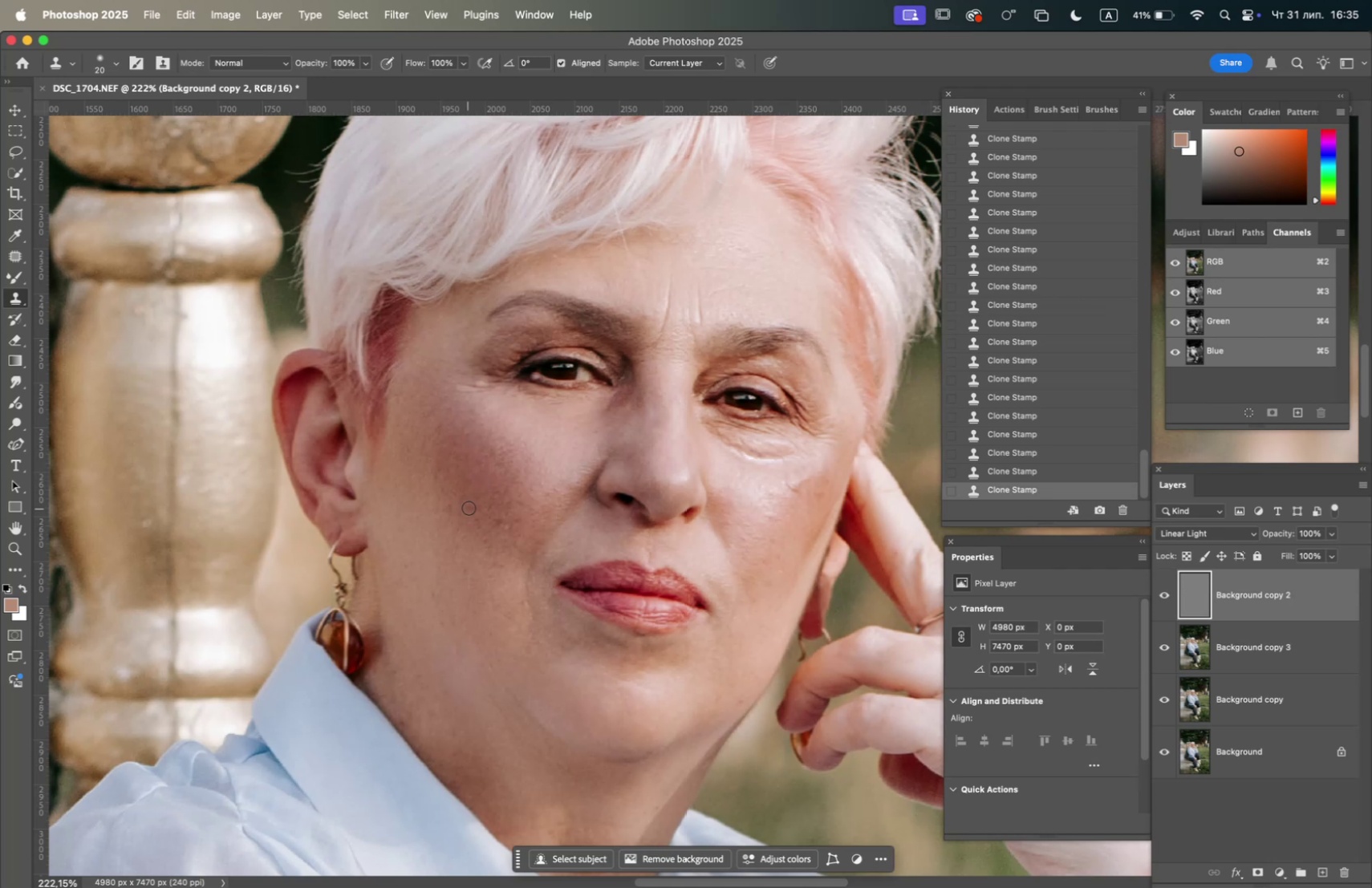 
hold_key(key=OptionLeft, duration=0.5)
 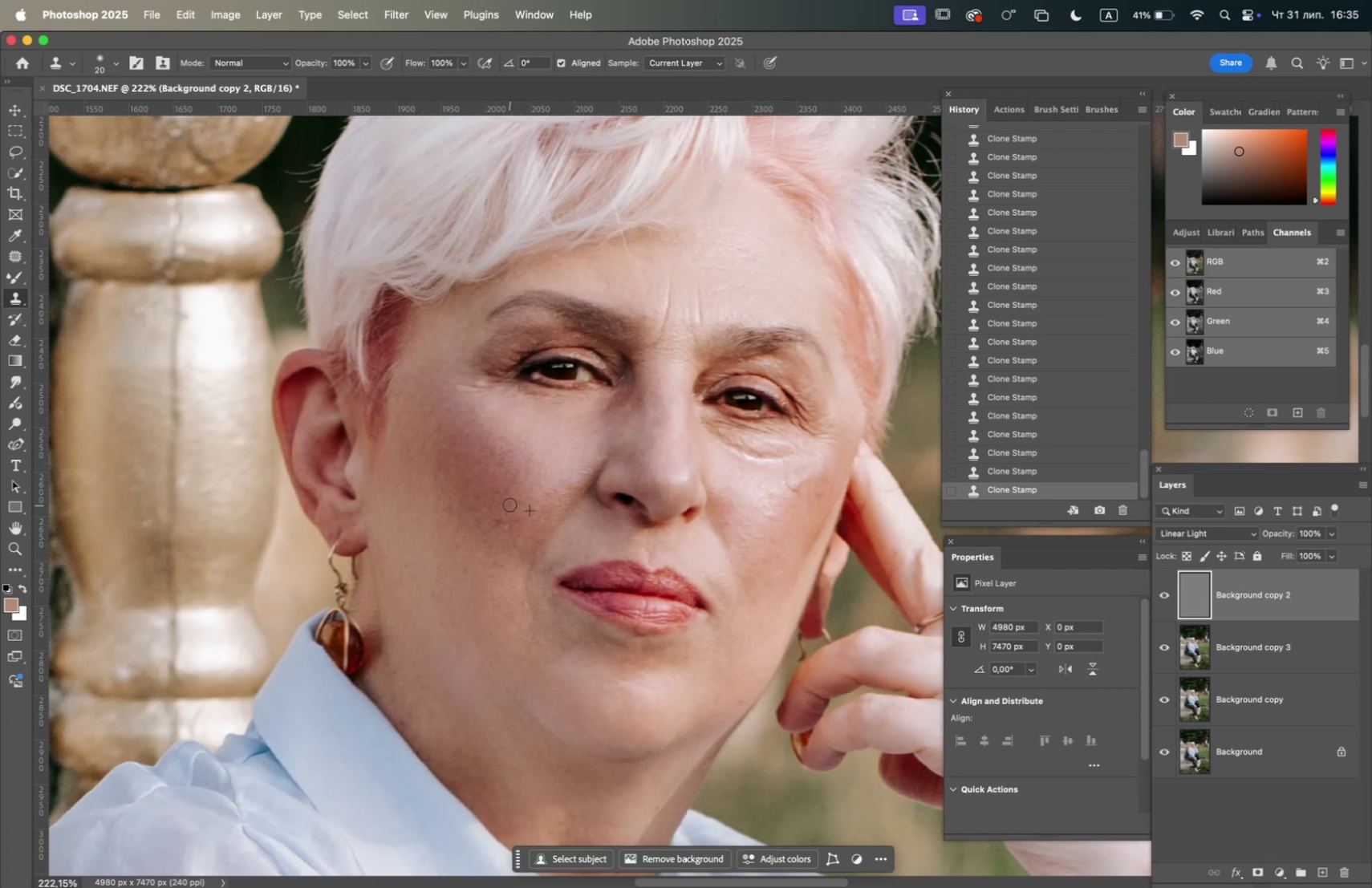 
triple_click([509, 504])
 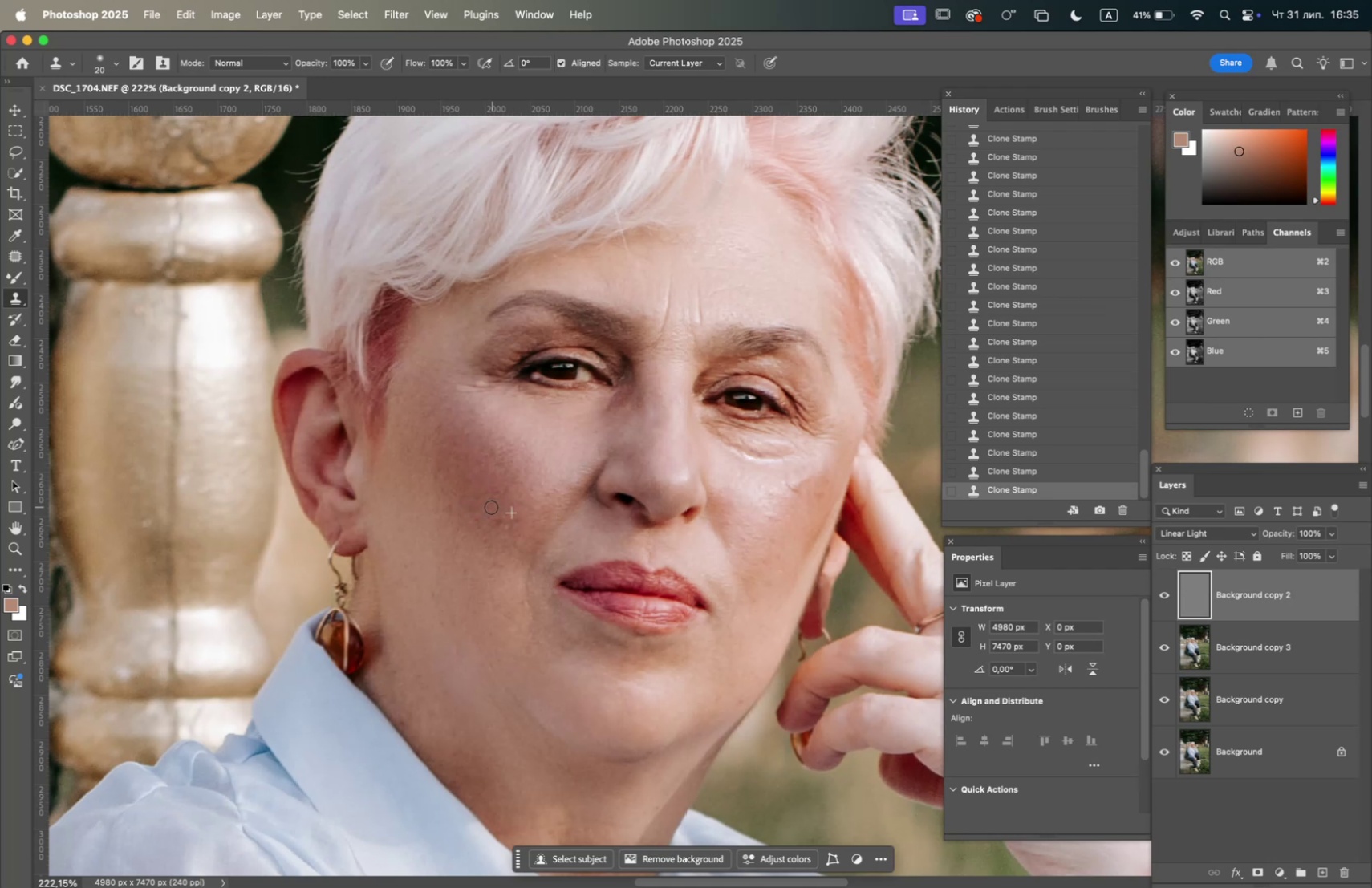 
triple_click([489, 506])
 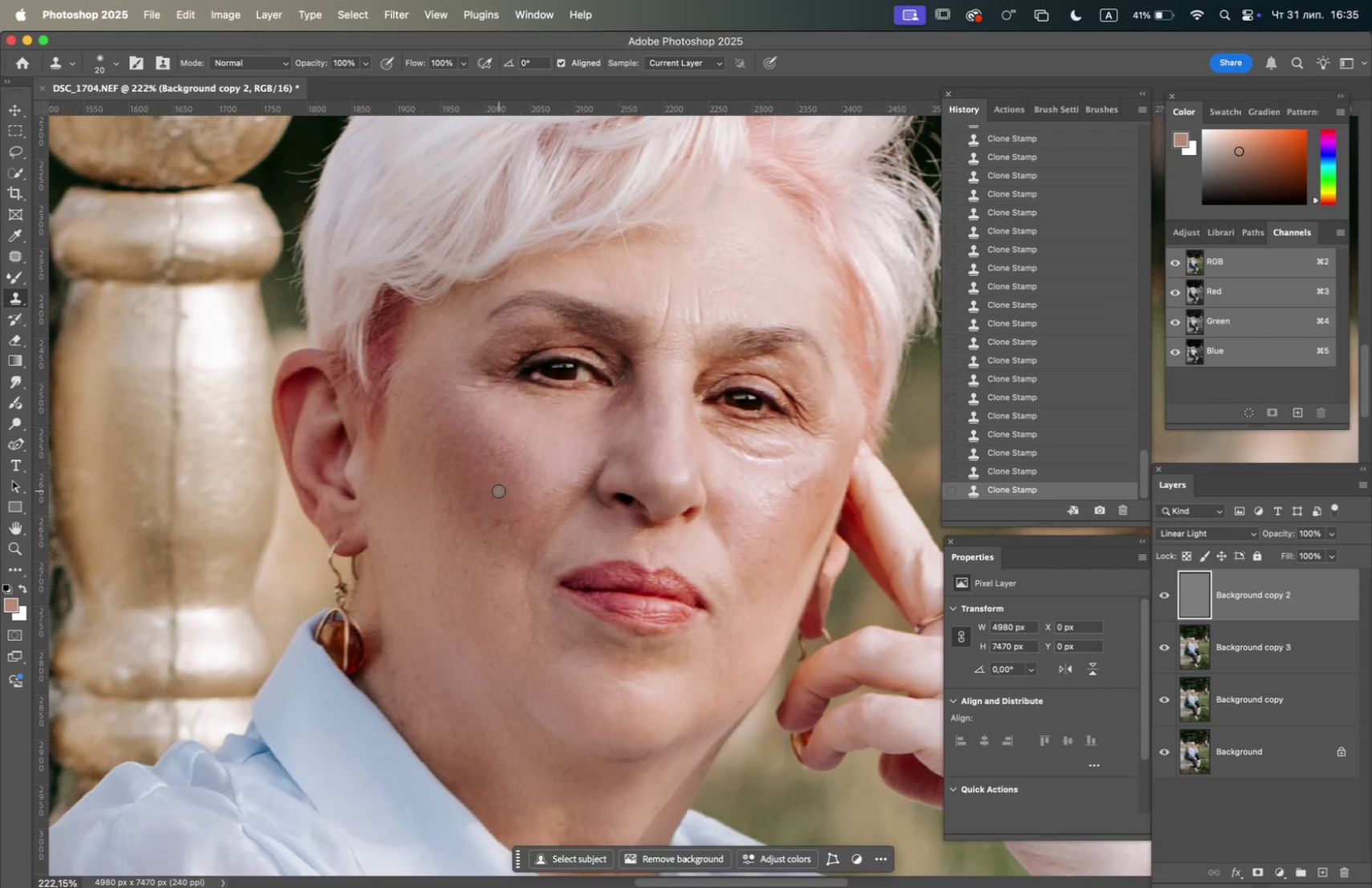 
hold_key(key=OptionLeft, duration=0.37)
 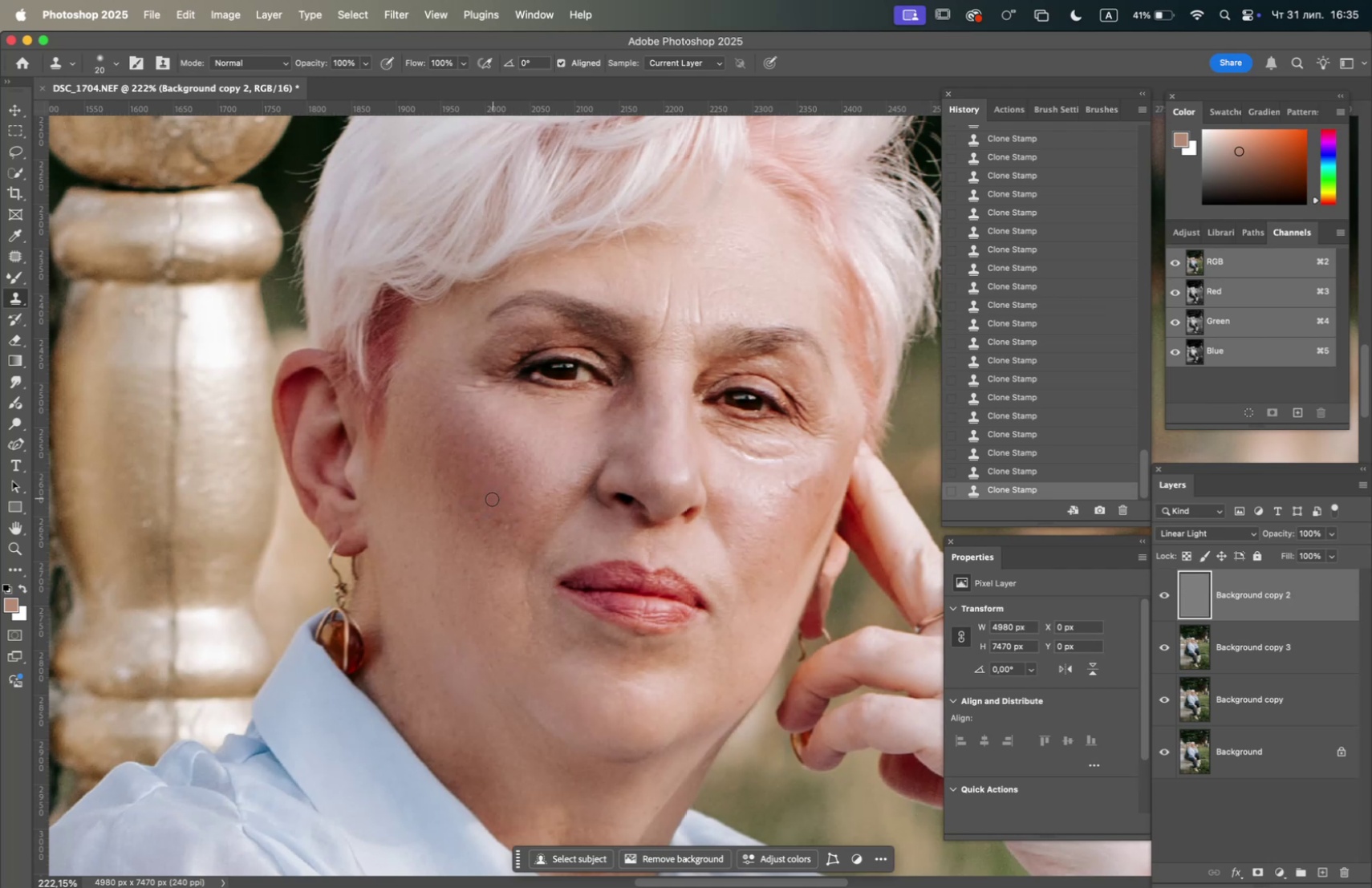 
triple_click([492, 499])
 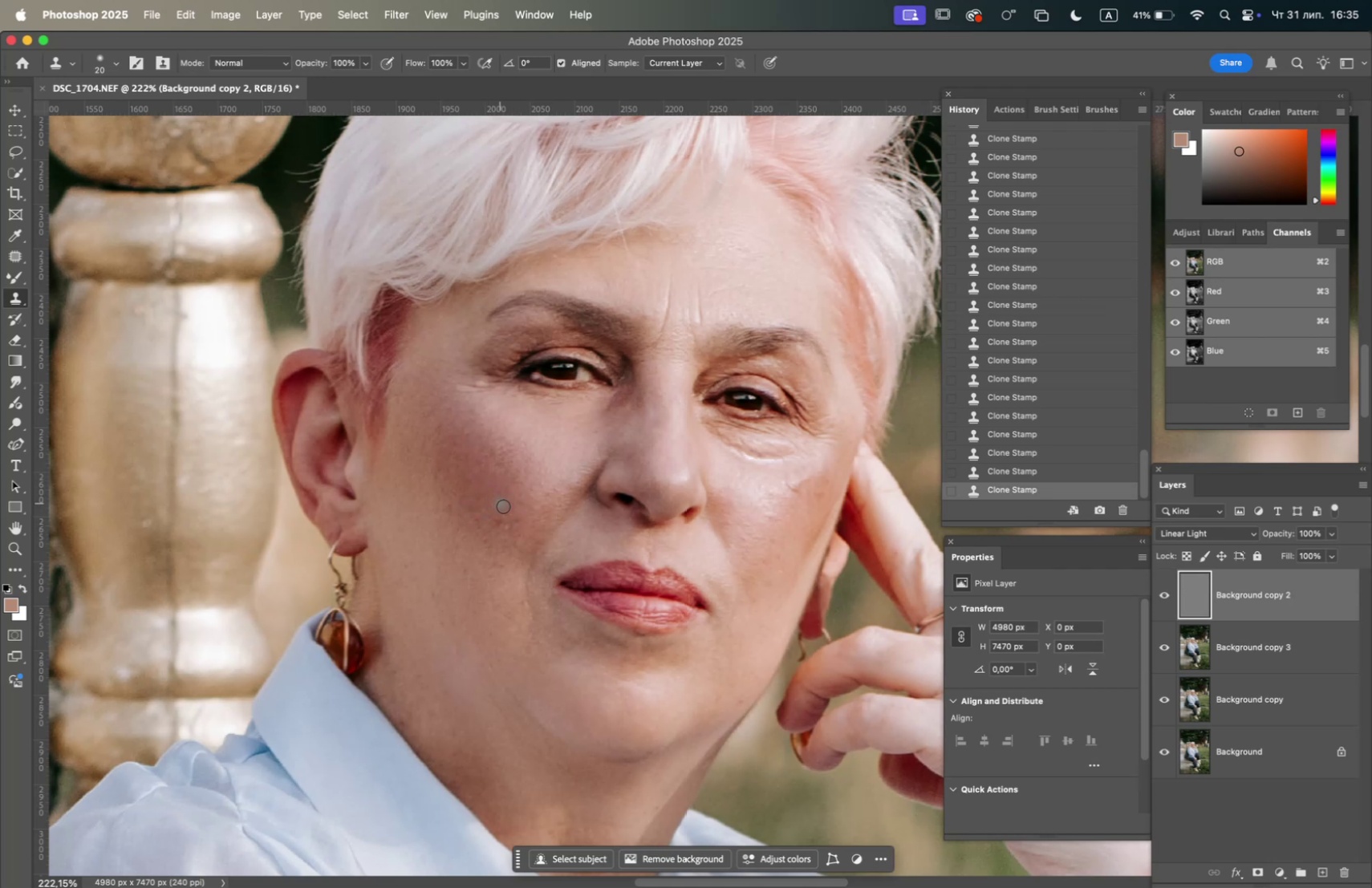 
hold_key(key=OptionLeft, duration=0.73)
 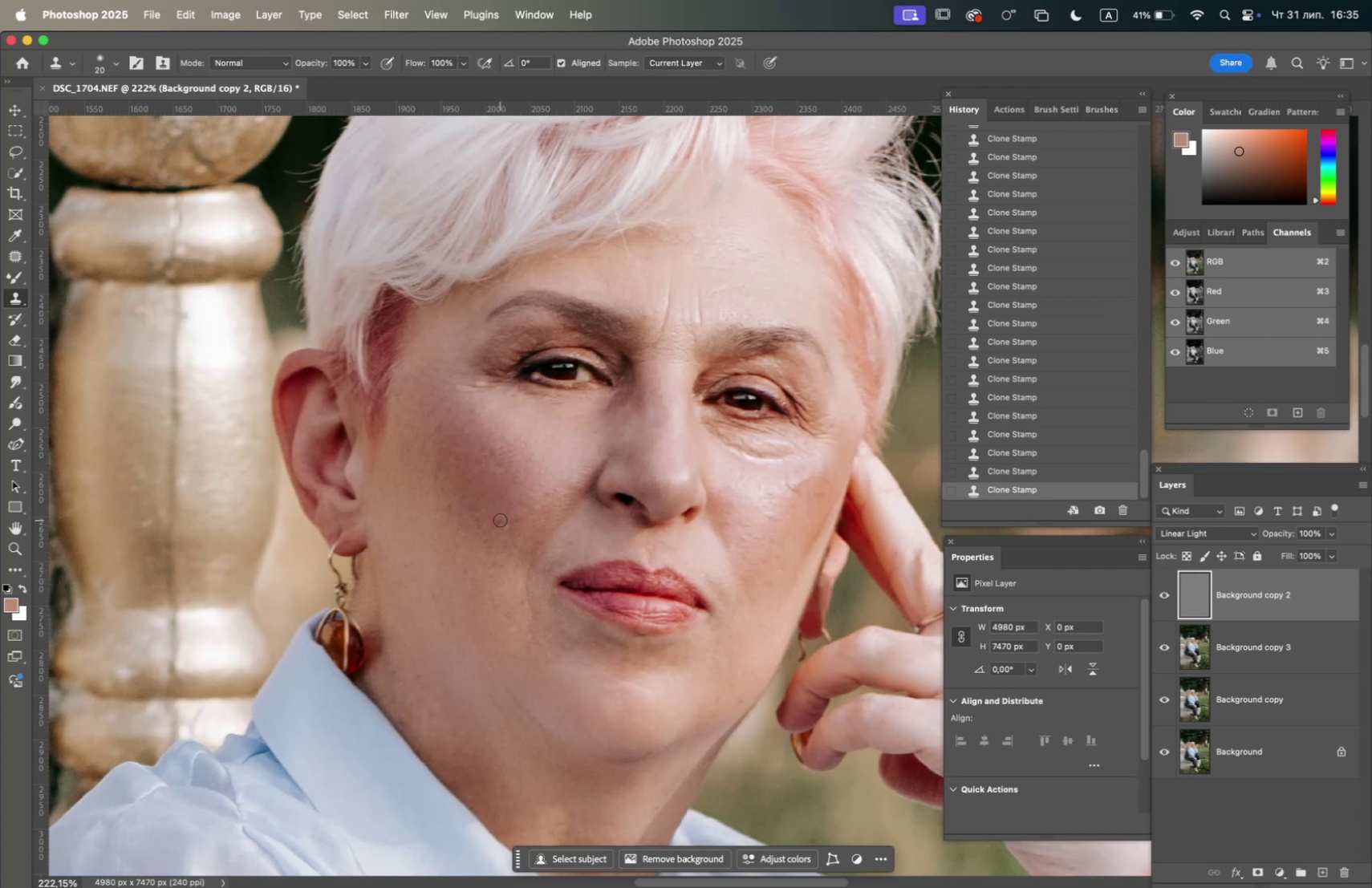 
double_click([500, 519])
 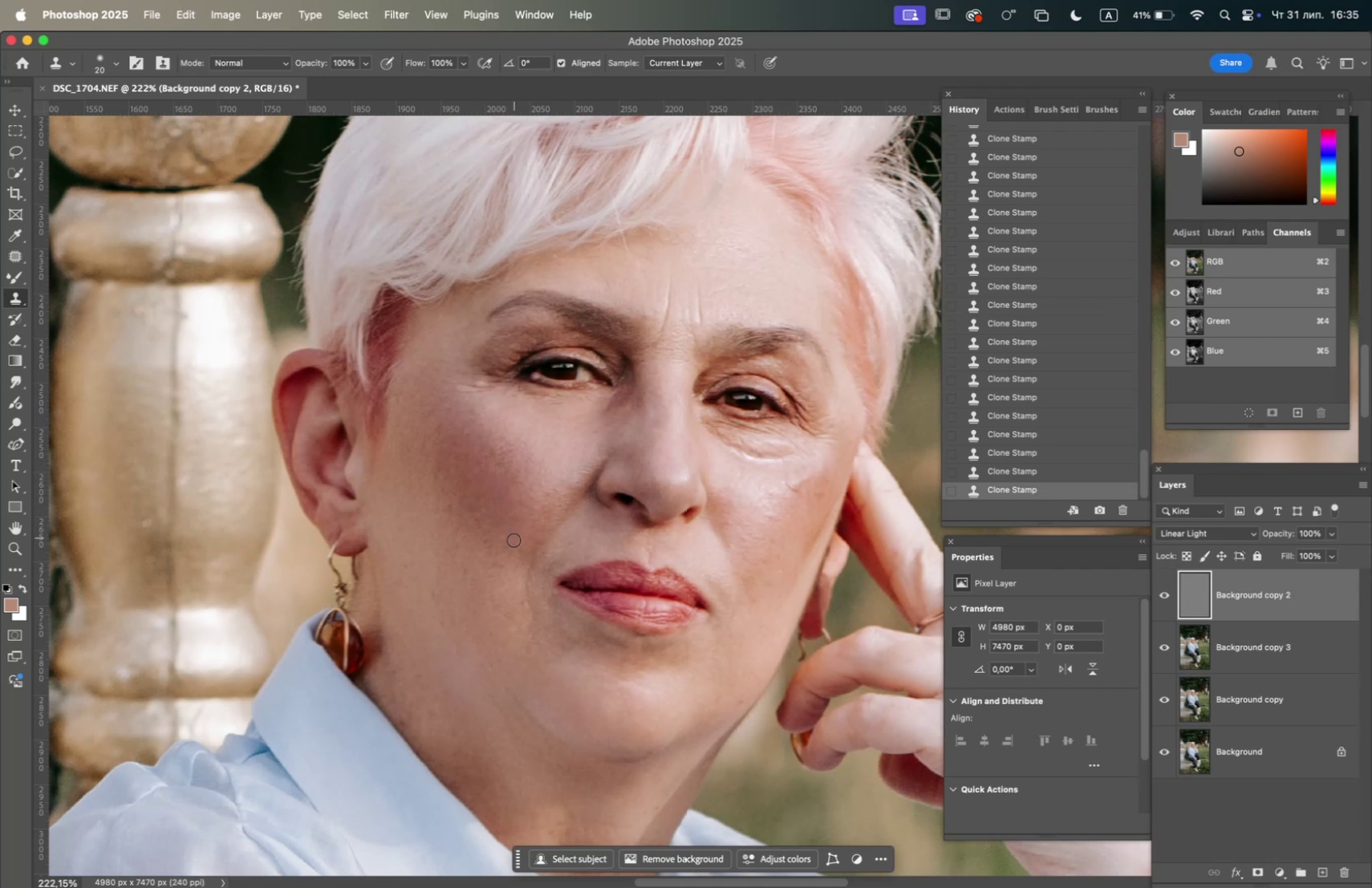 
hold_key(key=OptionLeft, duration=1.23)
left_click([504, 630])
 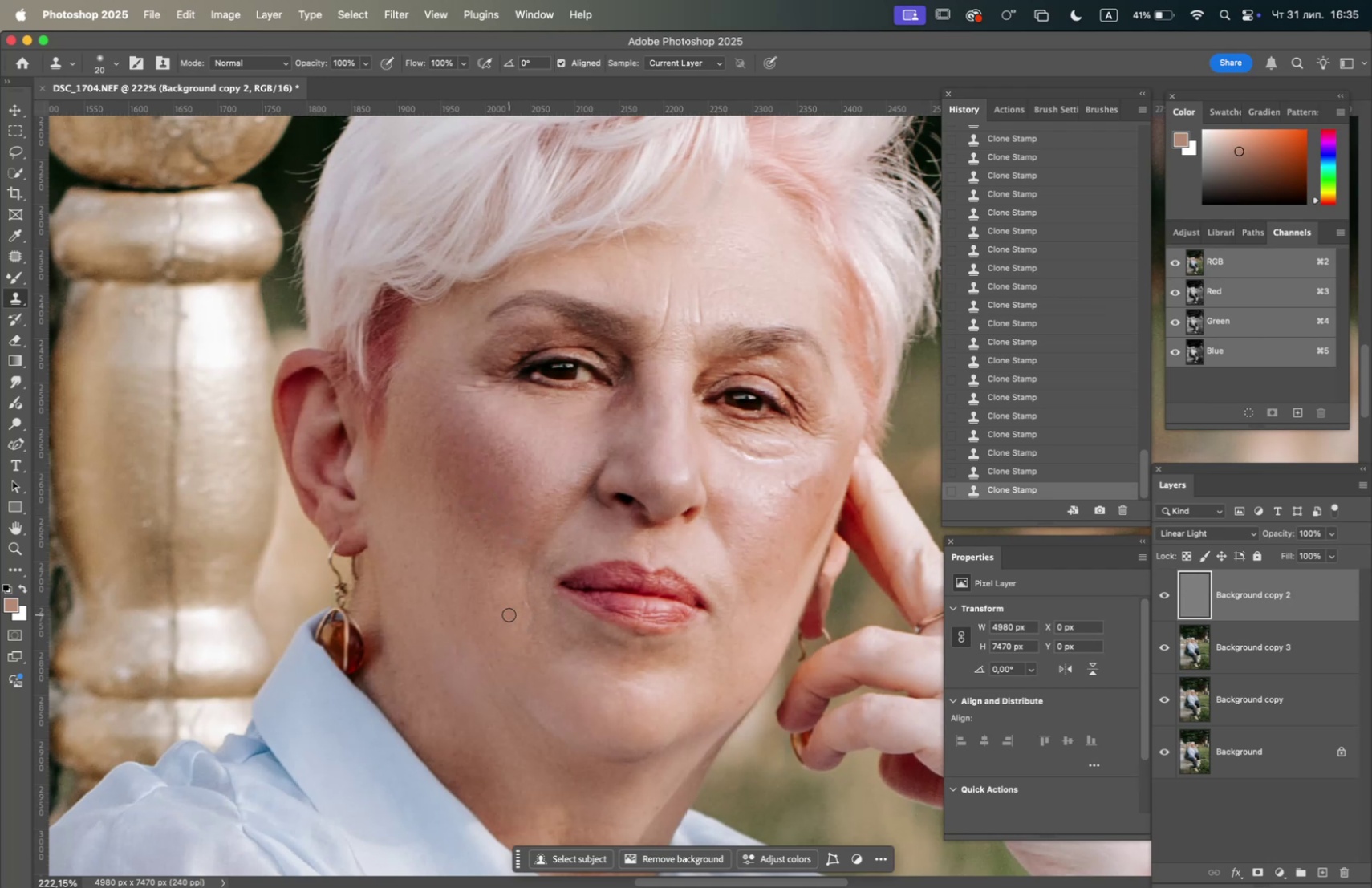 
double_click([509, 614])
 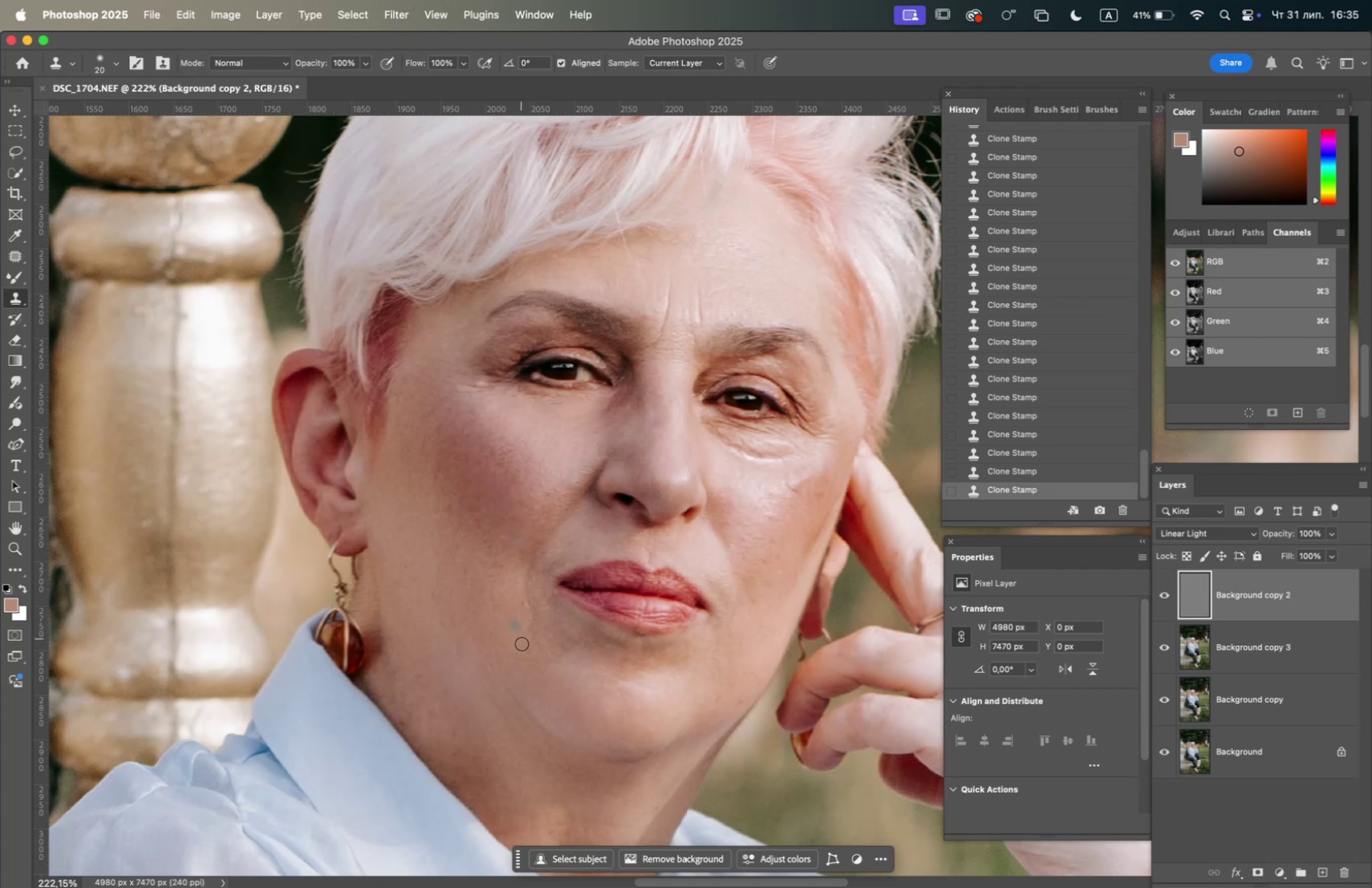 
hold_key(key=OptionLeft, duration=0.56)
 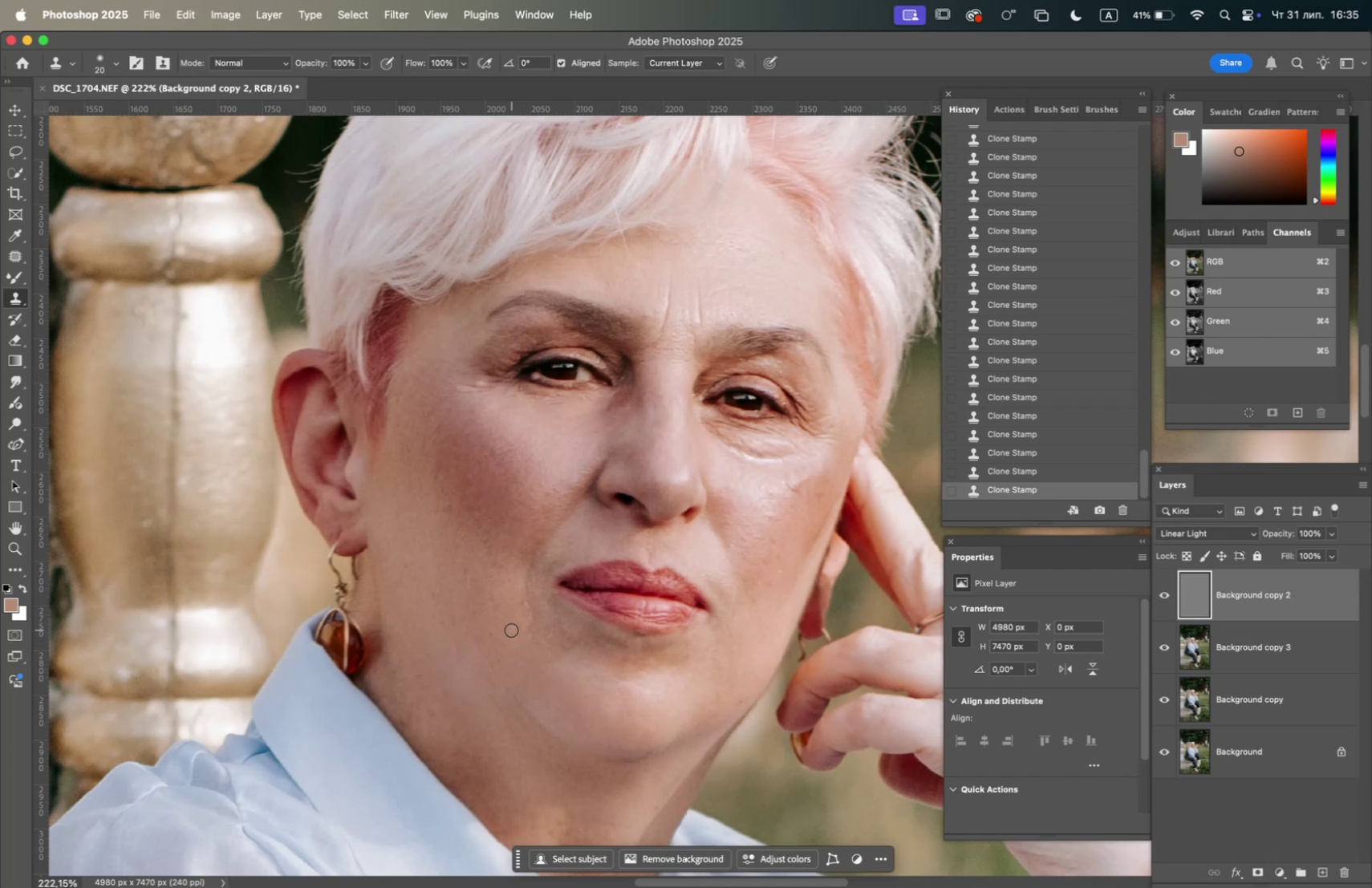 
hold_key(key=OptionLeft, duration=0.59)
left_click([550, 636])
 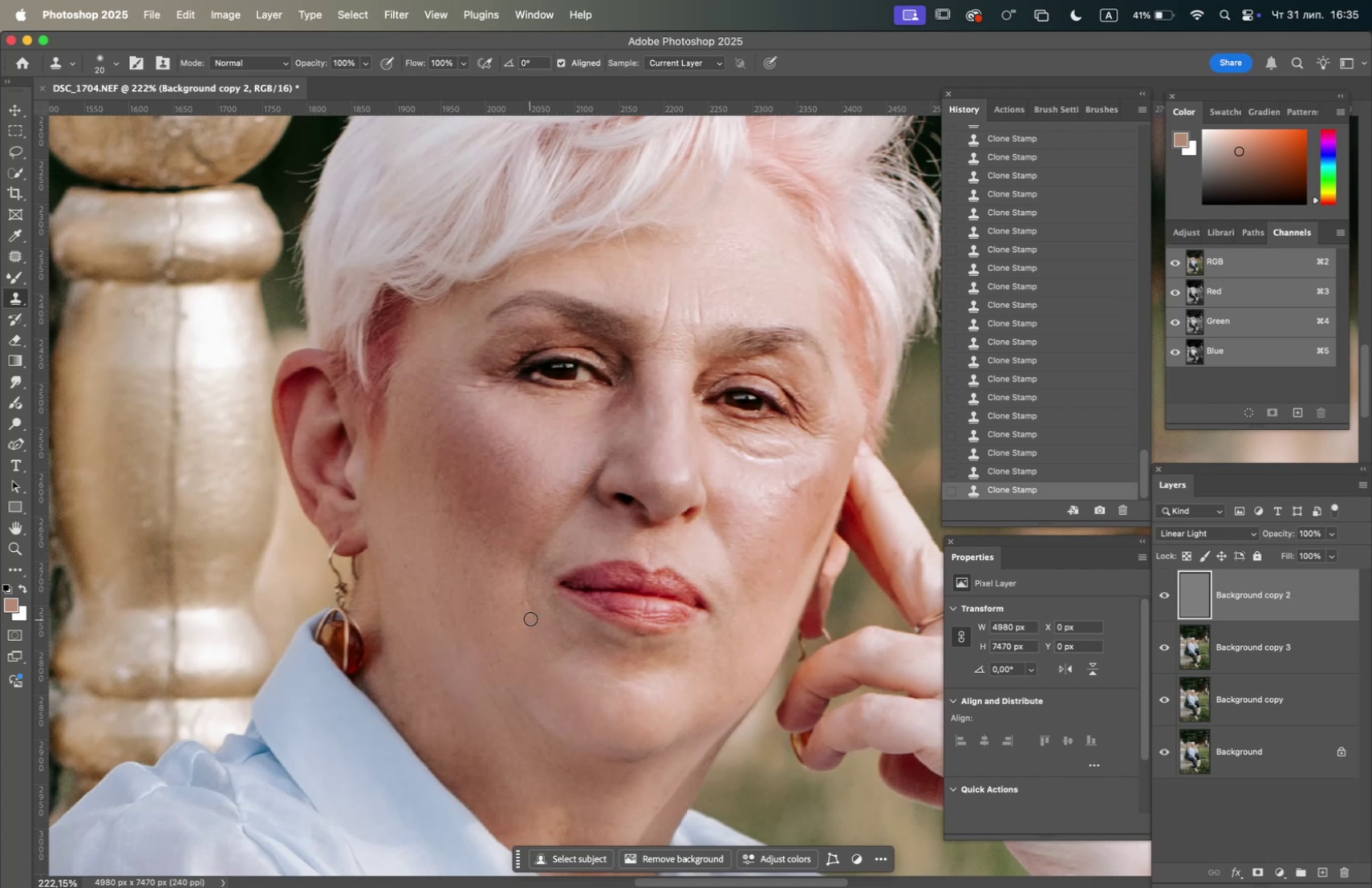 
hold_key(key=OptionLeft, duration=0.52)
left_click([521, 655])
 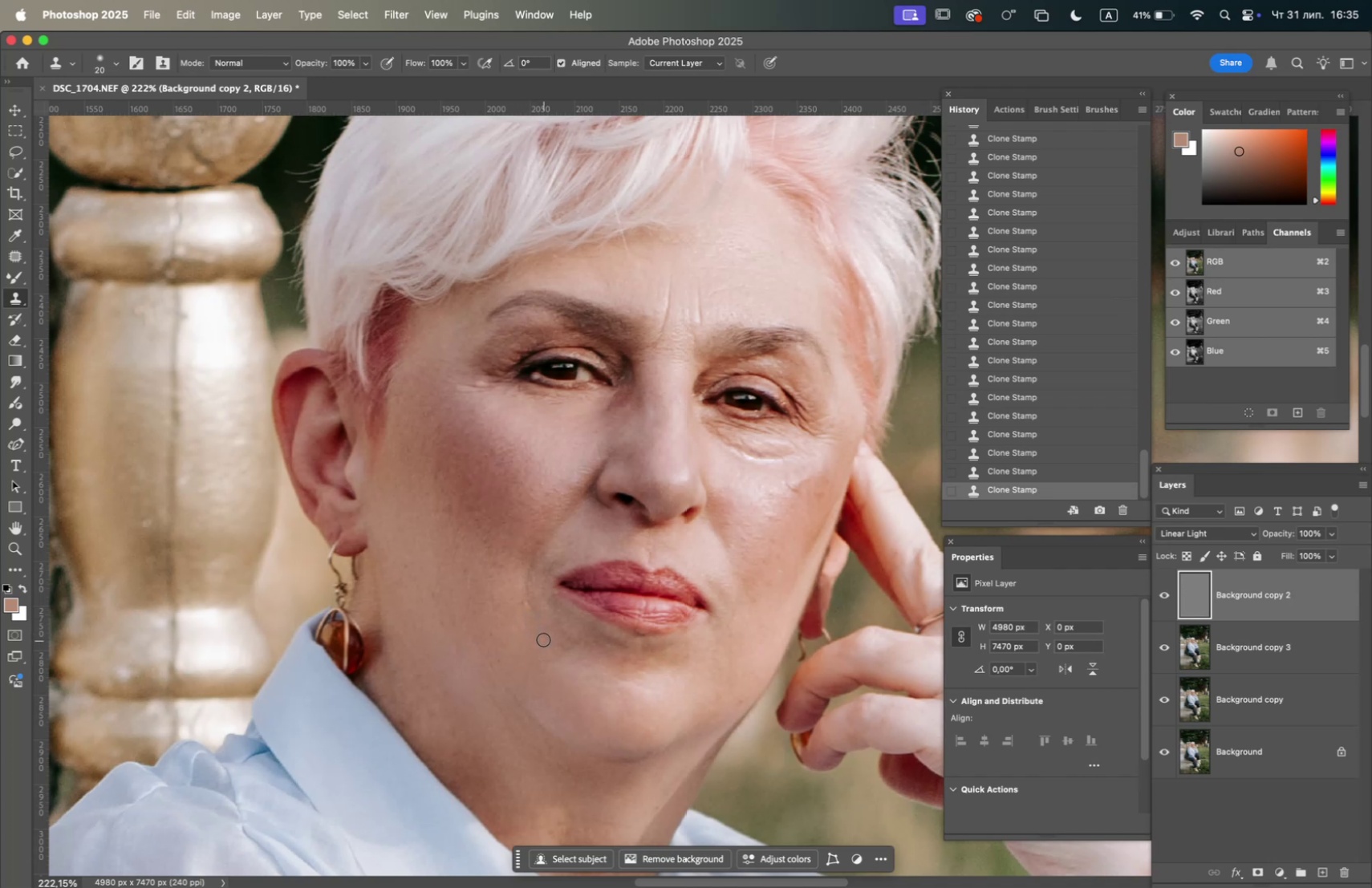 
triple_click([549, 635])
 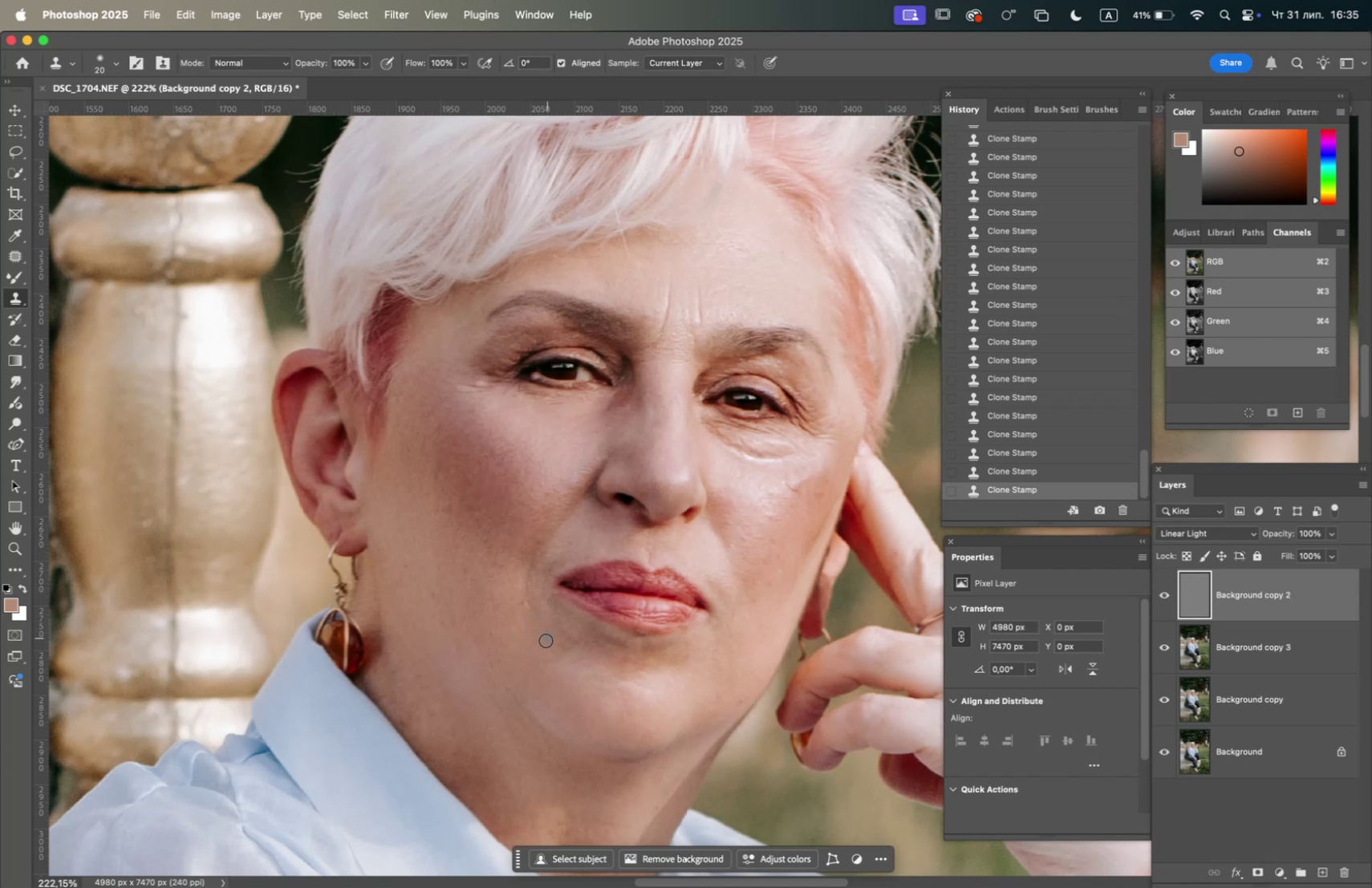 
key(Alt+OptionLeft)
 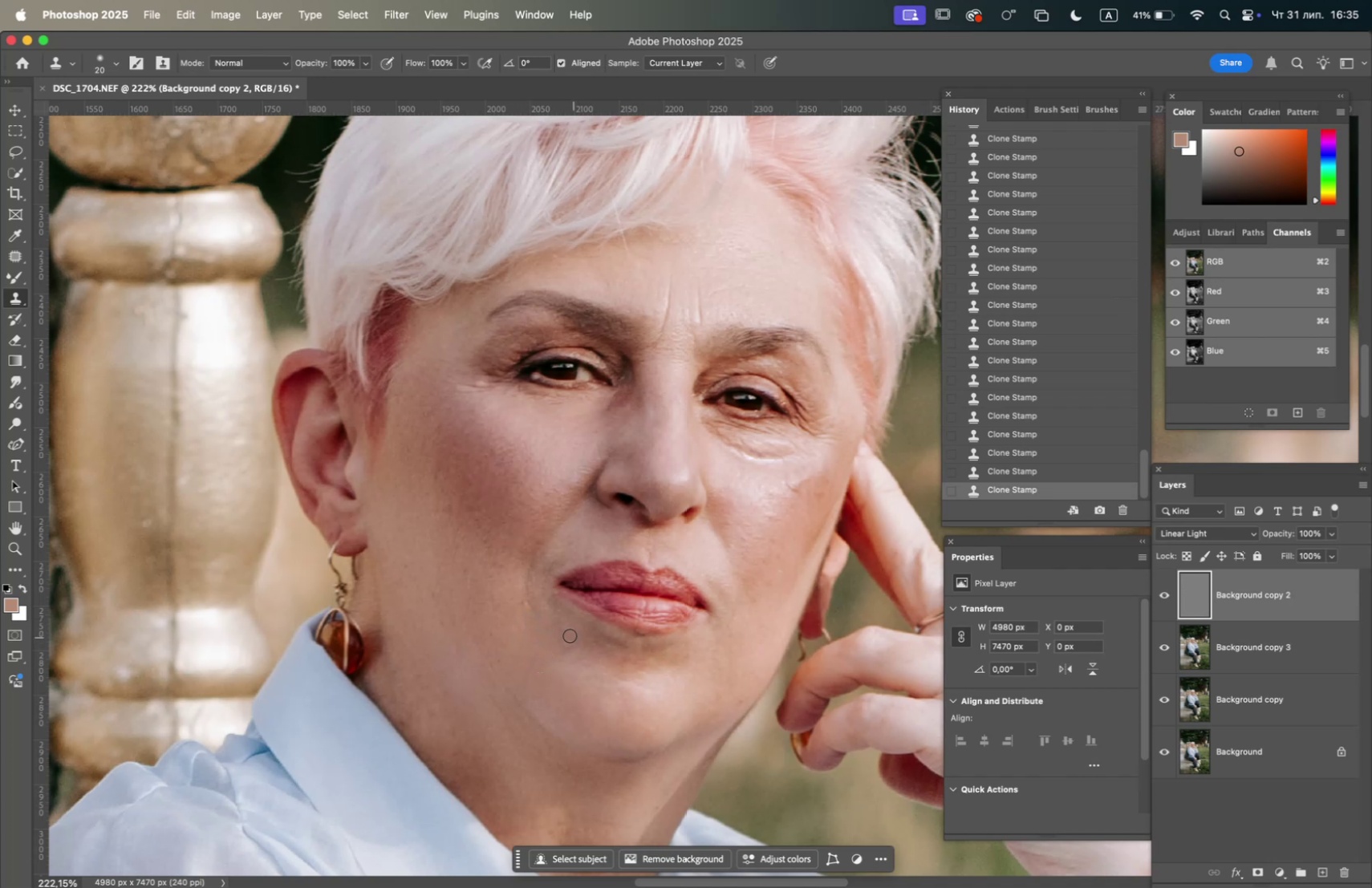 
hold_key(key=OptionLeft, duration=0.49)
 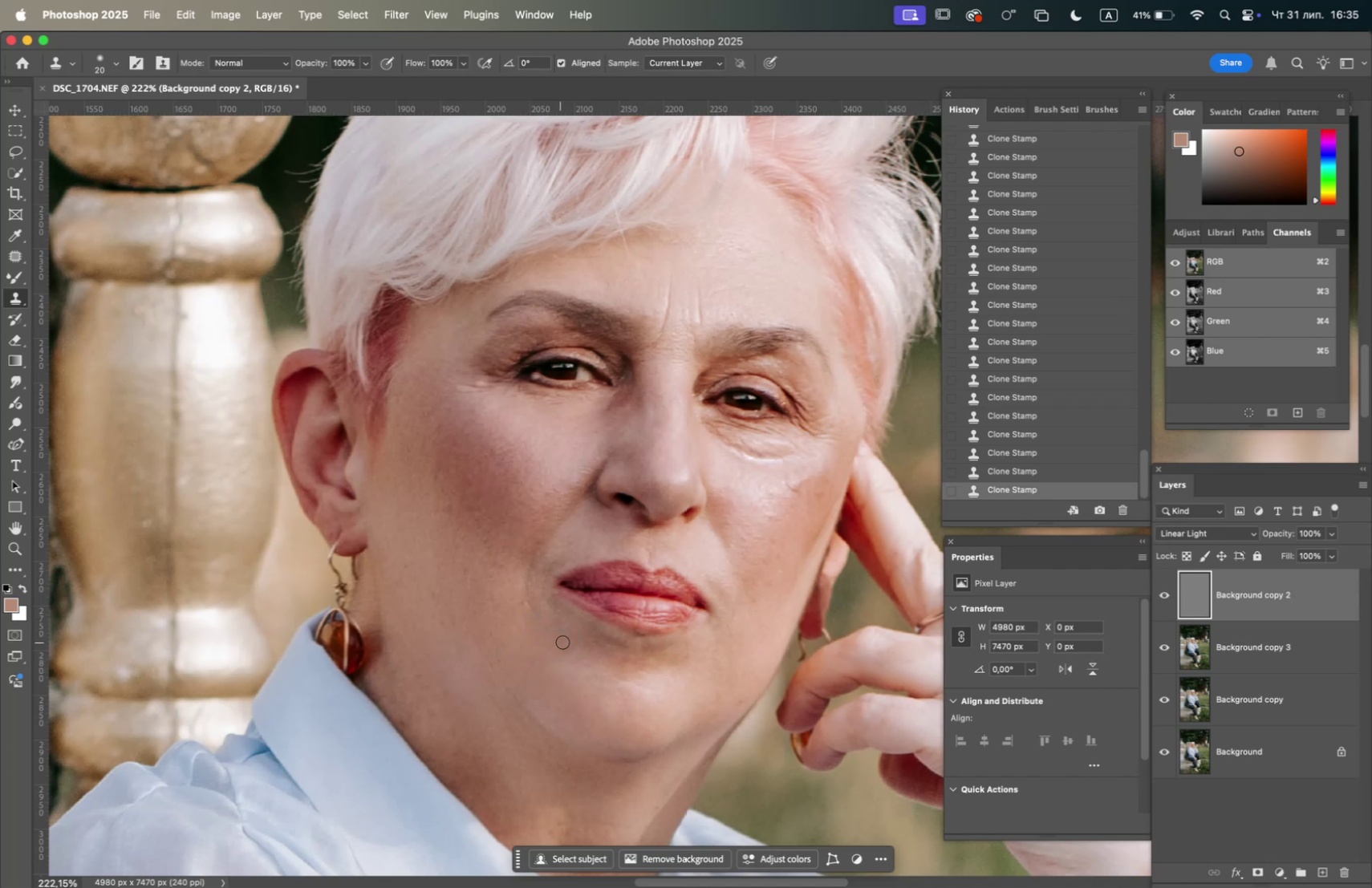 
double_click([562, 641])
 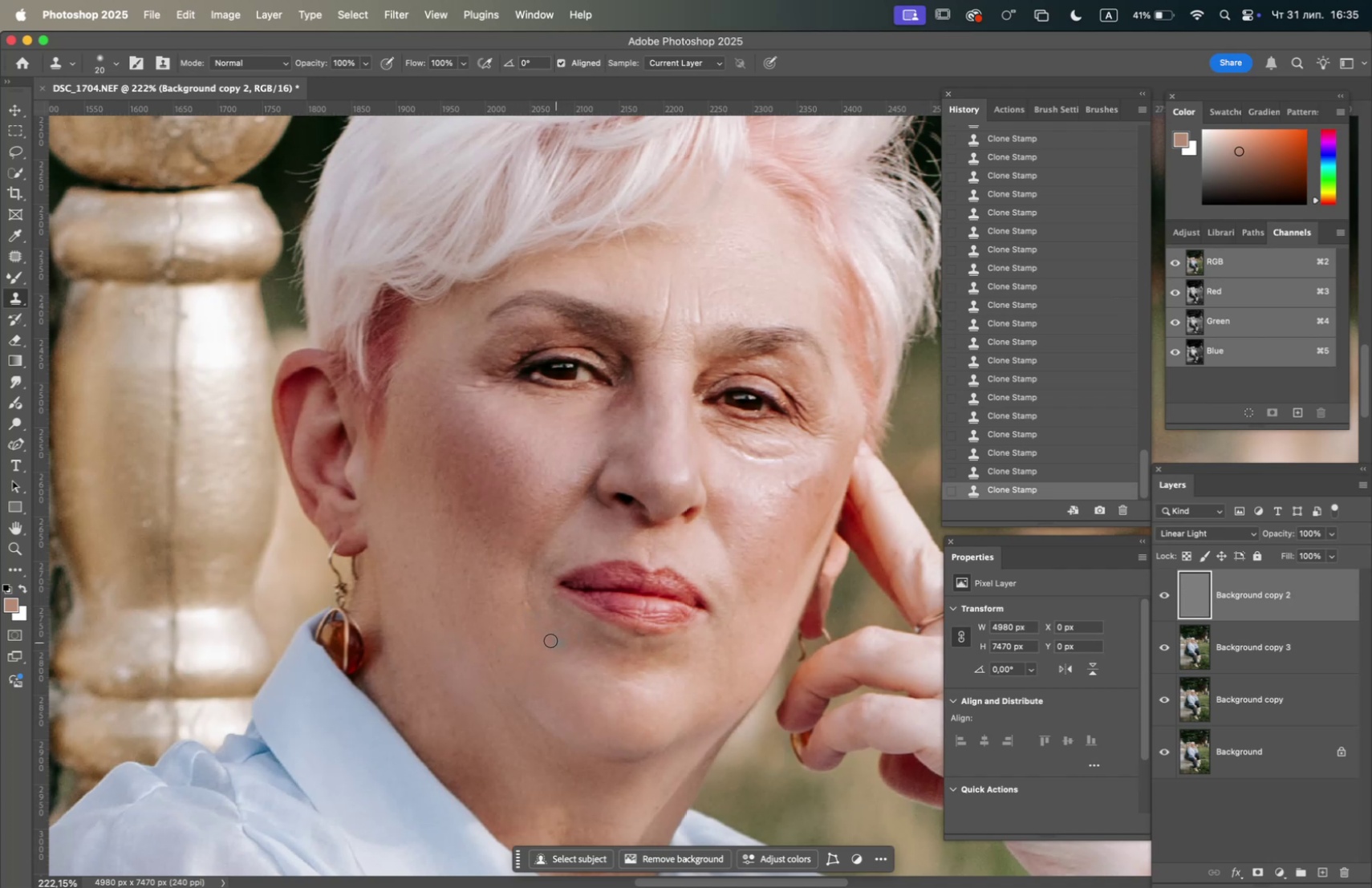 
hold_key(key=OptionLeft, duration=0.3)
 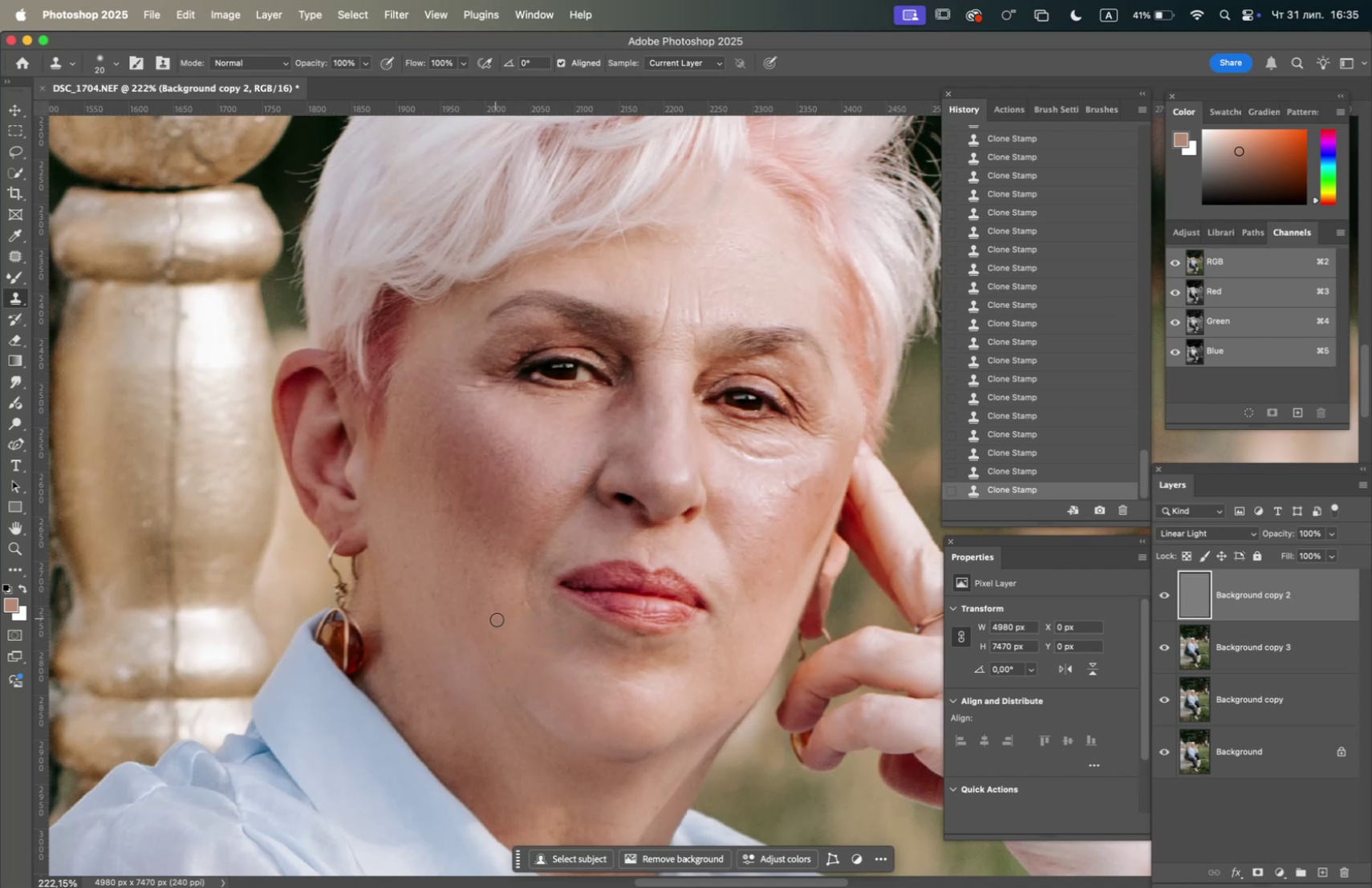 
hold_key(key=OptionLeft, duration=0.88)
 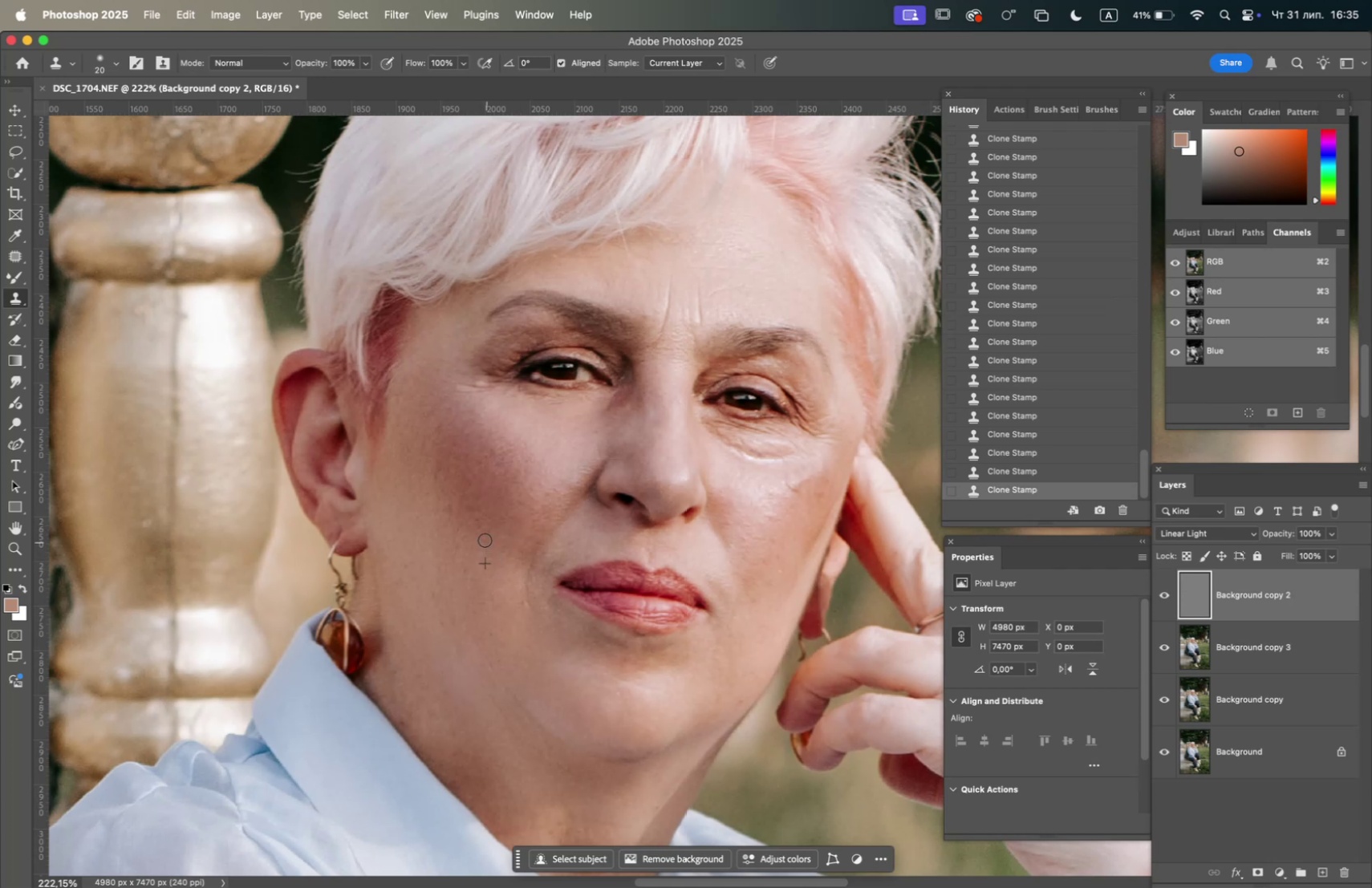 
triple_click([478, 528])
 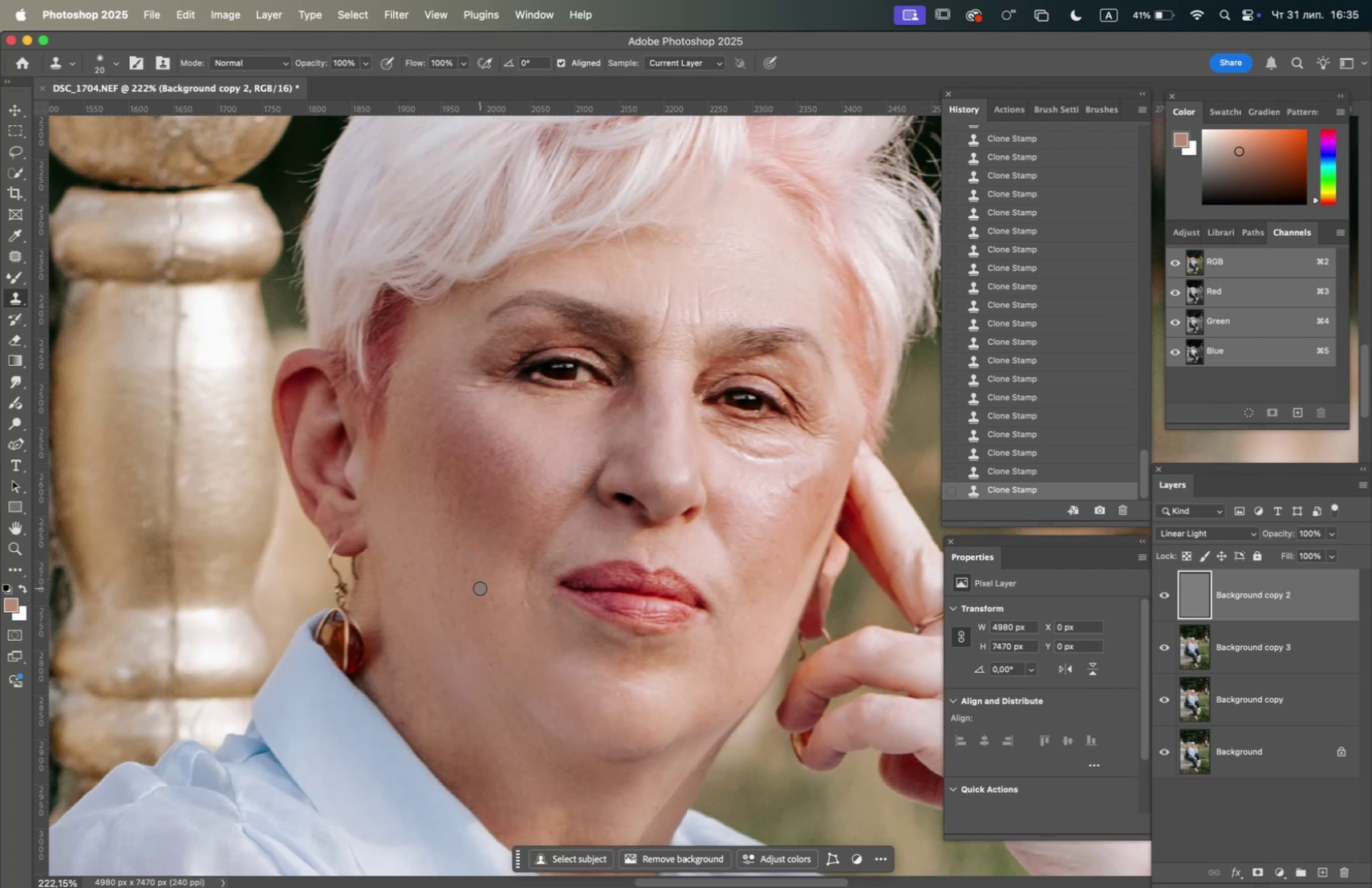 
hold_key(key=OptionLeft, duration=0.54)
 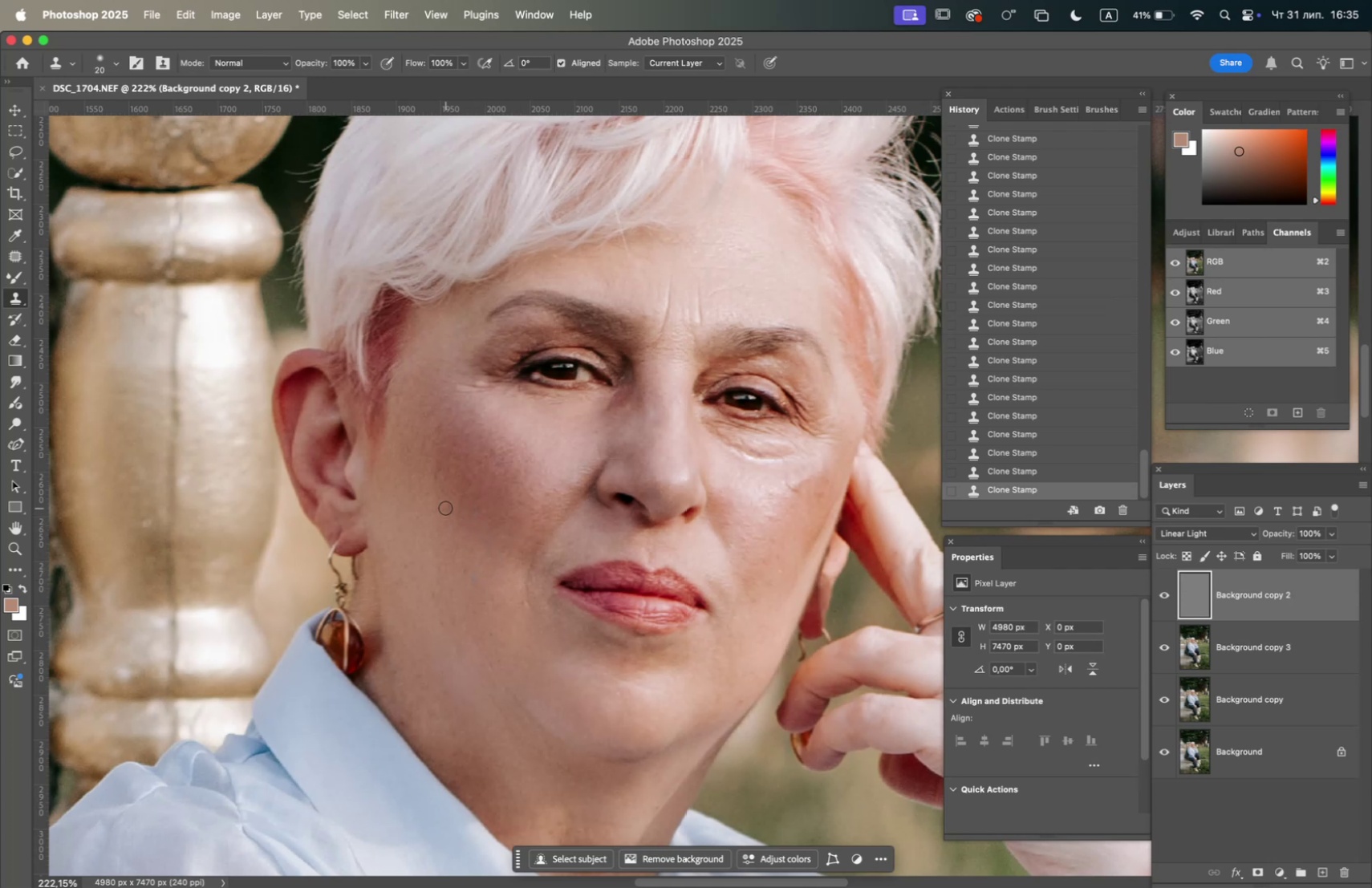 
double_click([445, 507])
 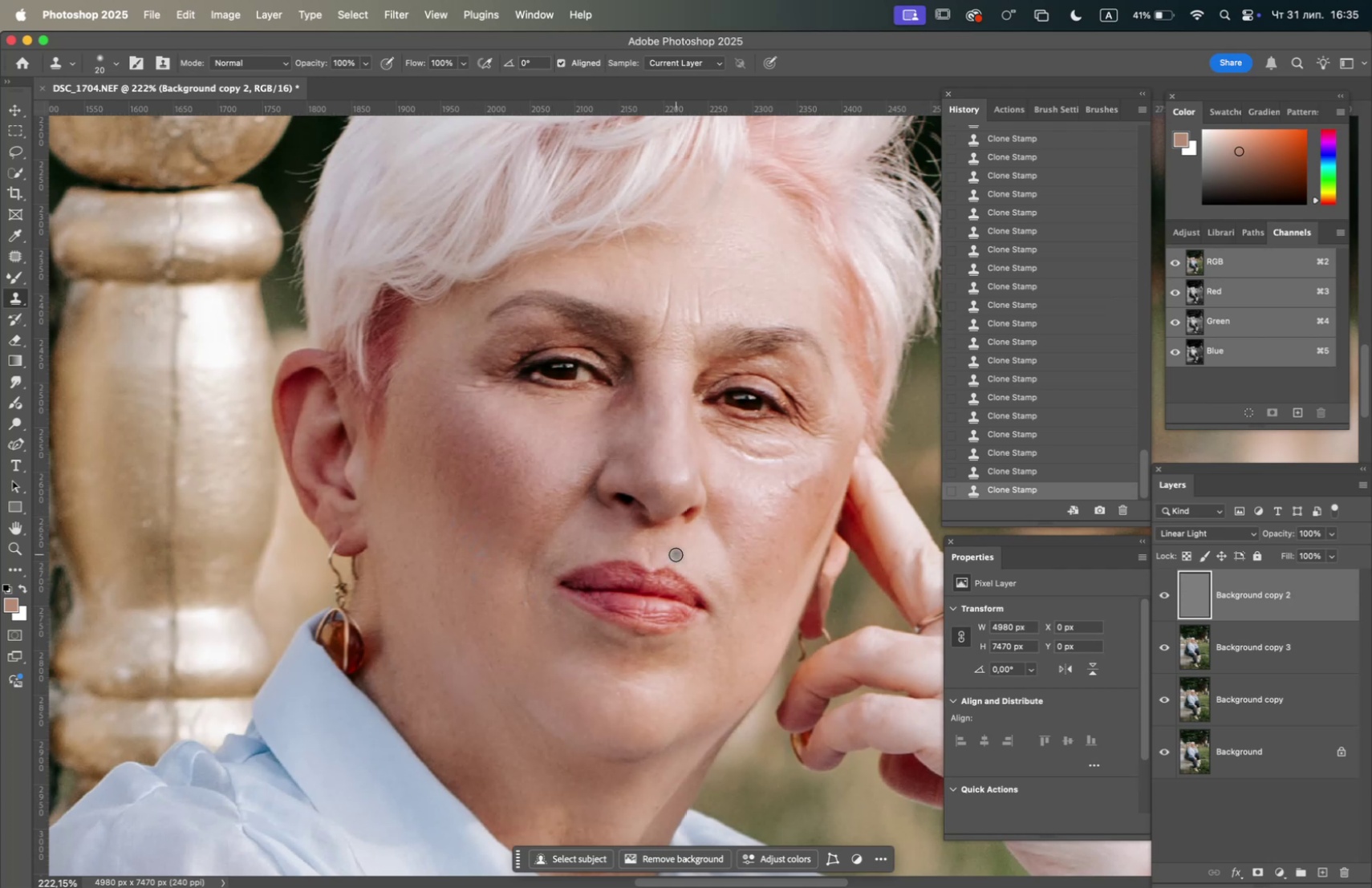 
hold_key(key=Space, duration=1.17)
 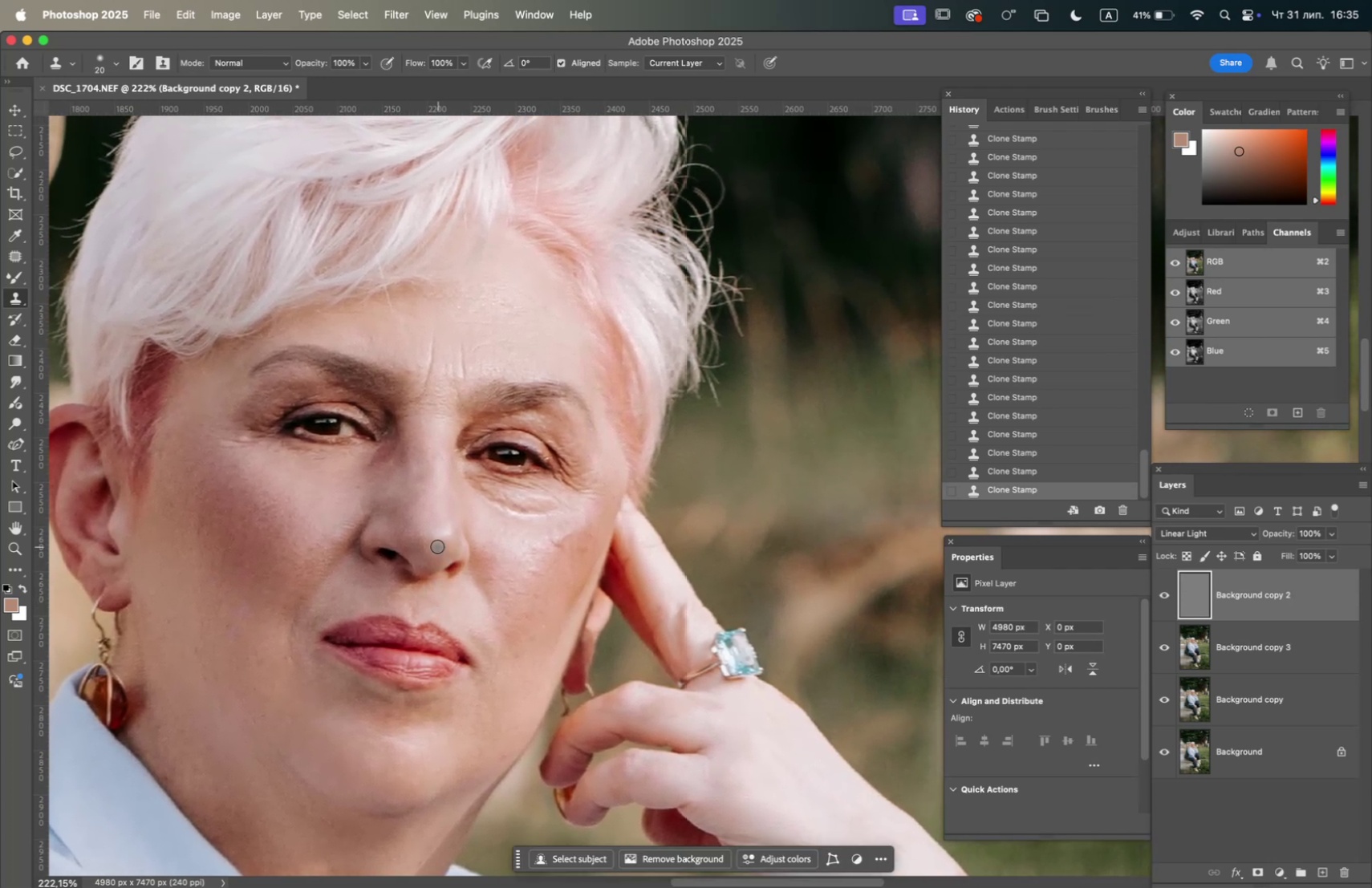 
hold_key(key=OptionLeft, duration=1.07)
left_click([226, 427])
 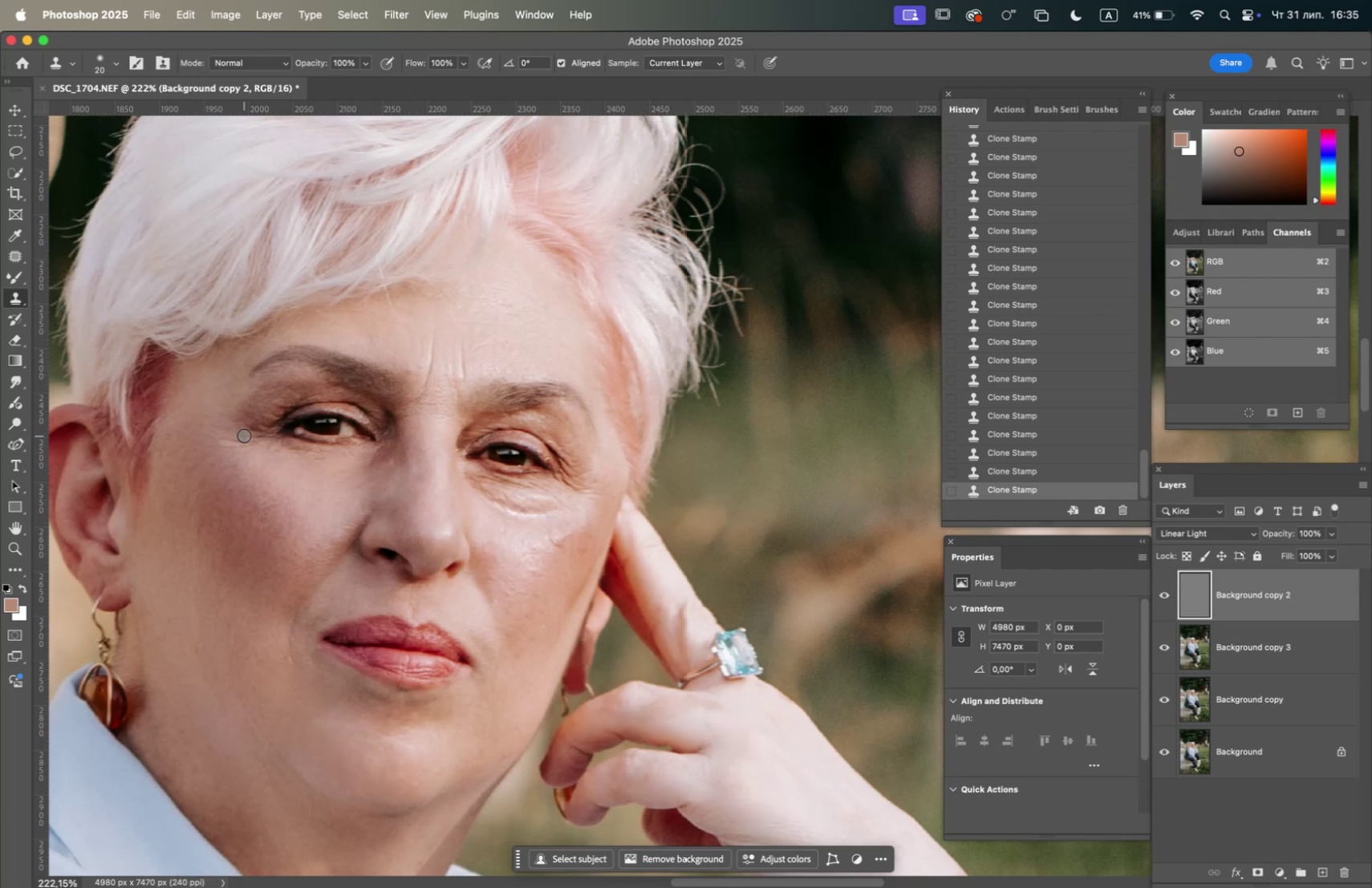 
left_click([244, 435])
 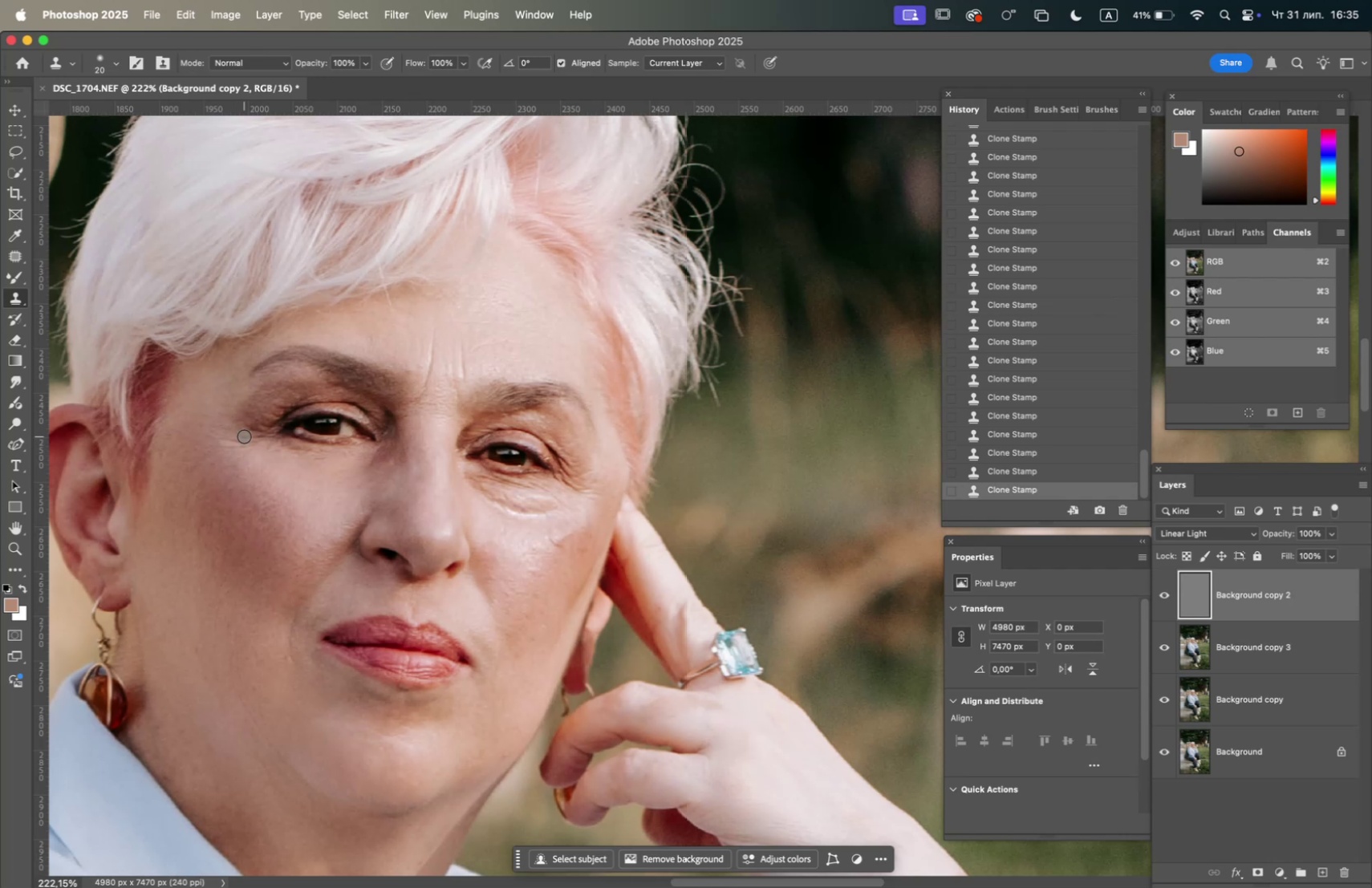 
left_click([244, 436])
 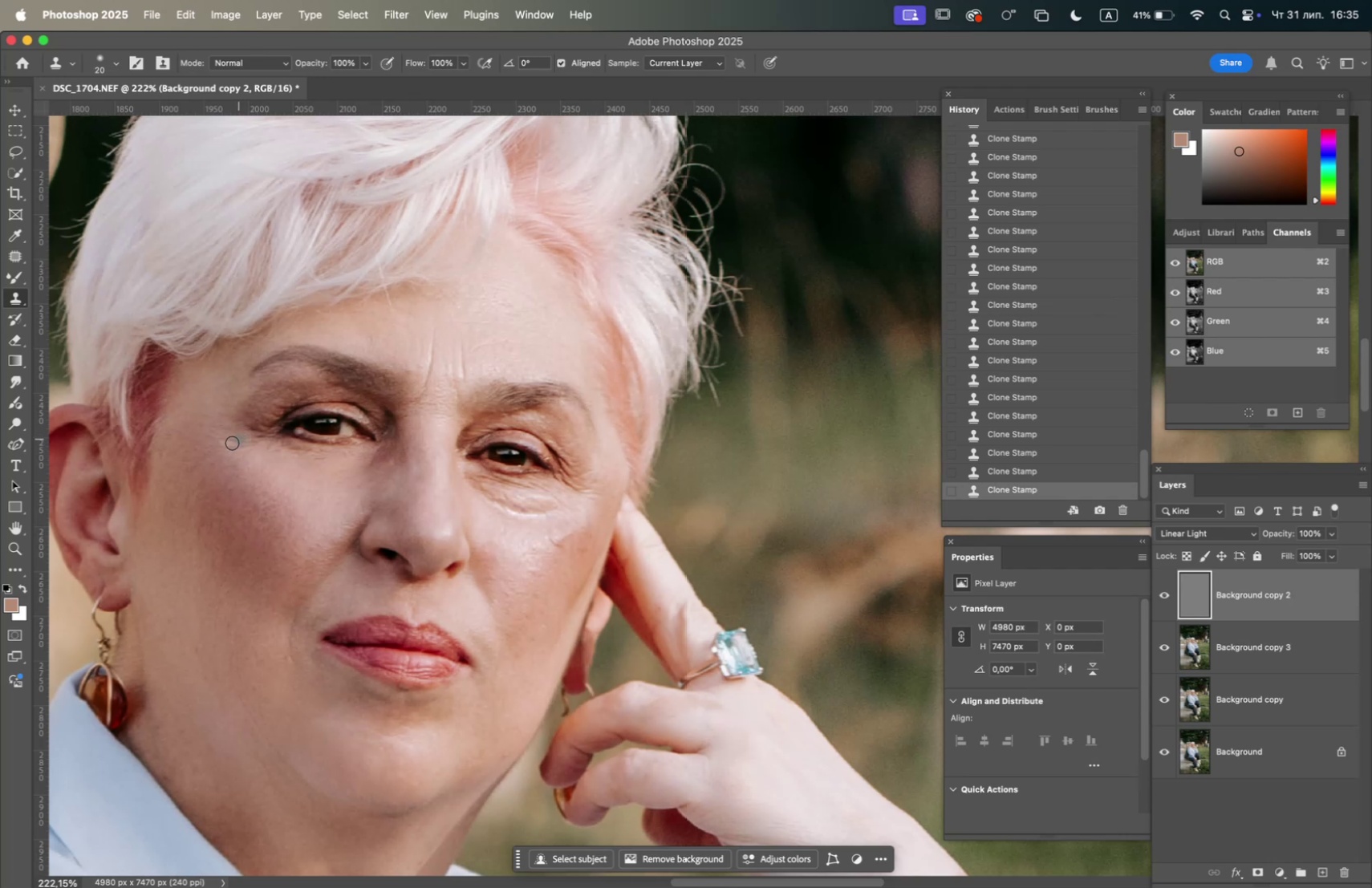 
hold_key(key=OptionLeft, duration=0.56)
 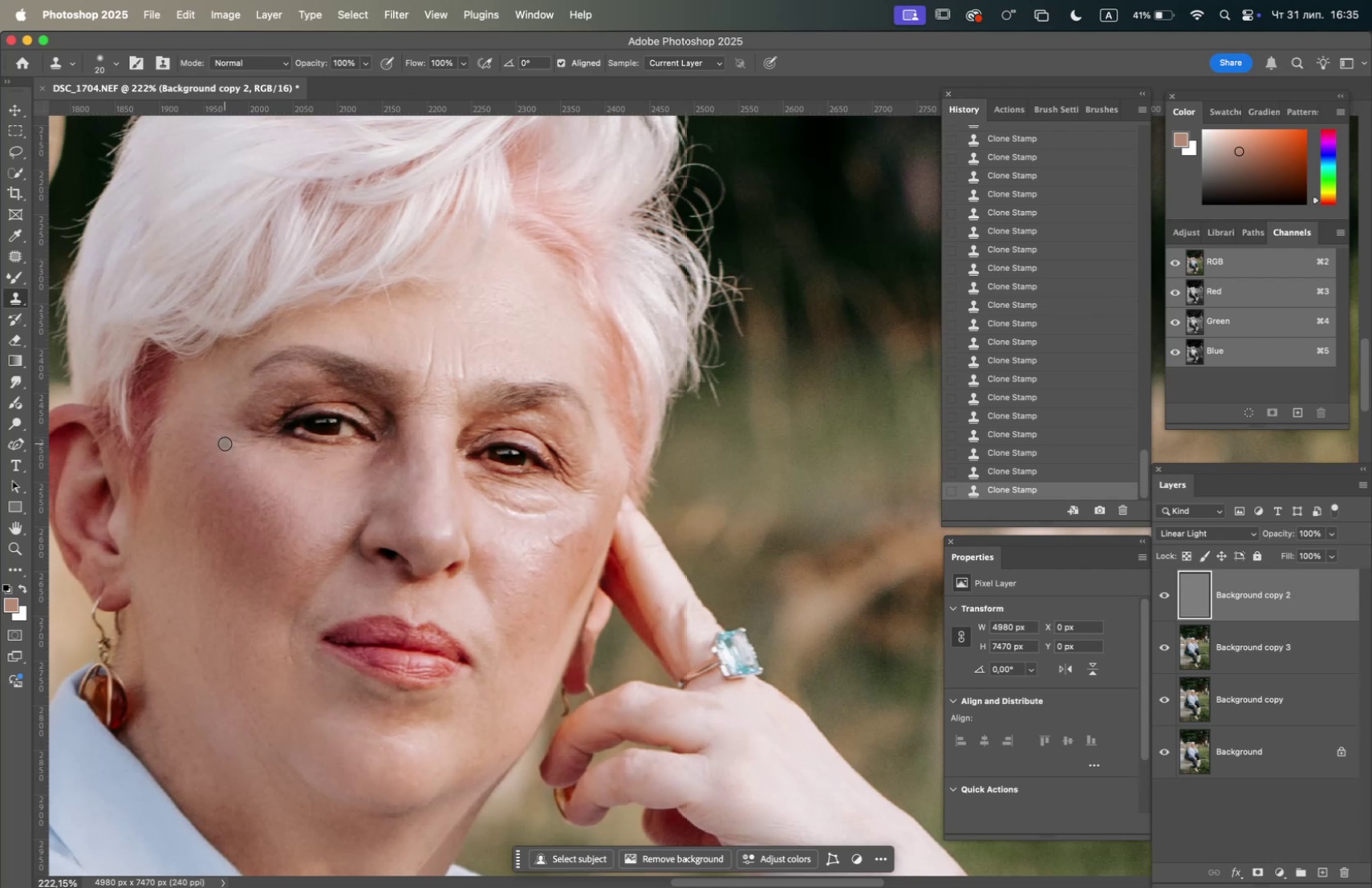 
double_click([225, 443])
 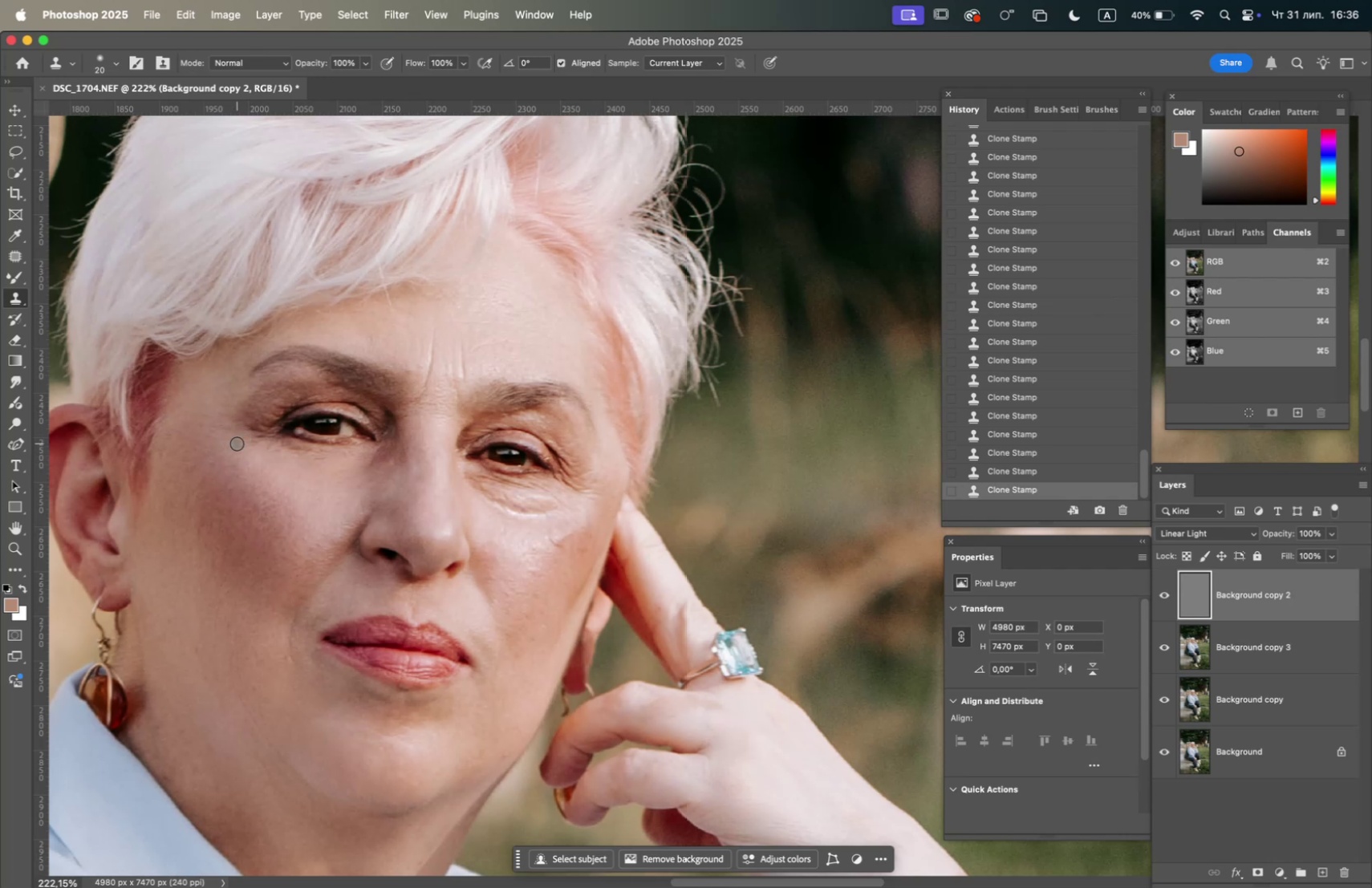 
triple_click([237, 443])
 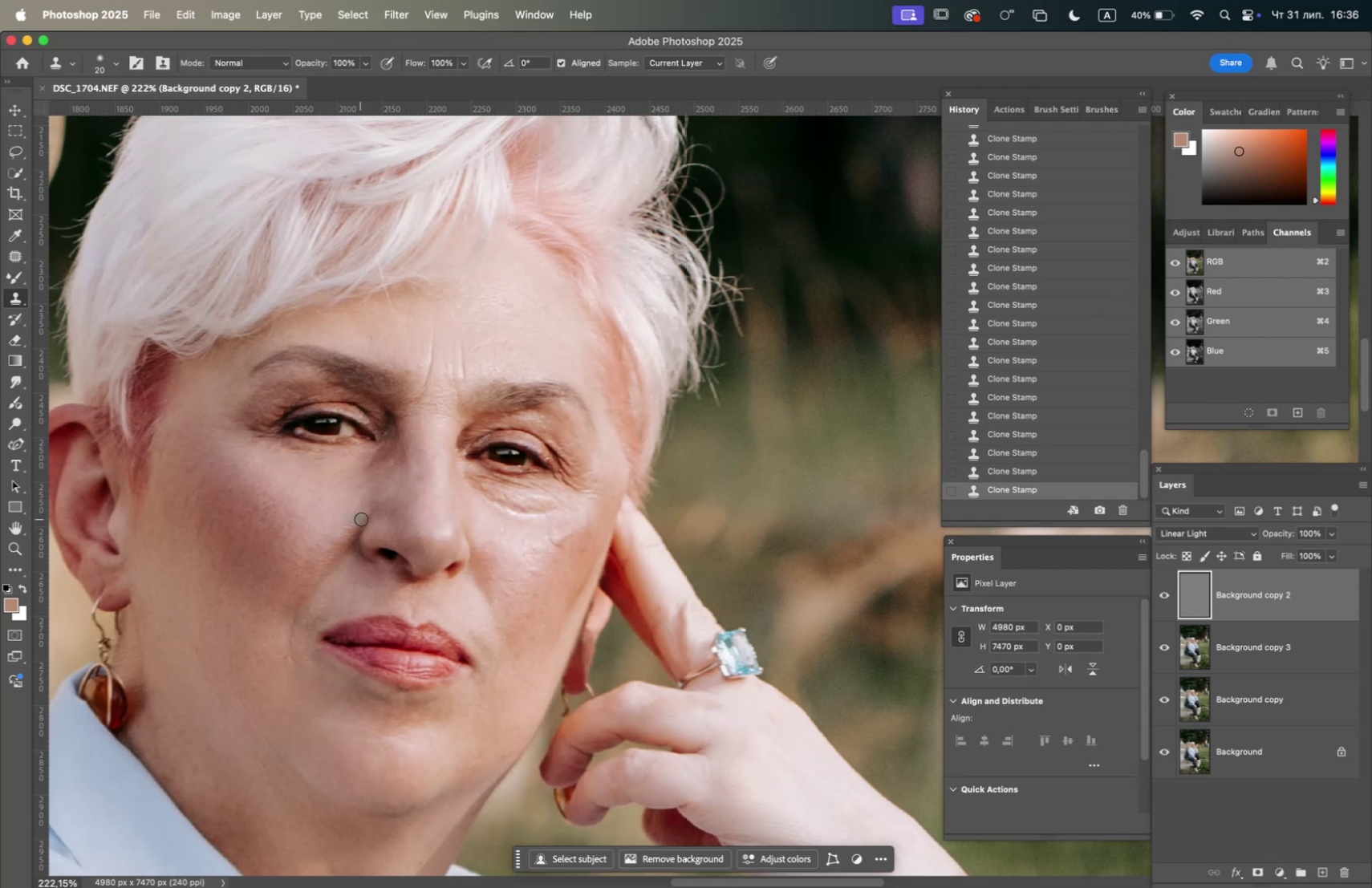 
hold_key(key=OptionLeft, duration=1.93)
 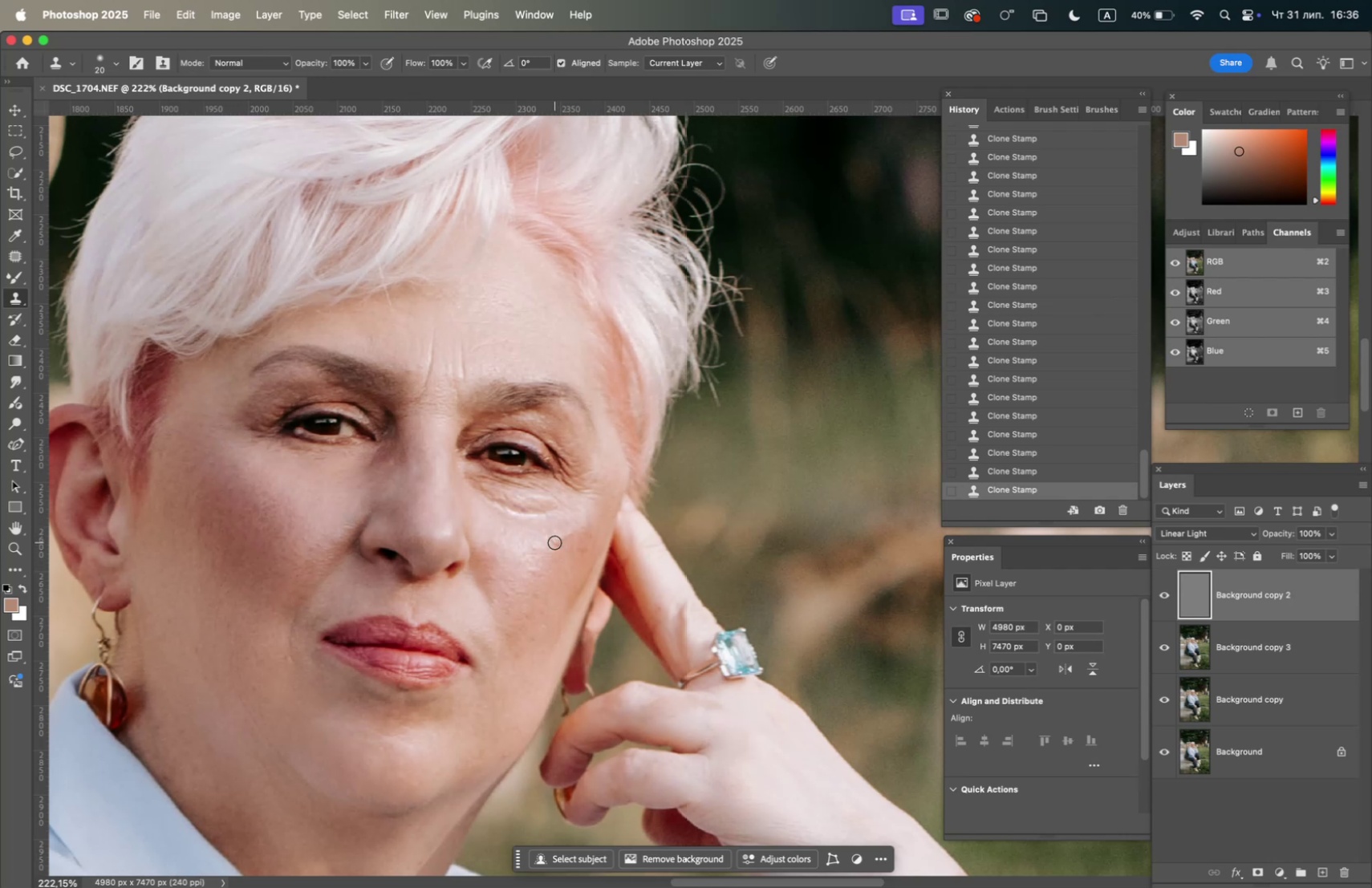 
triple_click([554, 540])
 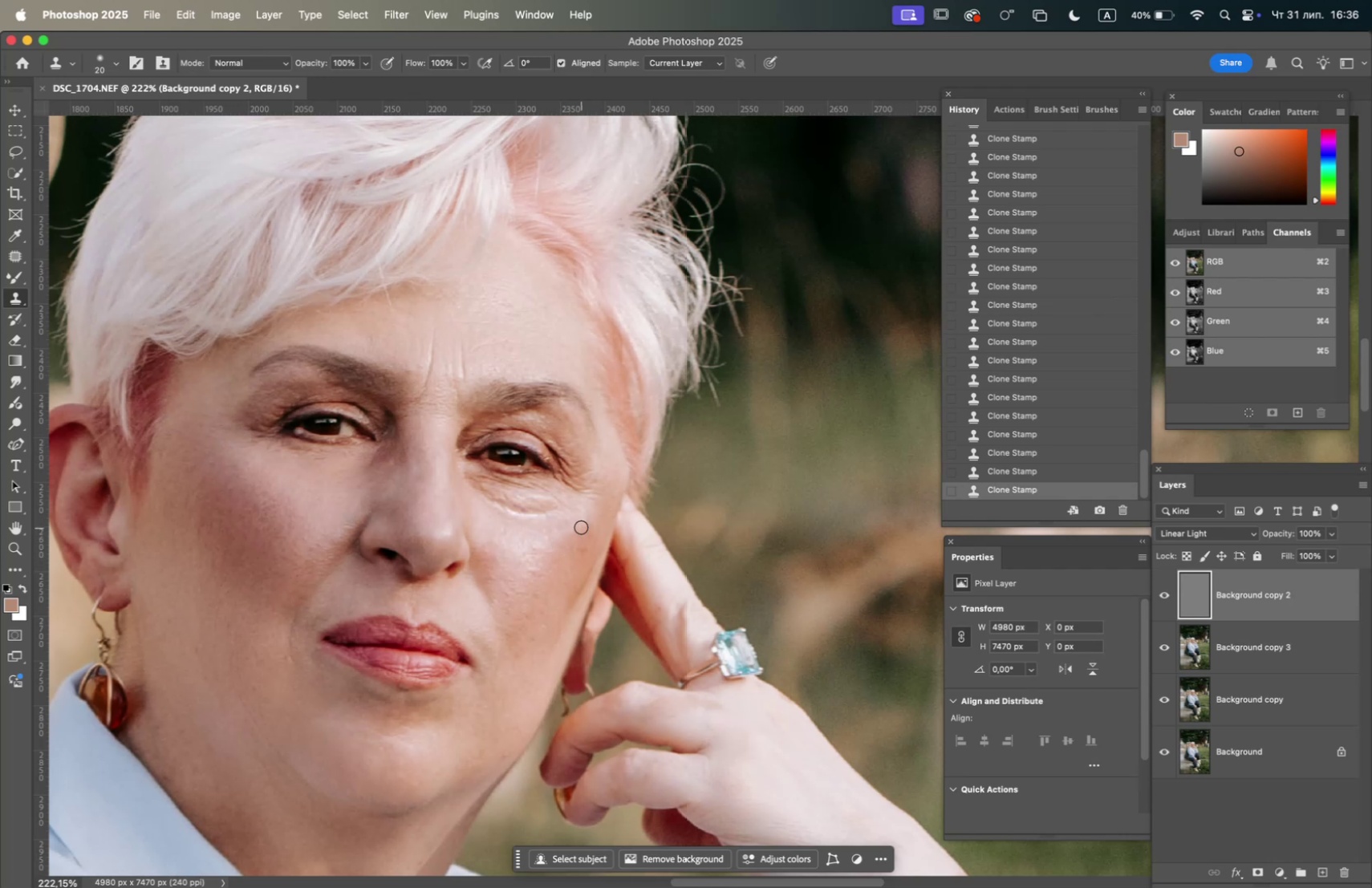 
hold_key(key=OptionLeft, duration=0.4)
left_click([574, 571])
 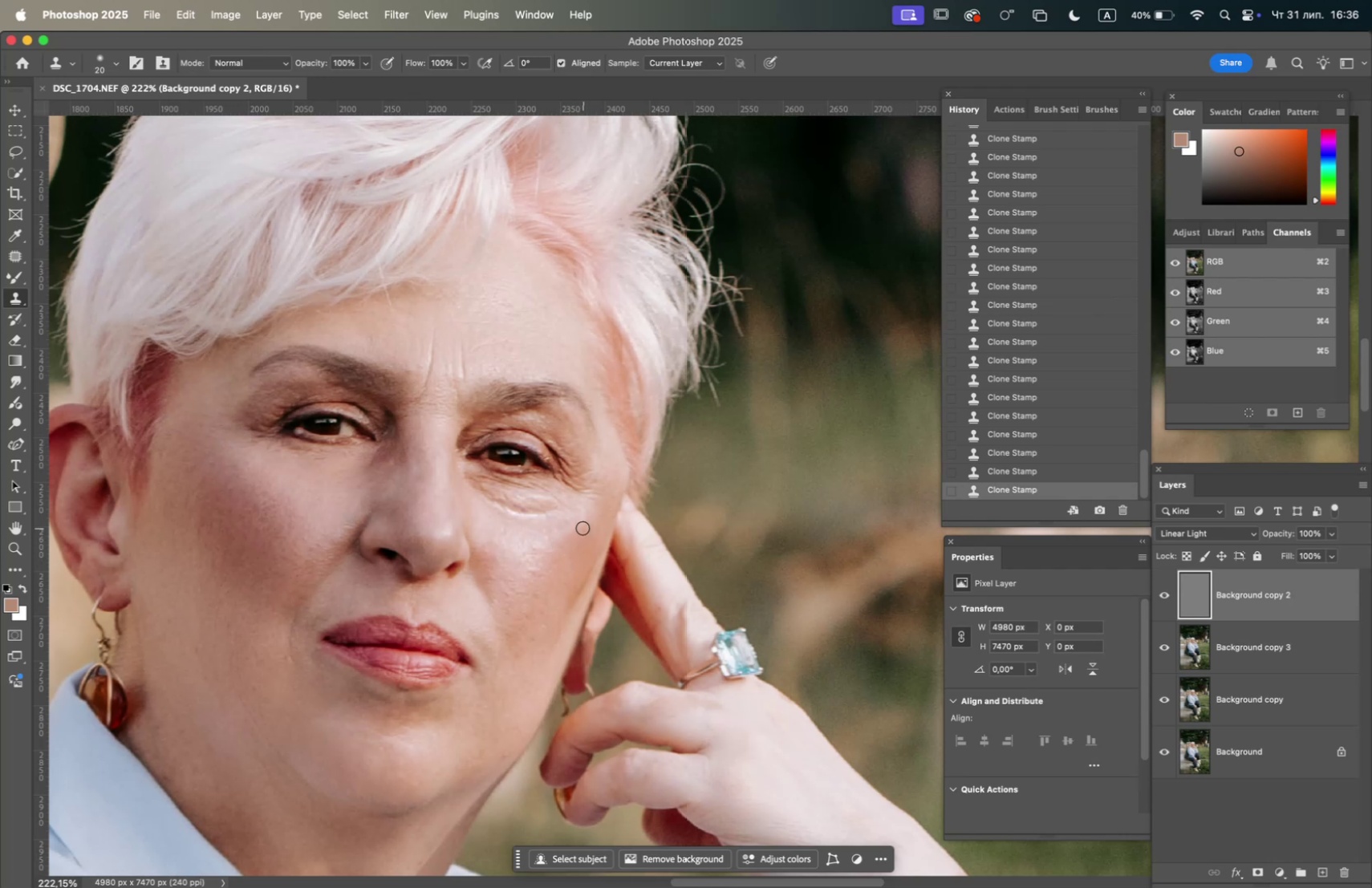 
hold_key(key=OptionLeft, duration=0.89)
left_click([491, 520])
 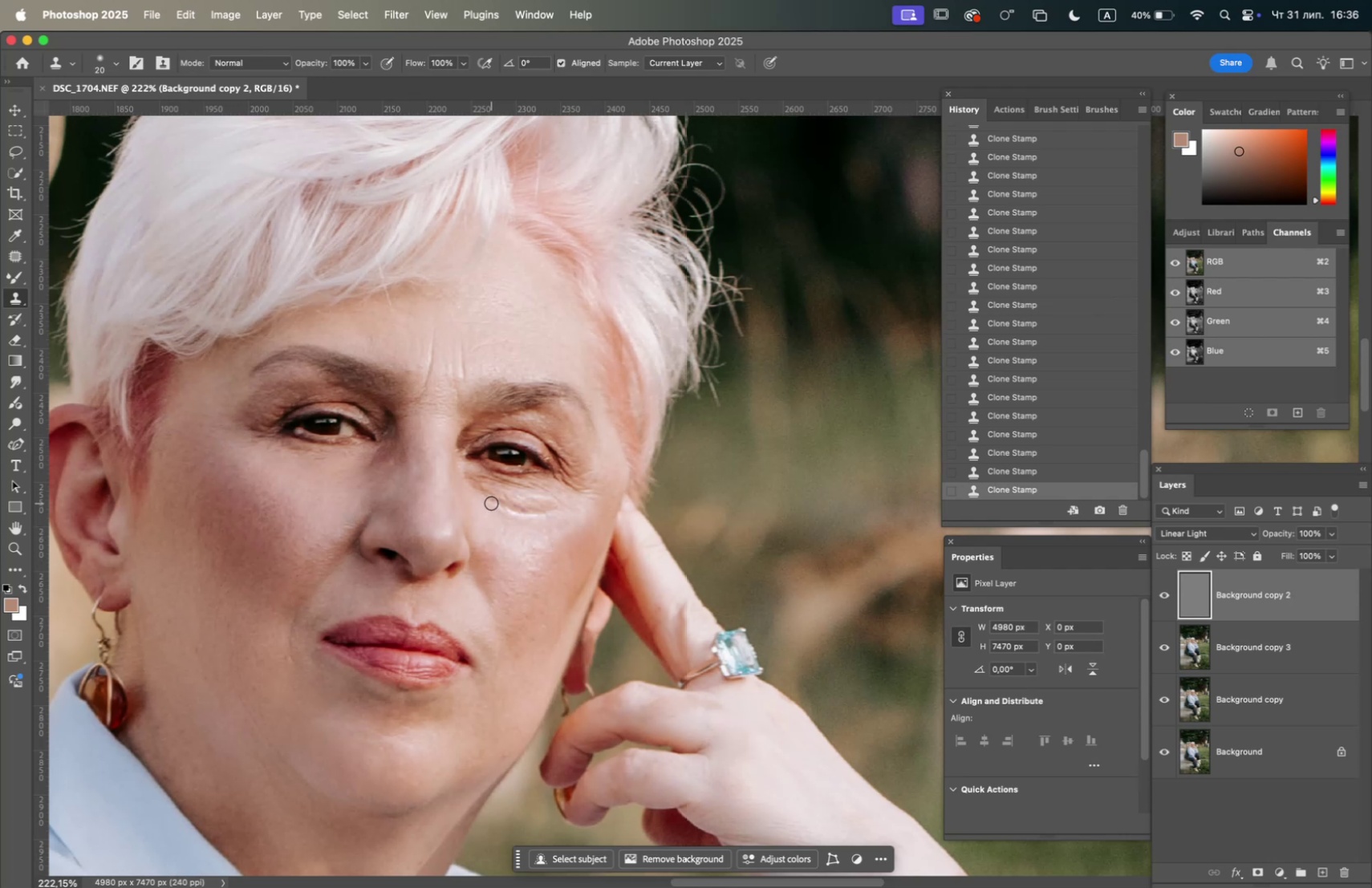 
double_click([491, 502])
 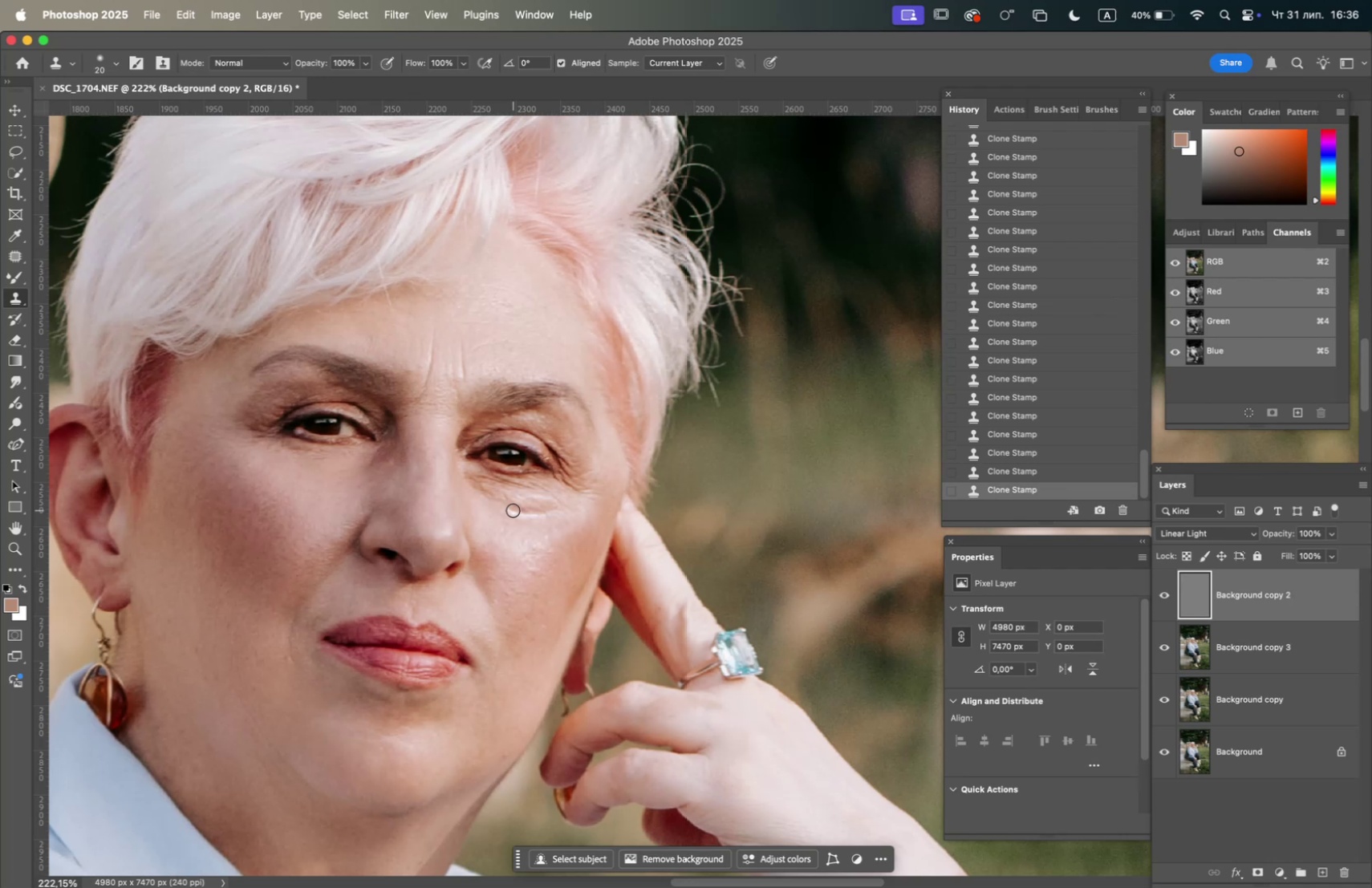 
triple_click([513, 509])
 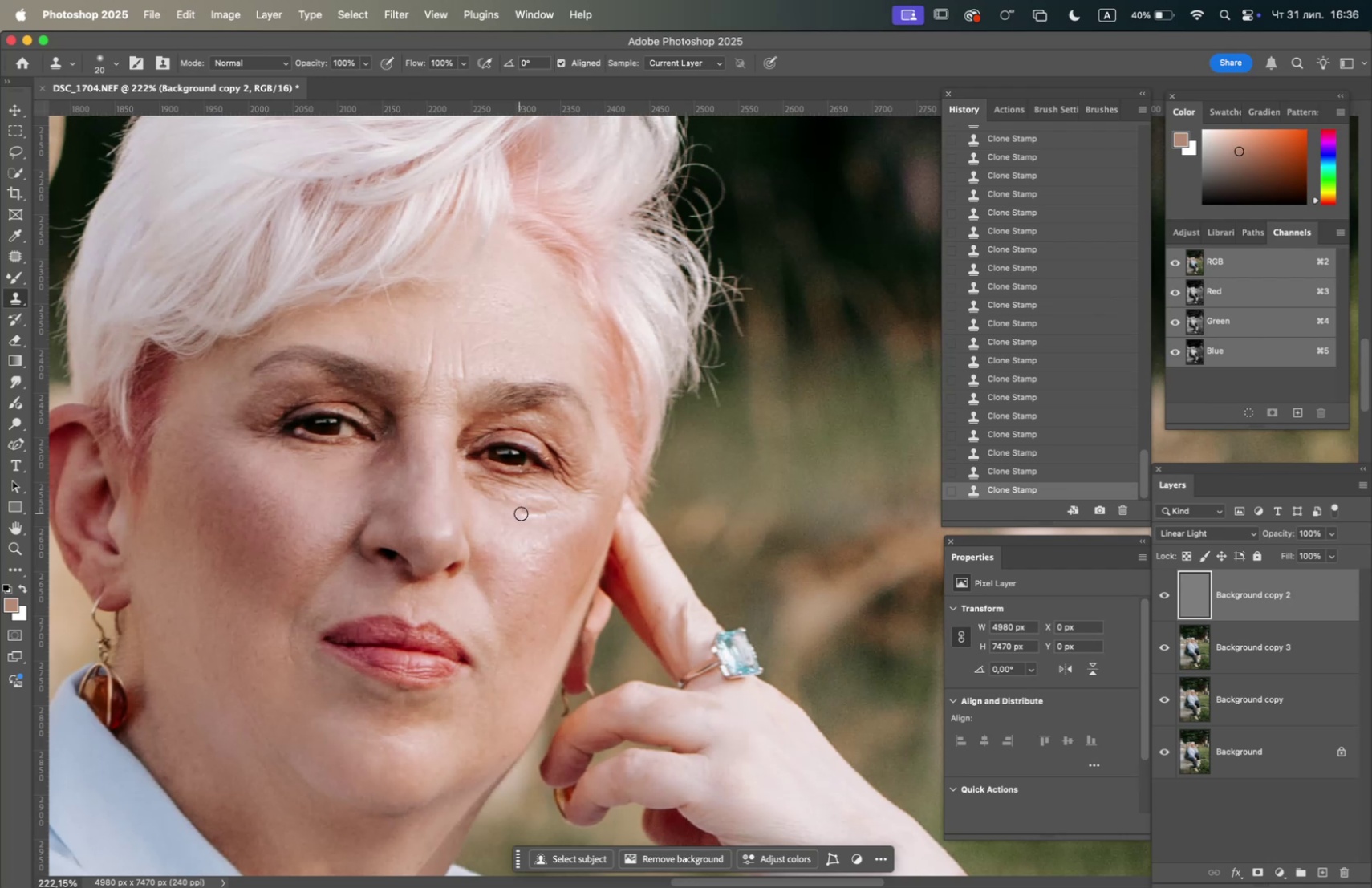 
triple_click([530, 513])
 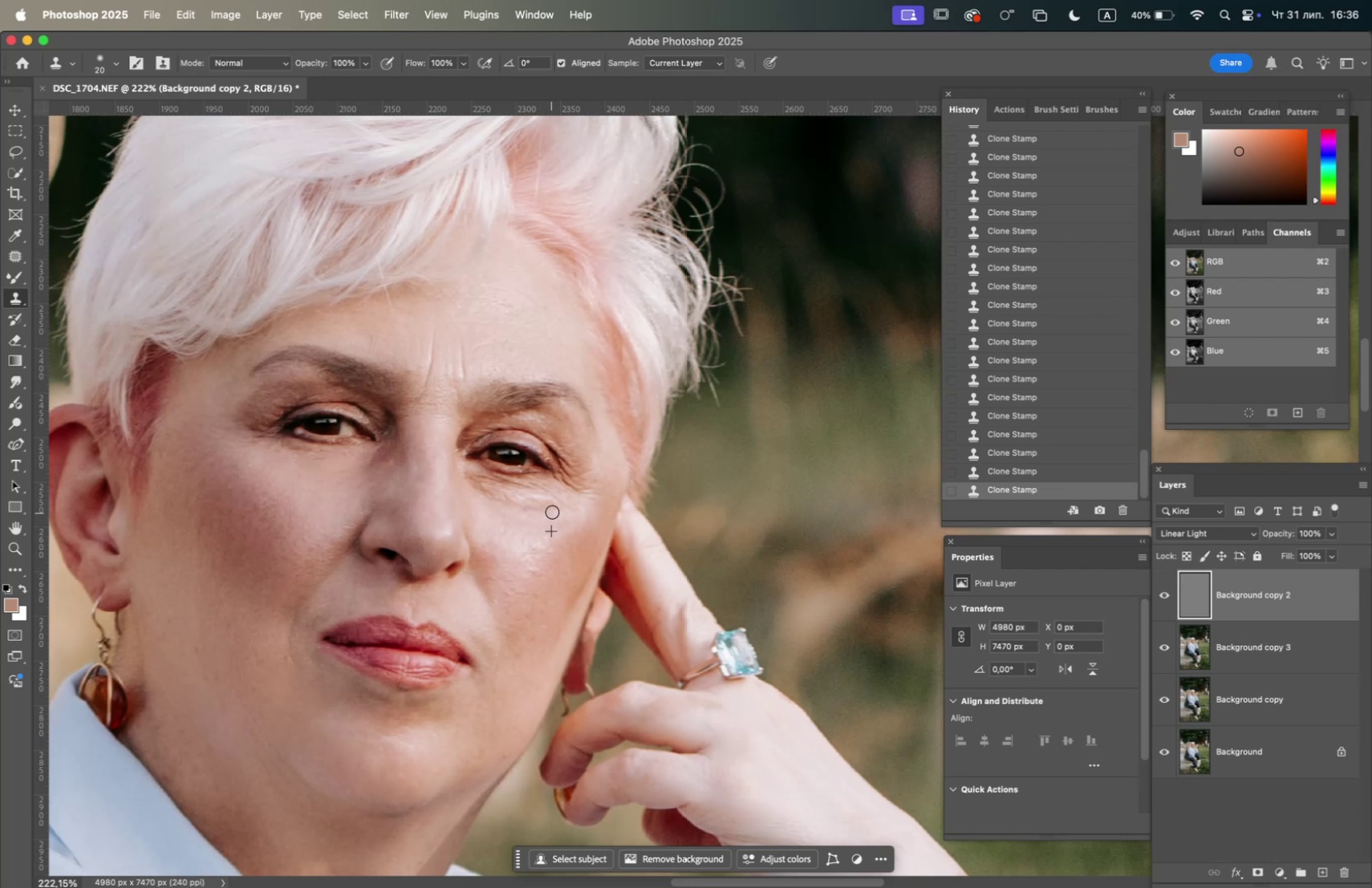 
hold_key(key=OptionLeft, duration=0.39)
 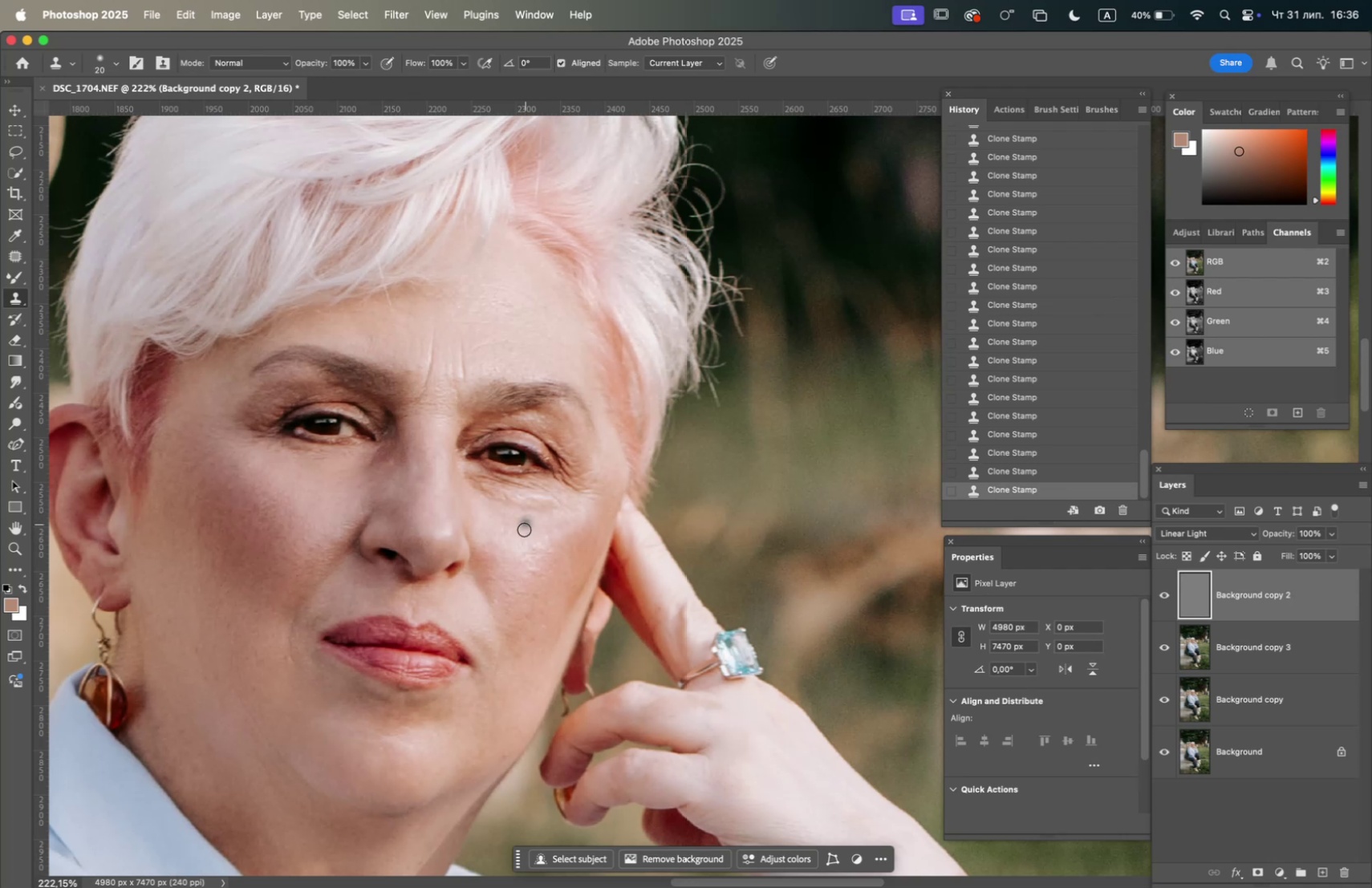 
hold_key(key=OptionLeft, duration=0.5)
 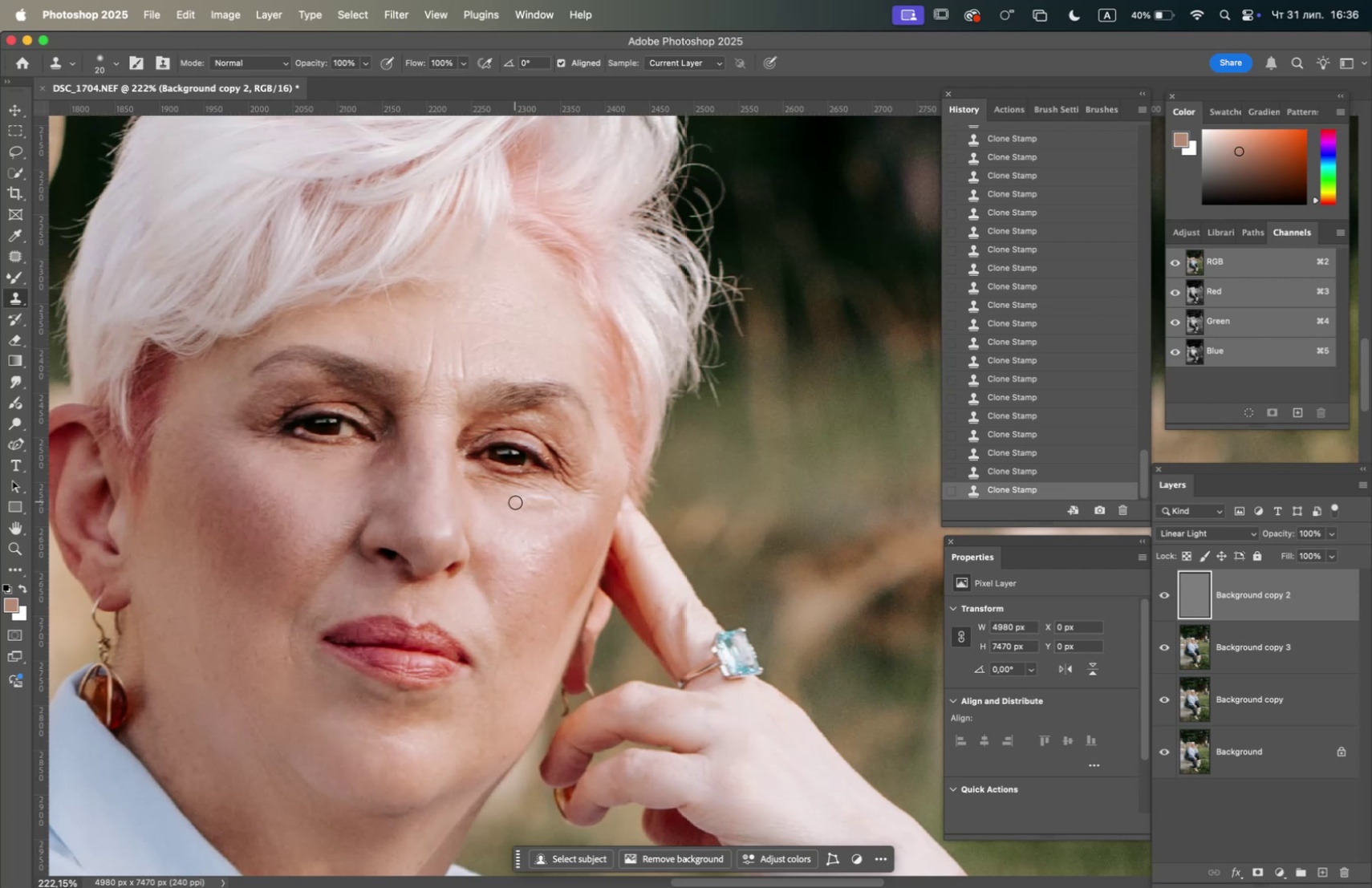 
hold_key(key=OptionLeft, duration=0.38)
 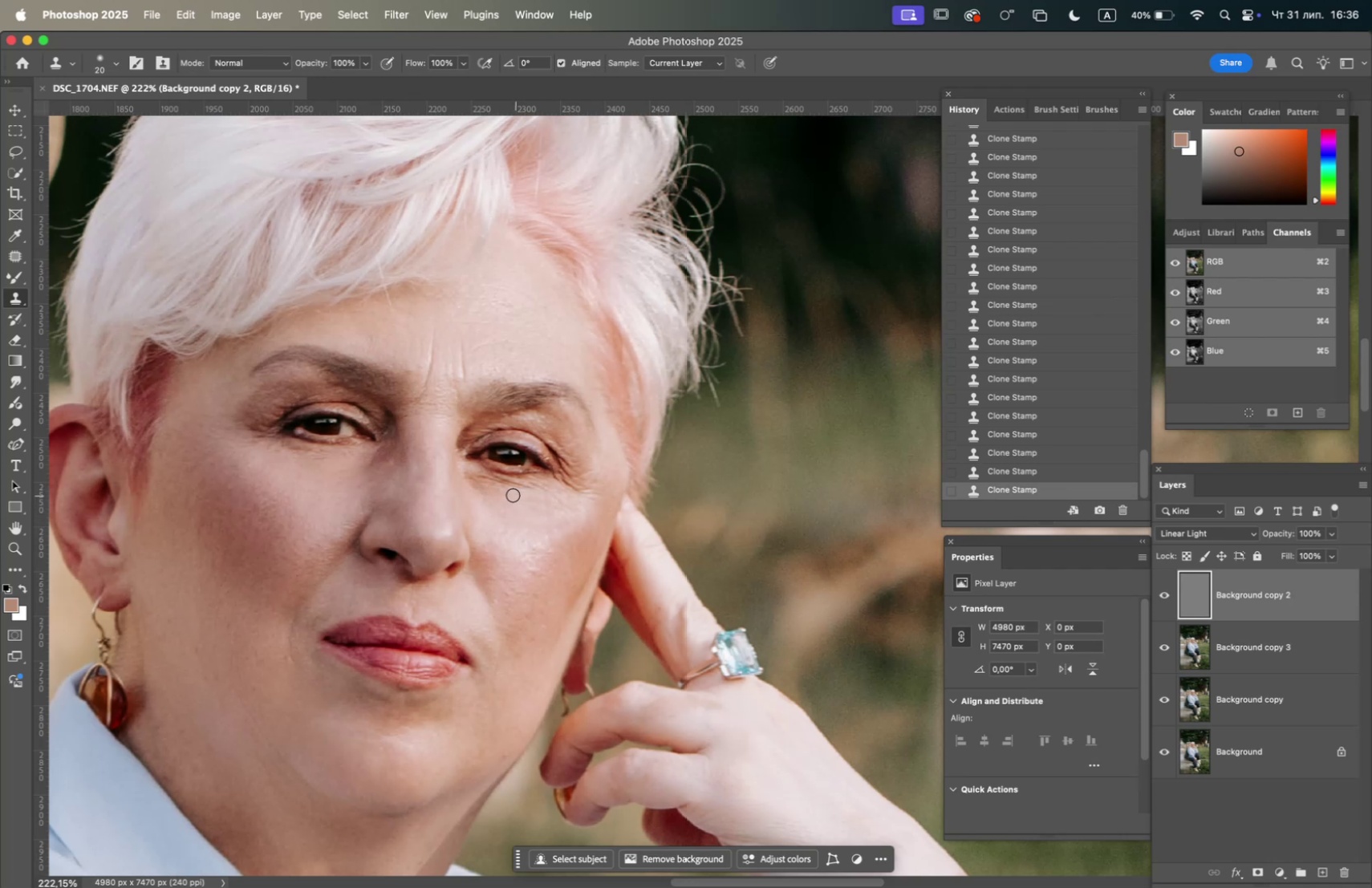 
hold_key(key=OptionLeft, duration=1.16)
 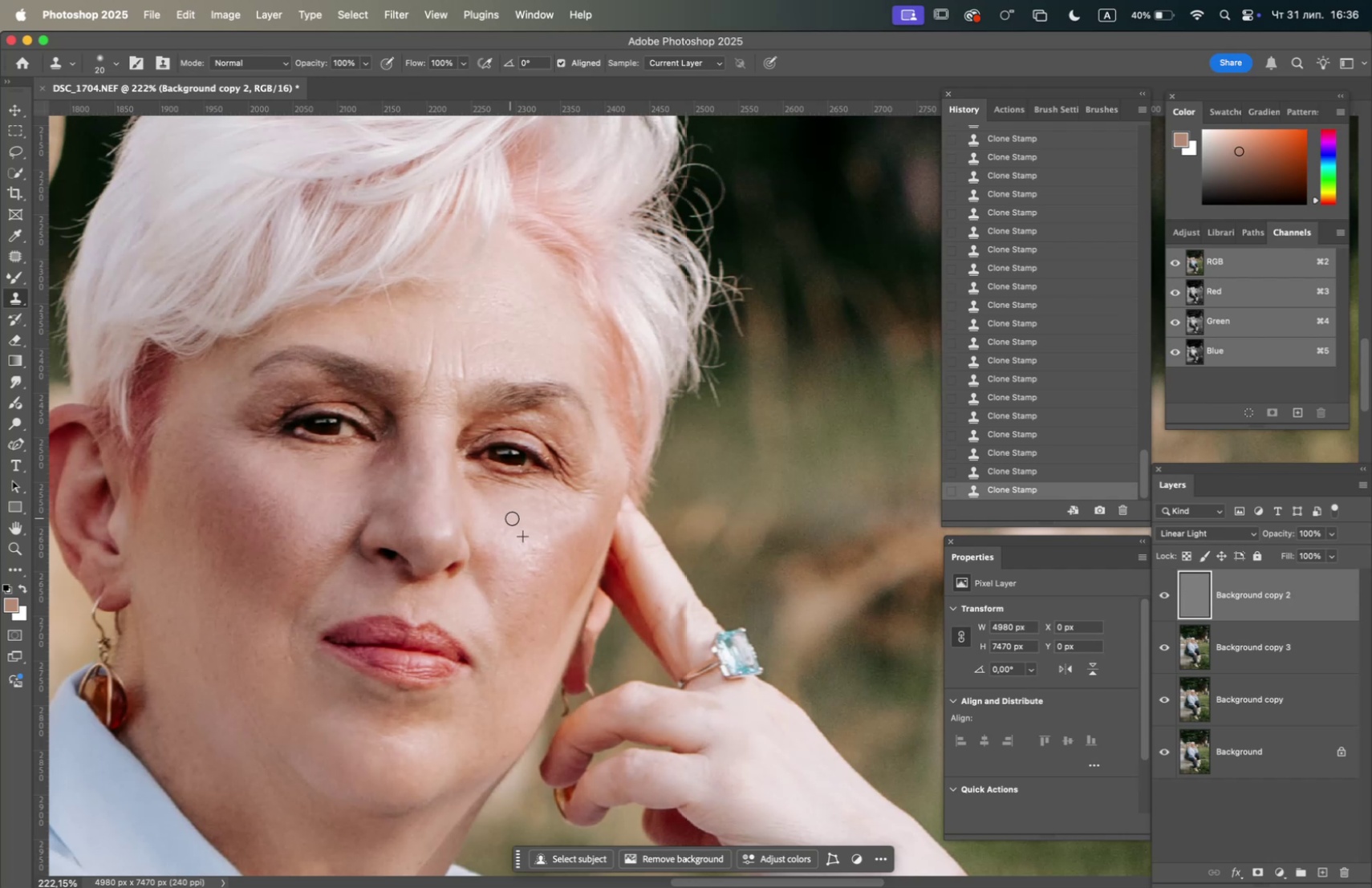 
hold_key(key=OptionLeft, duration=1.53)
left_click([484, 528])
 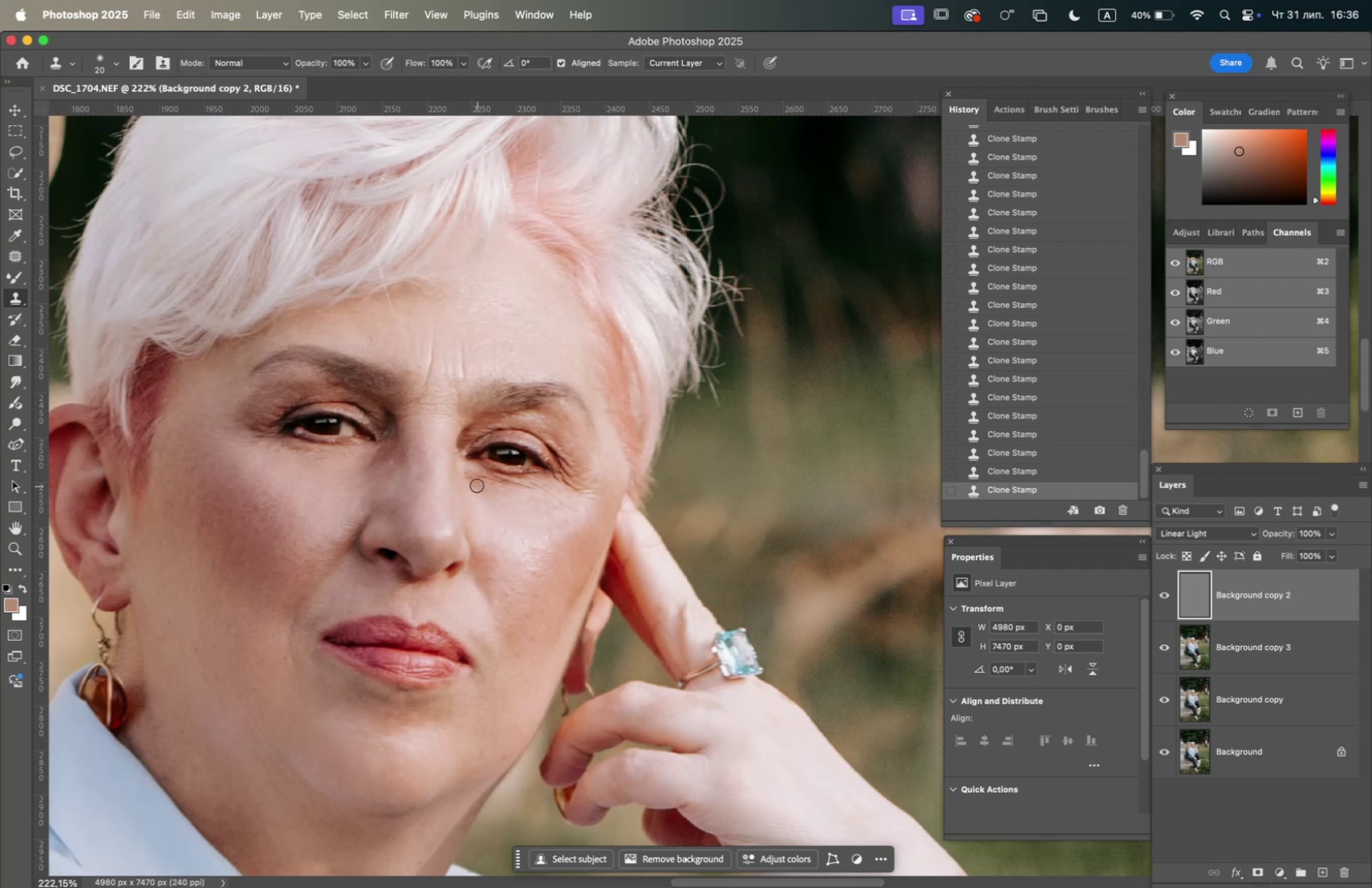 
triple_click([477, 483])
 